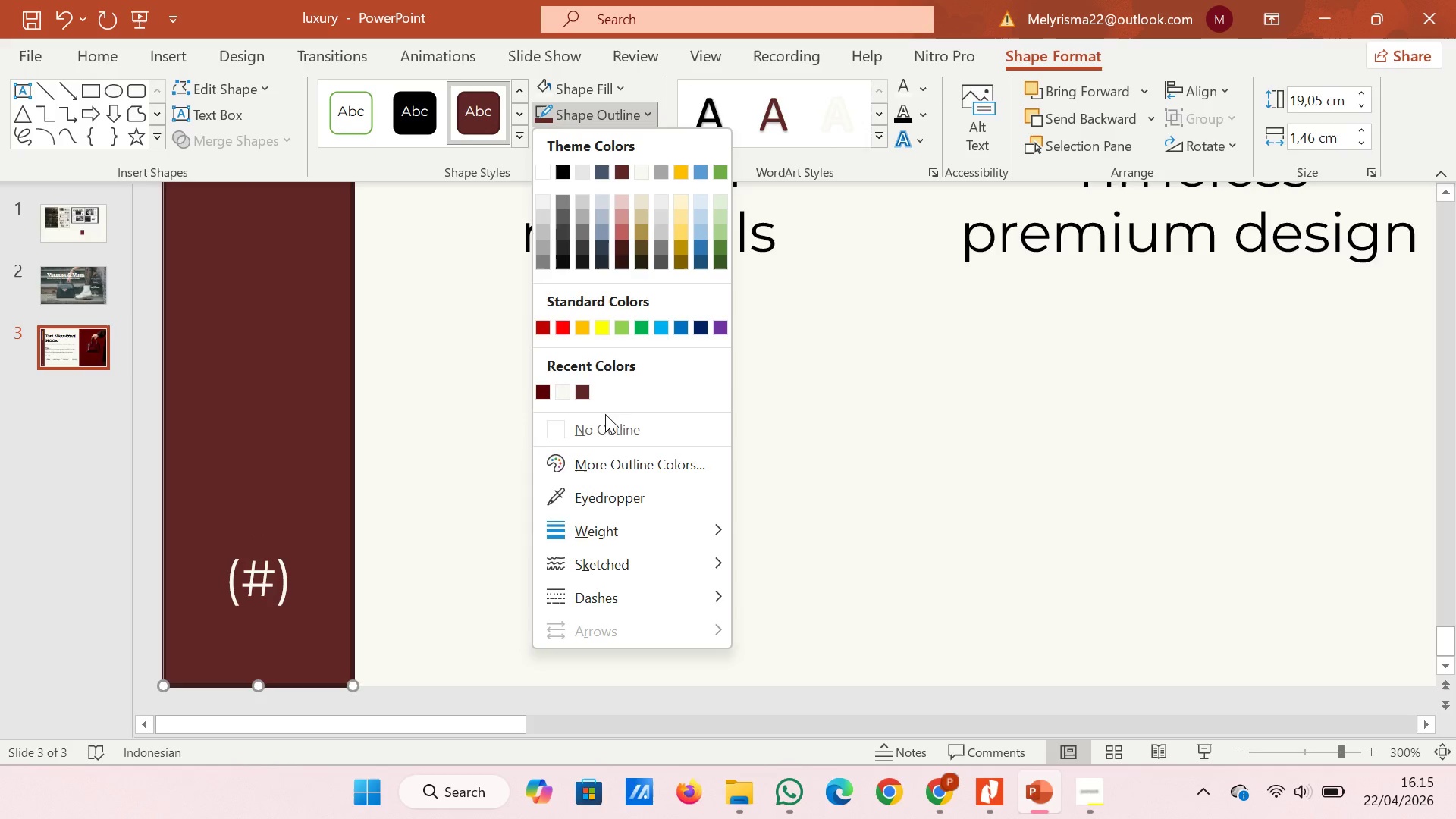 
left_click([605, 420])
 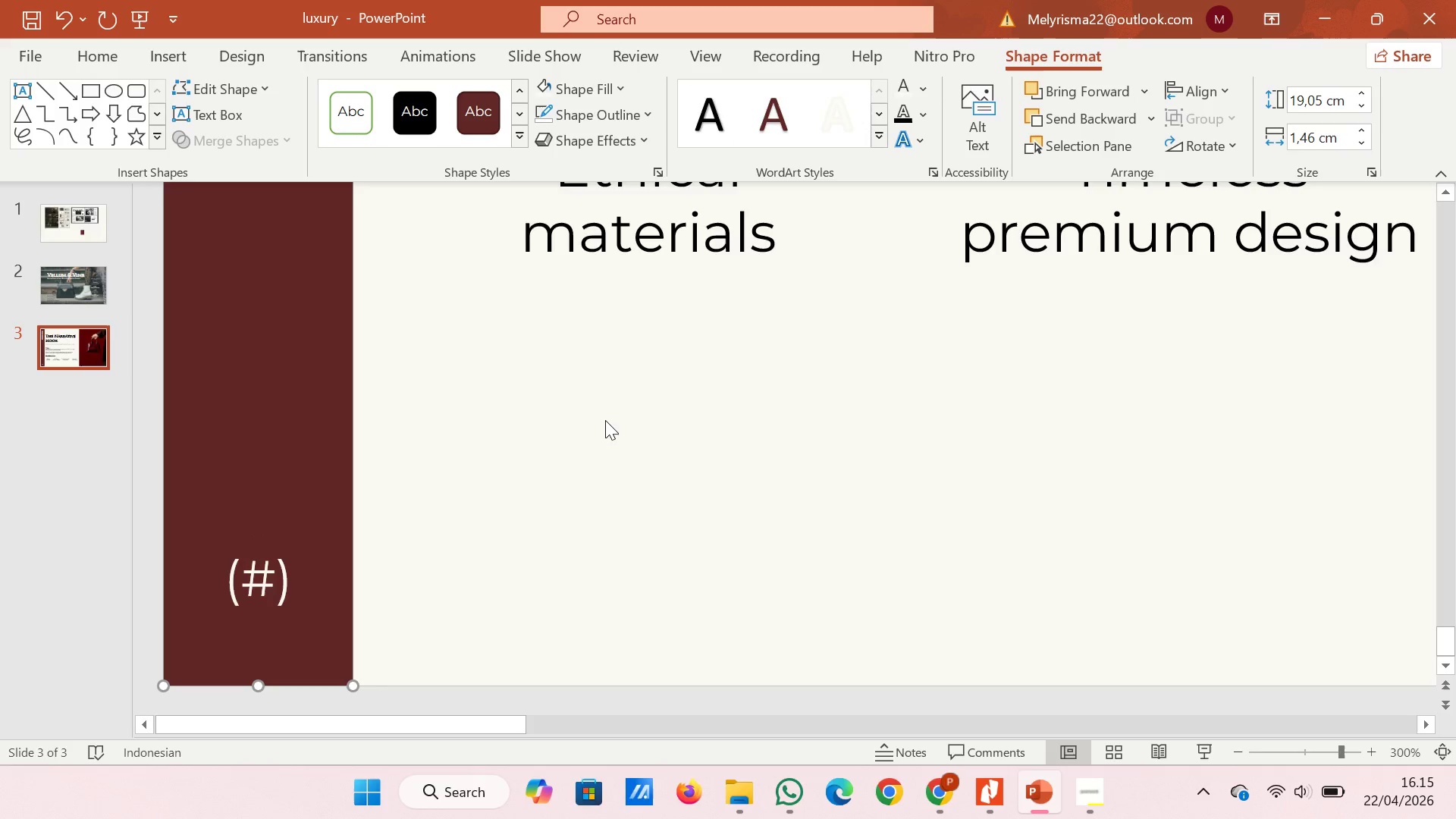 
hold_key(key=ControlLeft, duration=1.02)
scroll: coordinate [605, 420], scroll_direction: down, amount: 7.0
 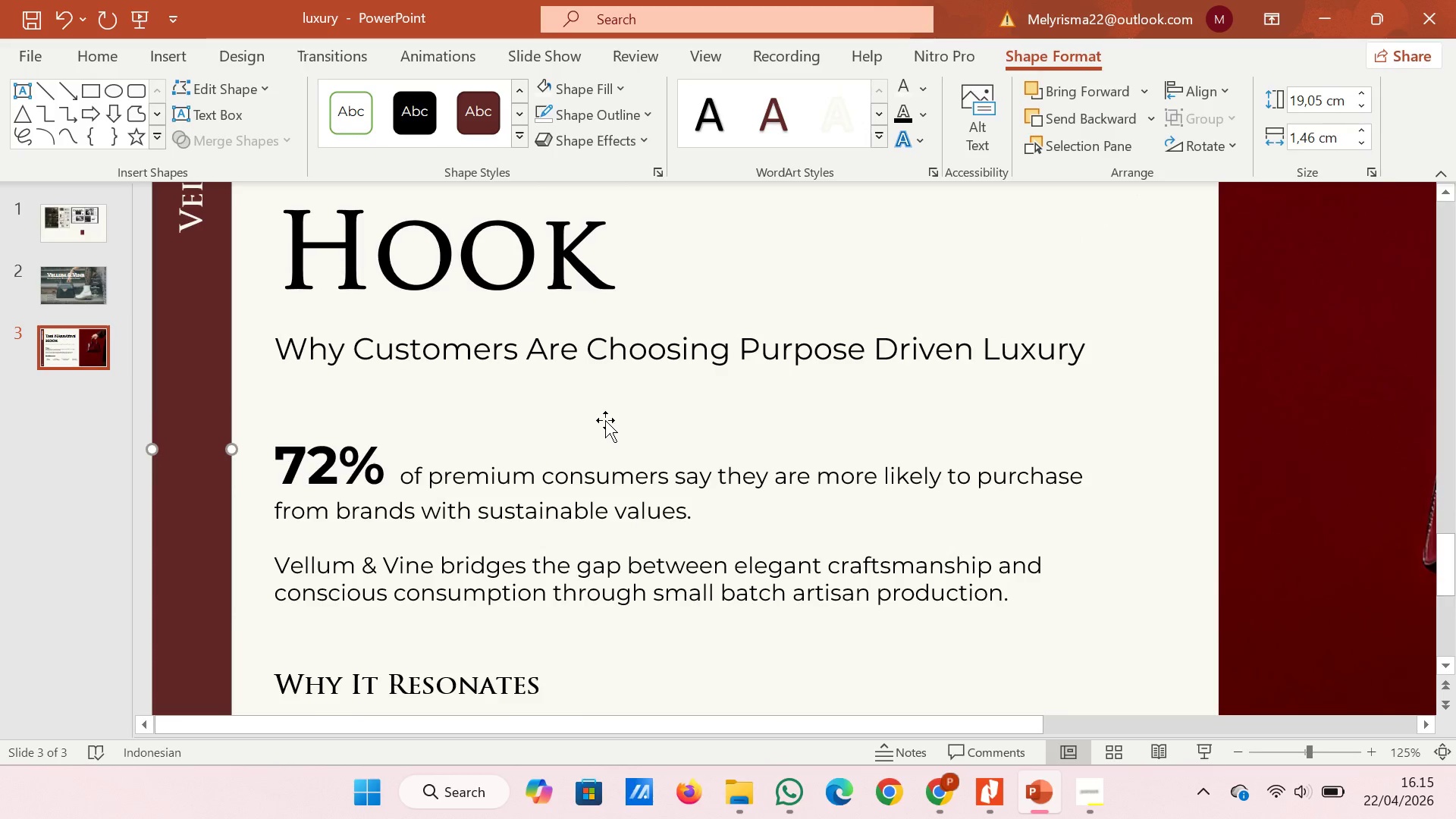 
hold_key(key=ControlLeft, duration=1.08)
 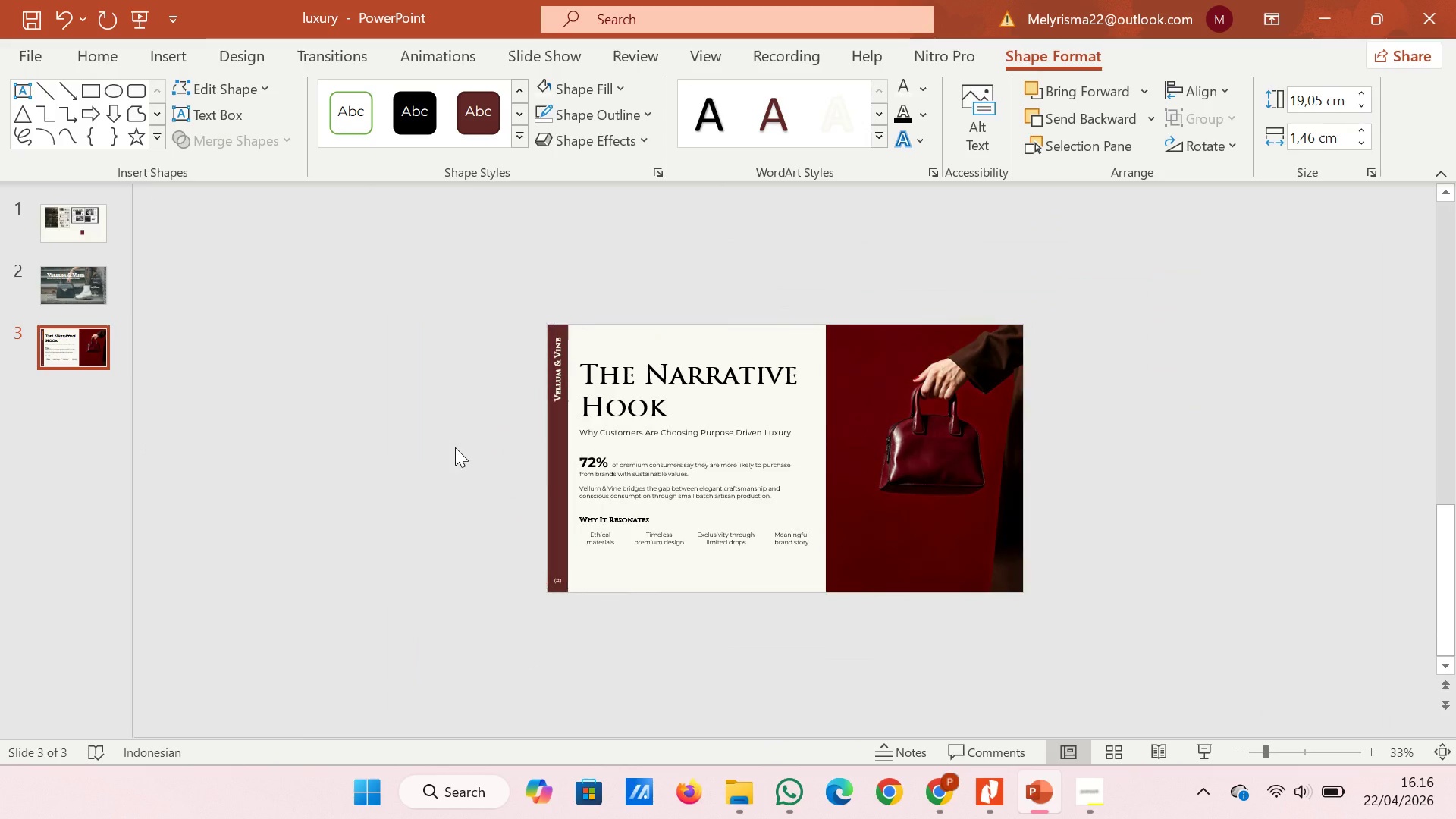 
left_click([455, 447])
 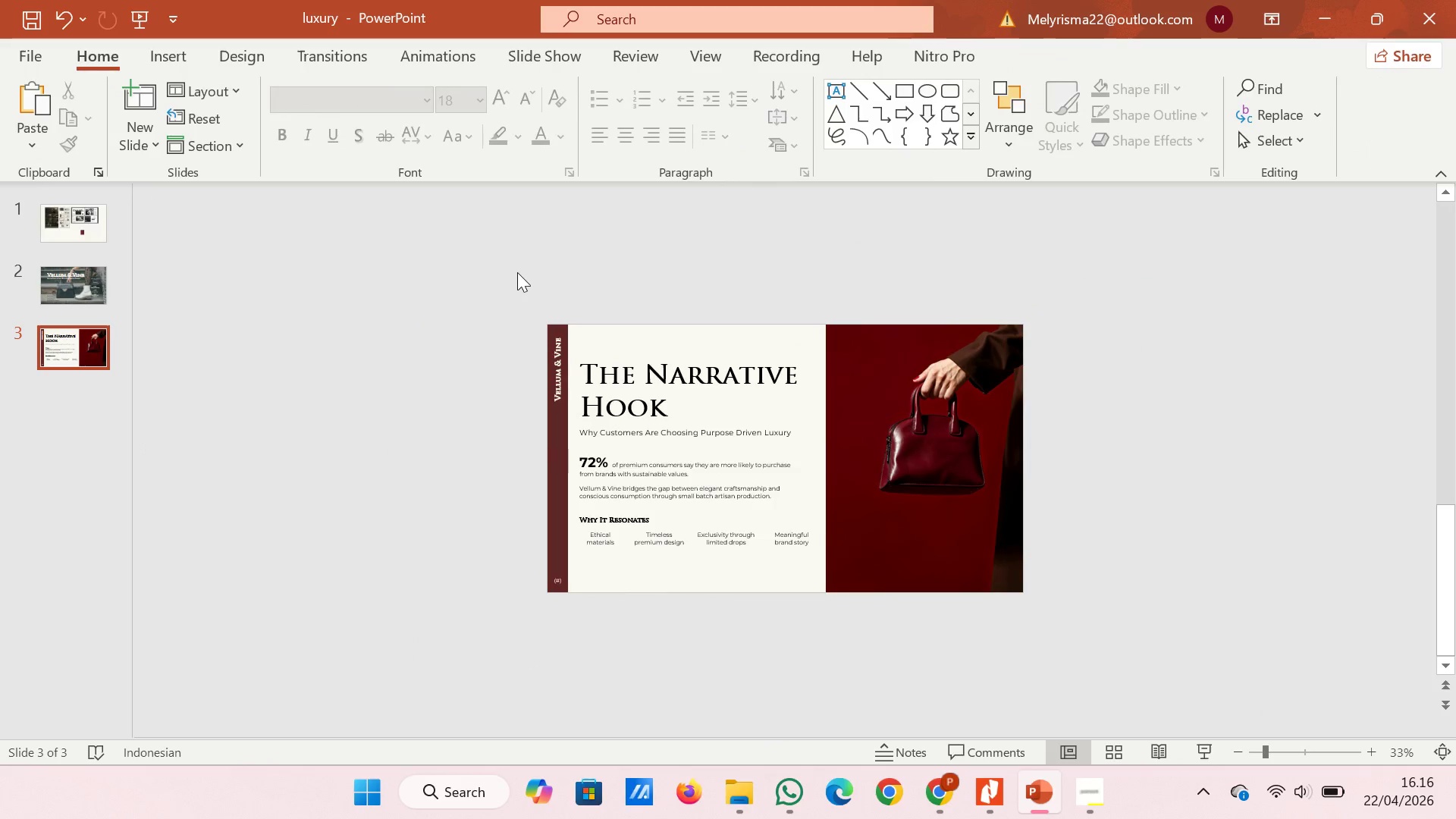 
left_click_drag(start_coordinate=[516, 257], to_coordinate=[580, 619])
 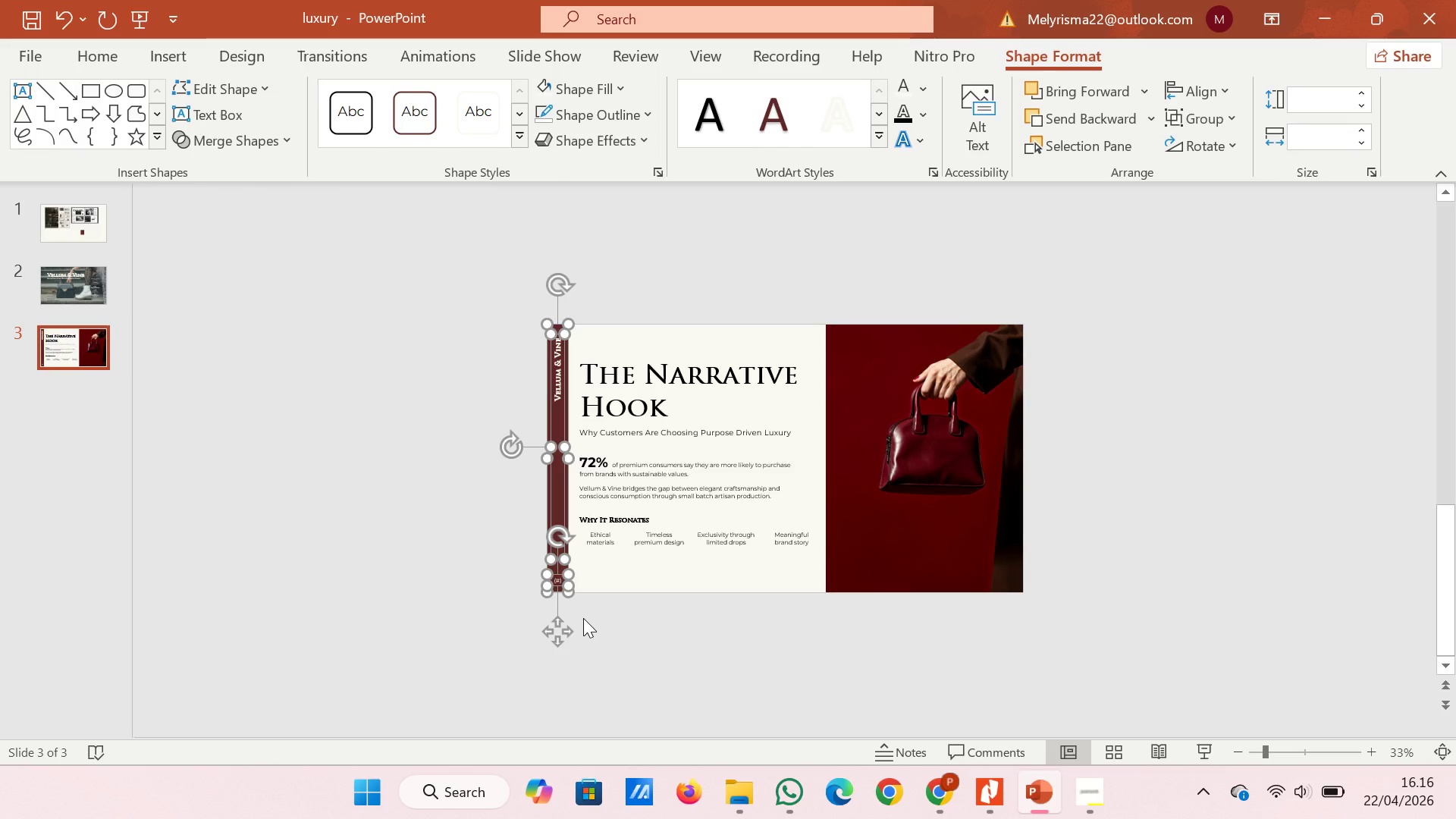 
key(Control+X)
 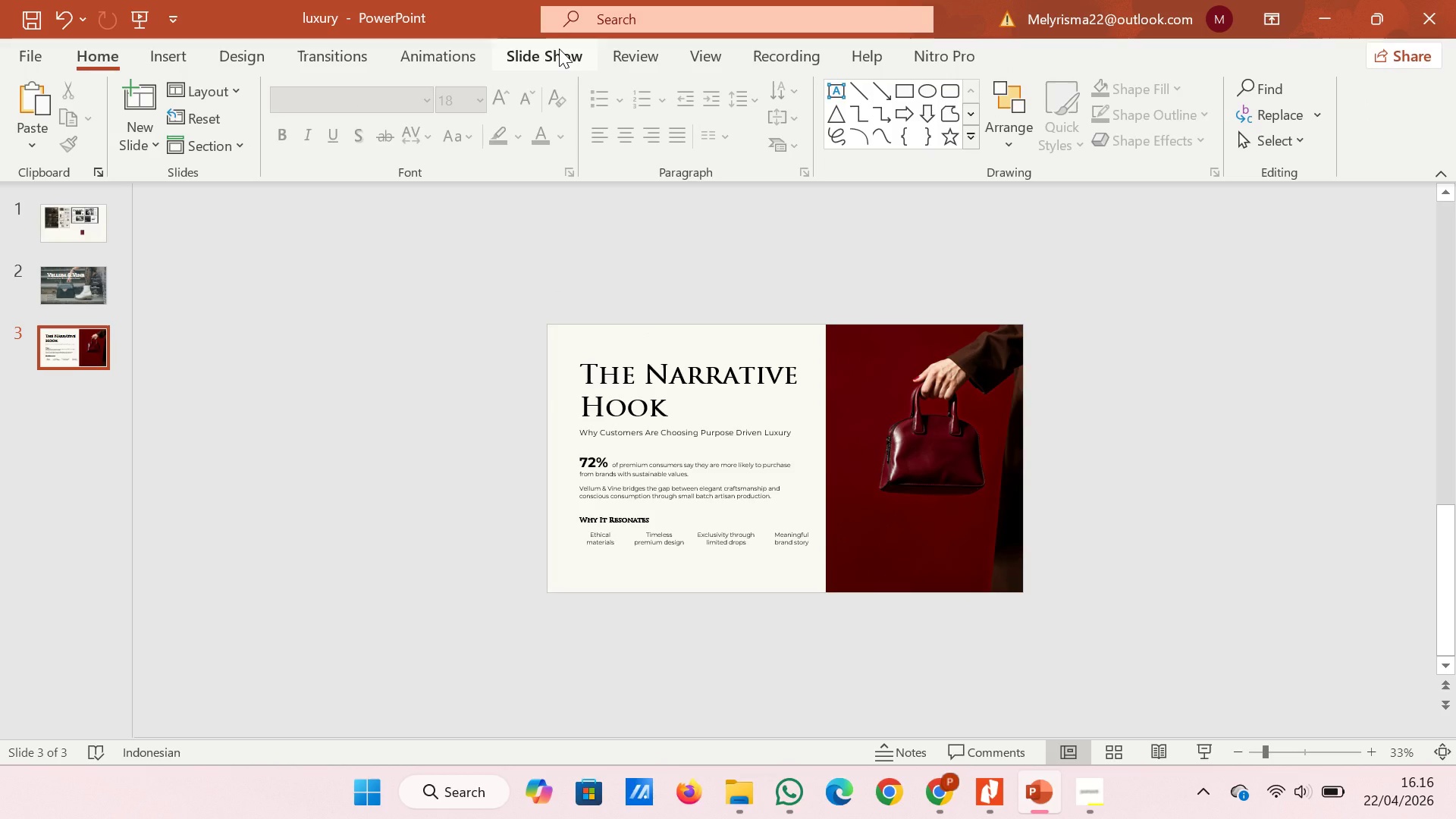 
wait(6.2)
 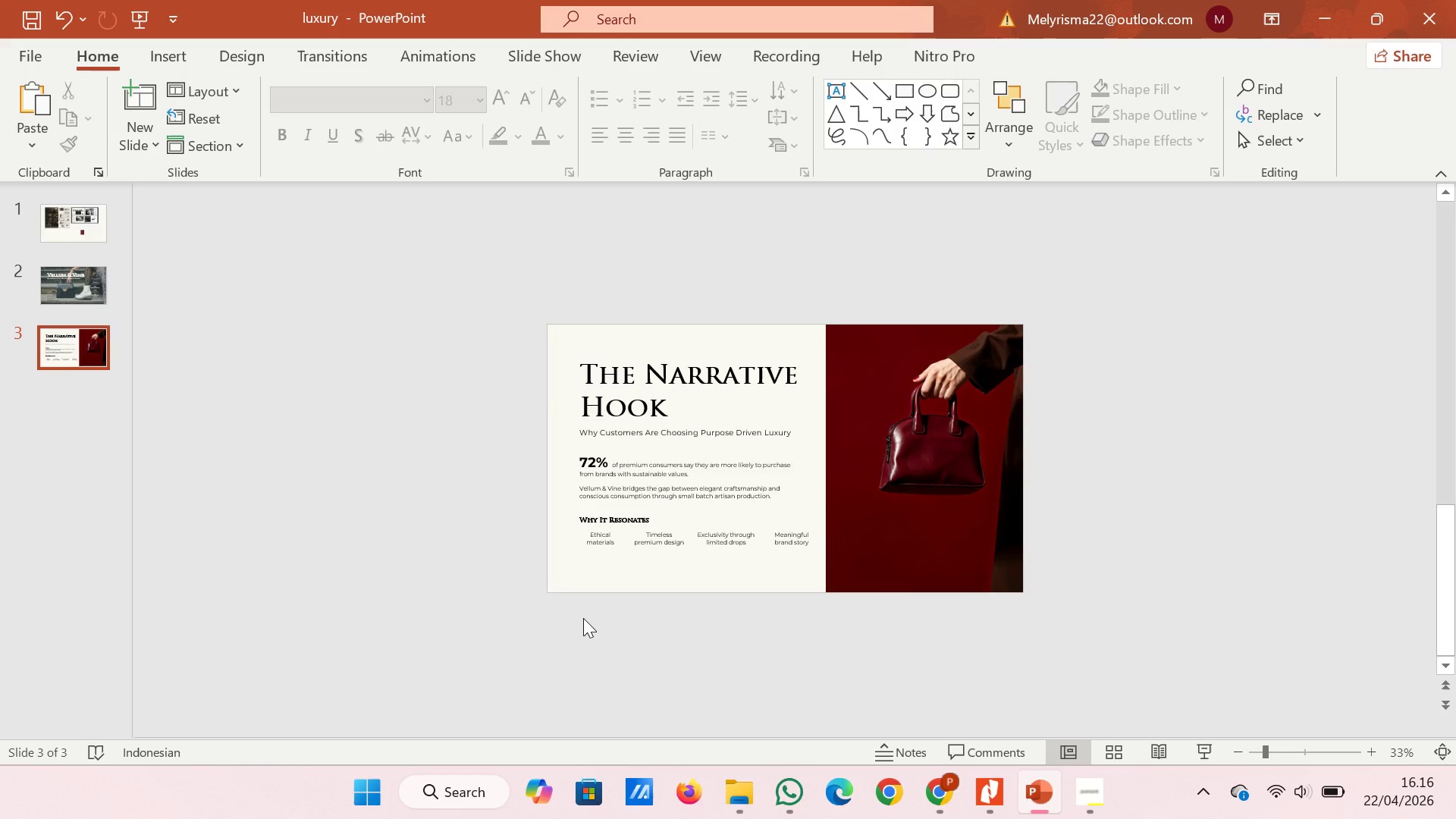 
left_click([692, 66])
 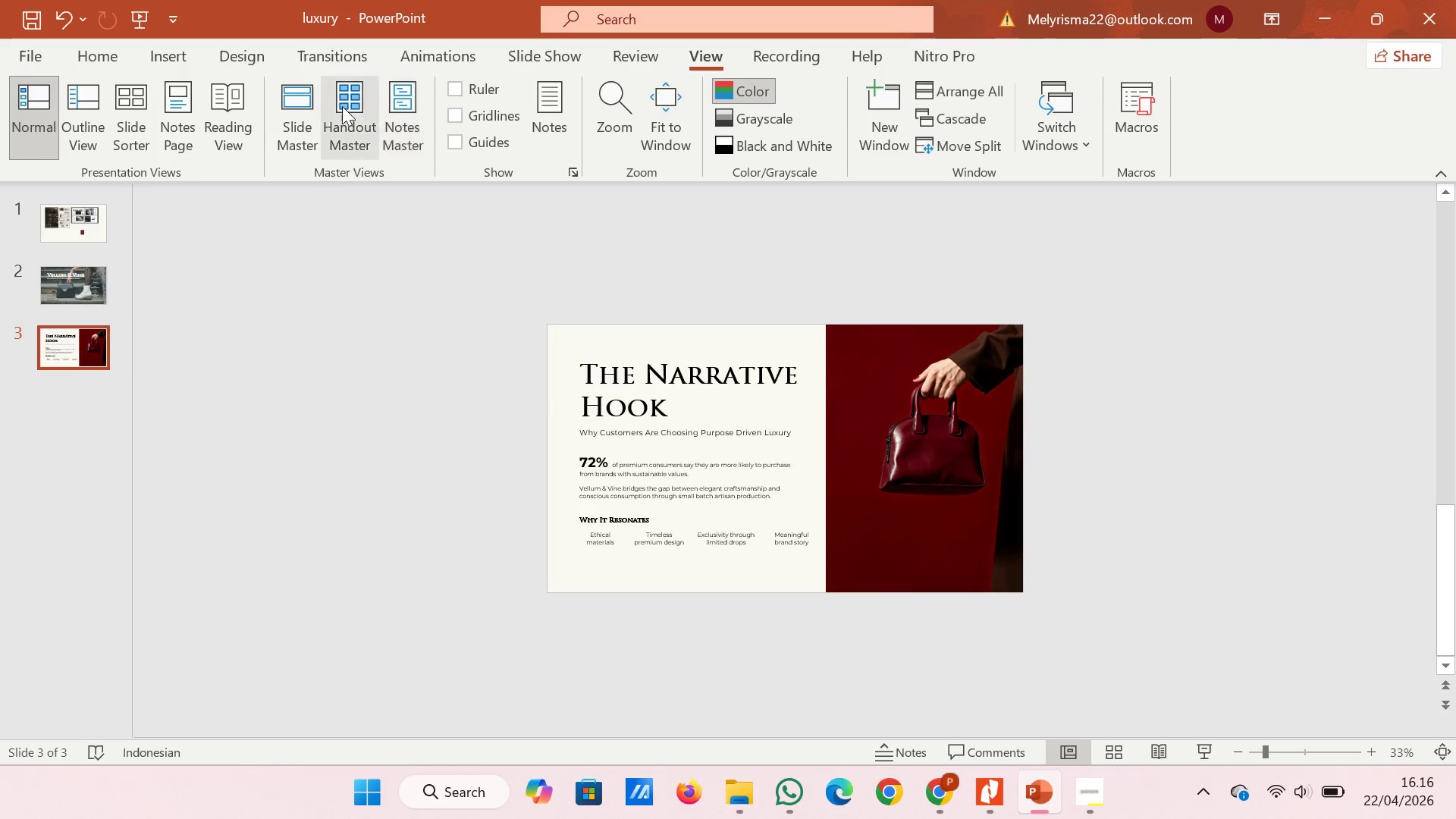 
left_click([302, 103])
 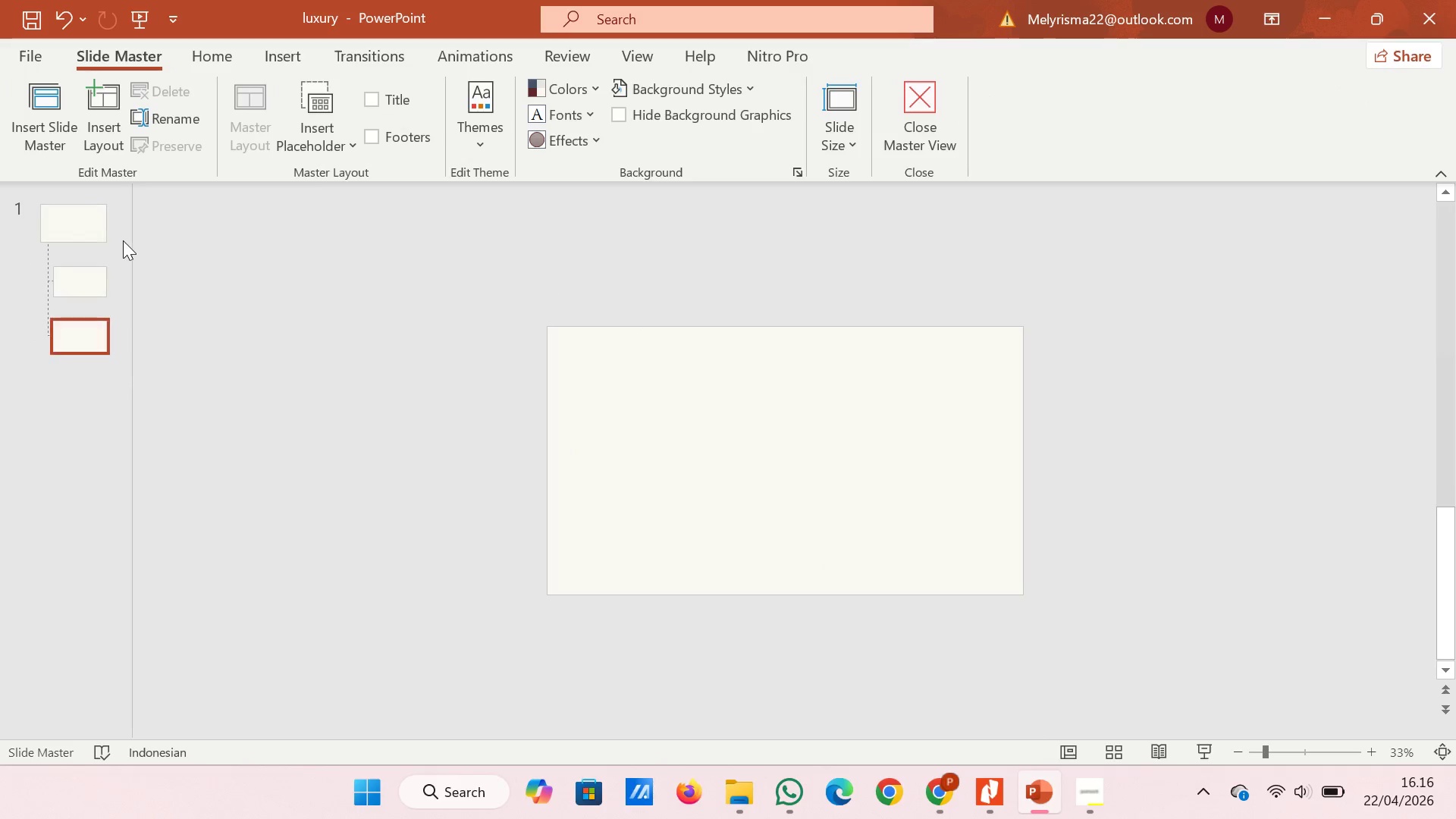 
left_click([85, 232])
 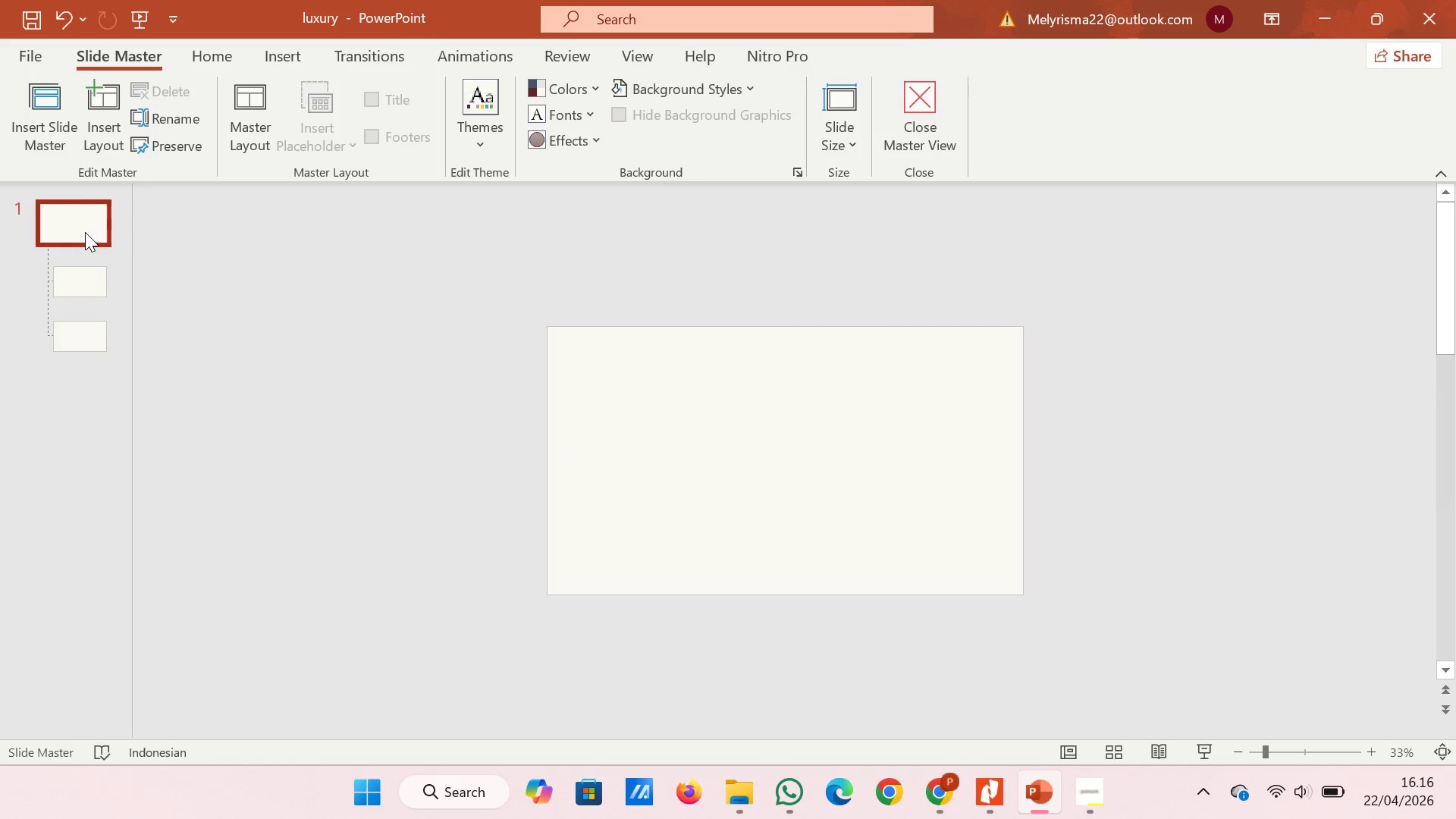 
key(Control+V)
 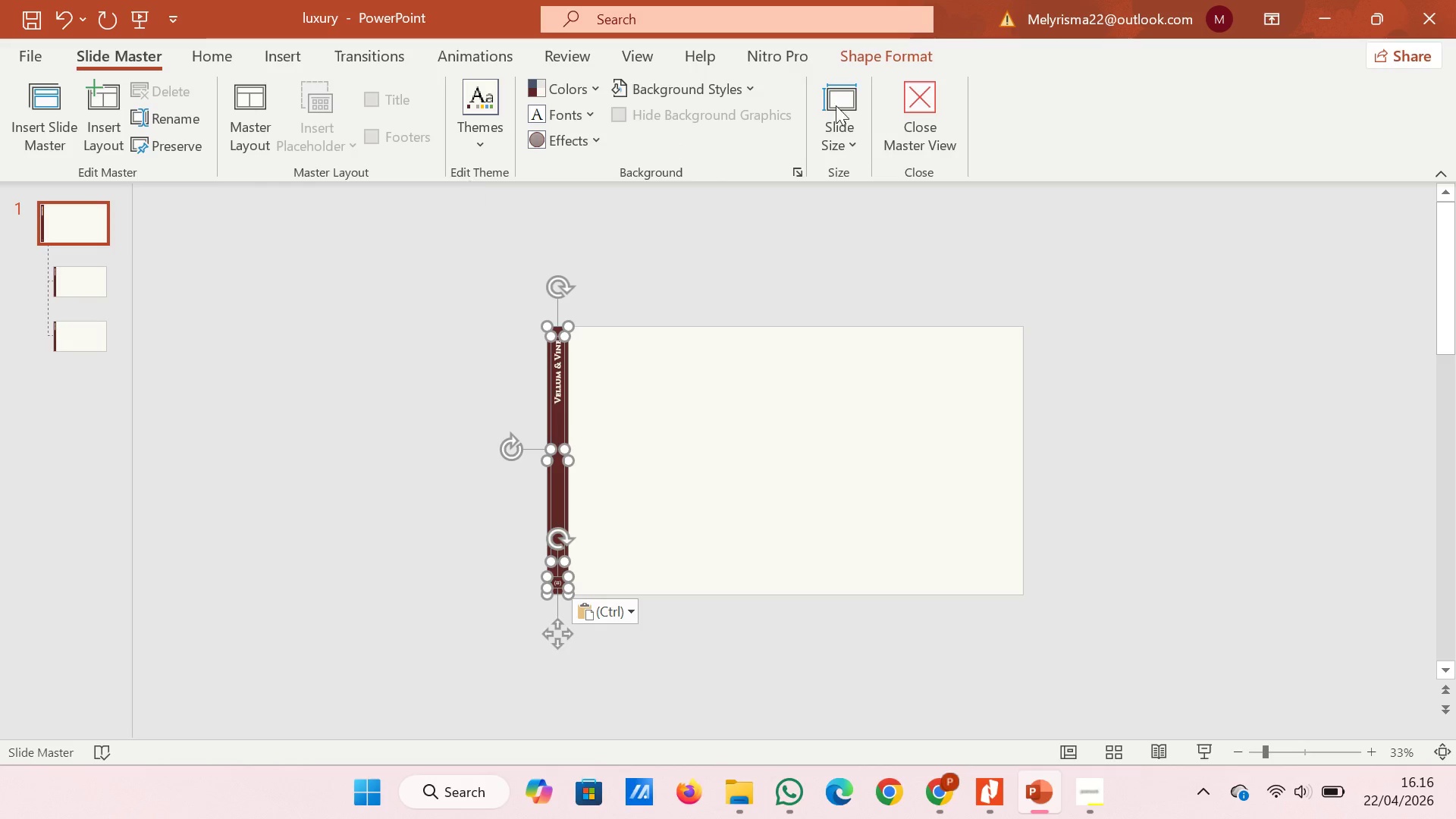 
left_click([895, 99])
 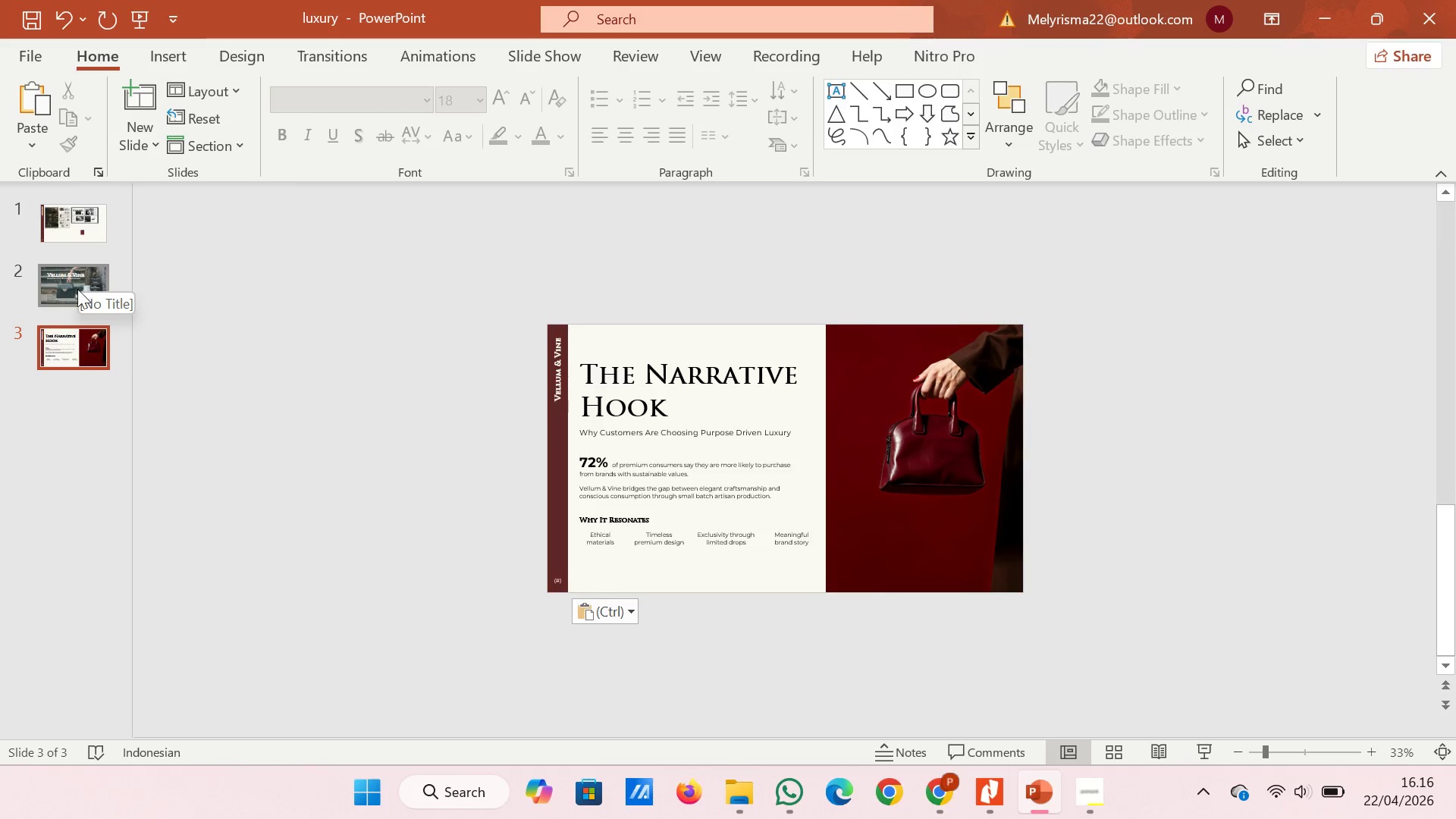 
left_click([72, 221])
 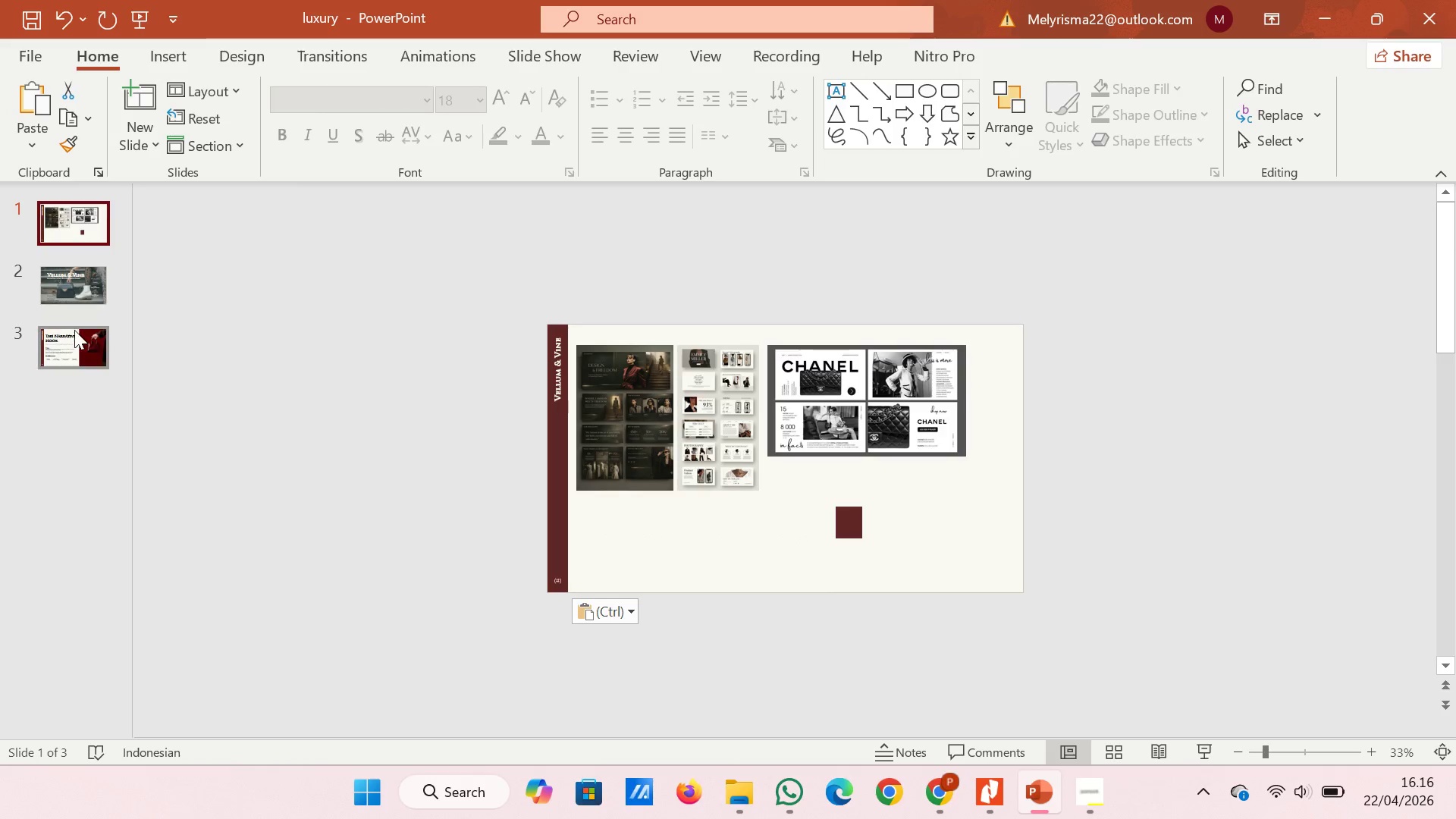 
left_click([78, 344])
 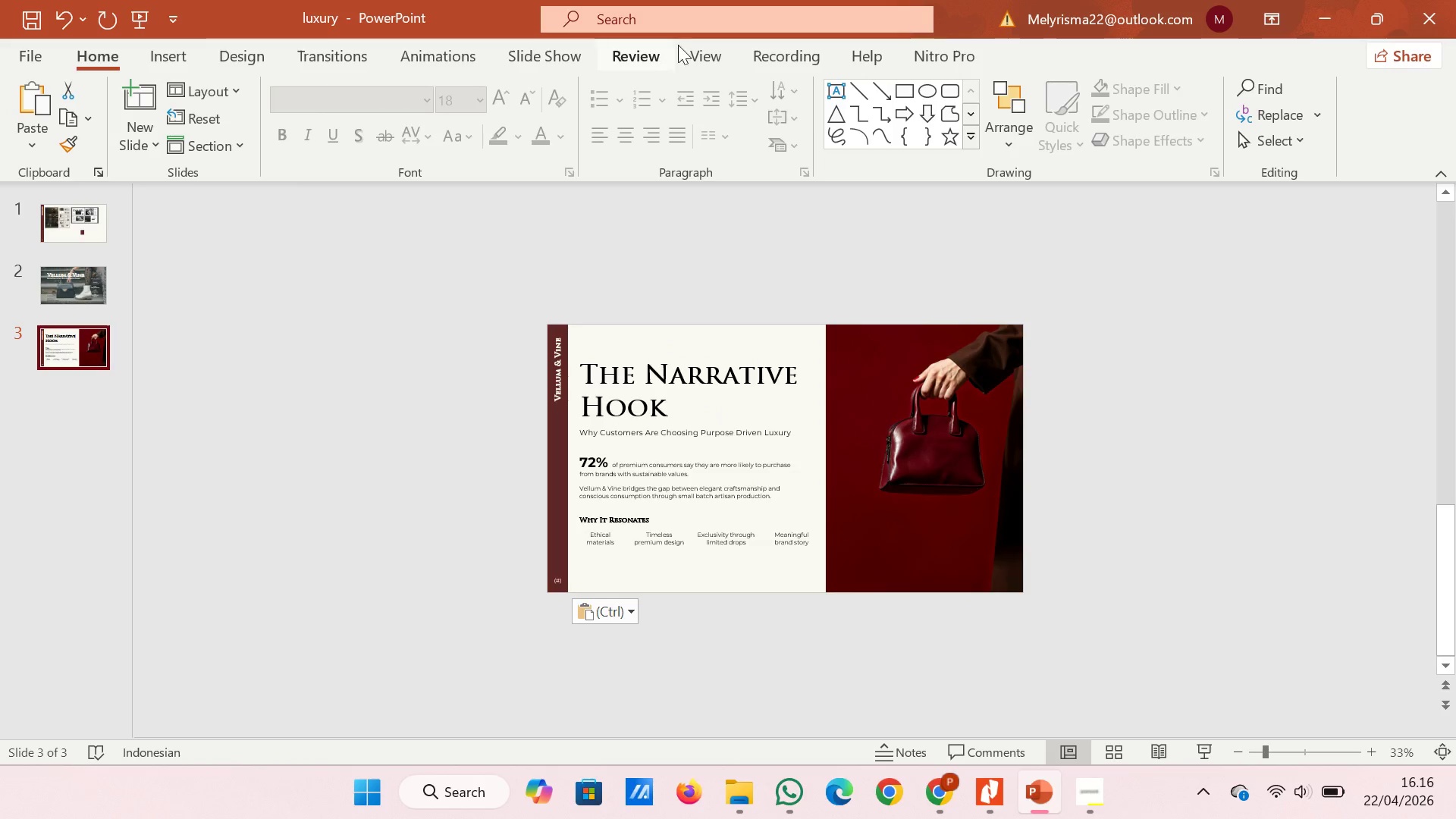 
left_click([698, 49])
 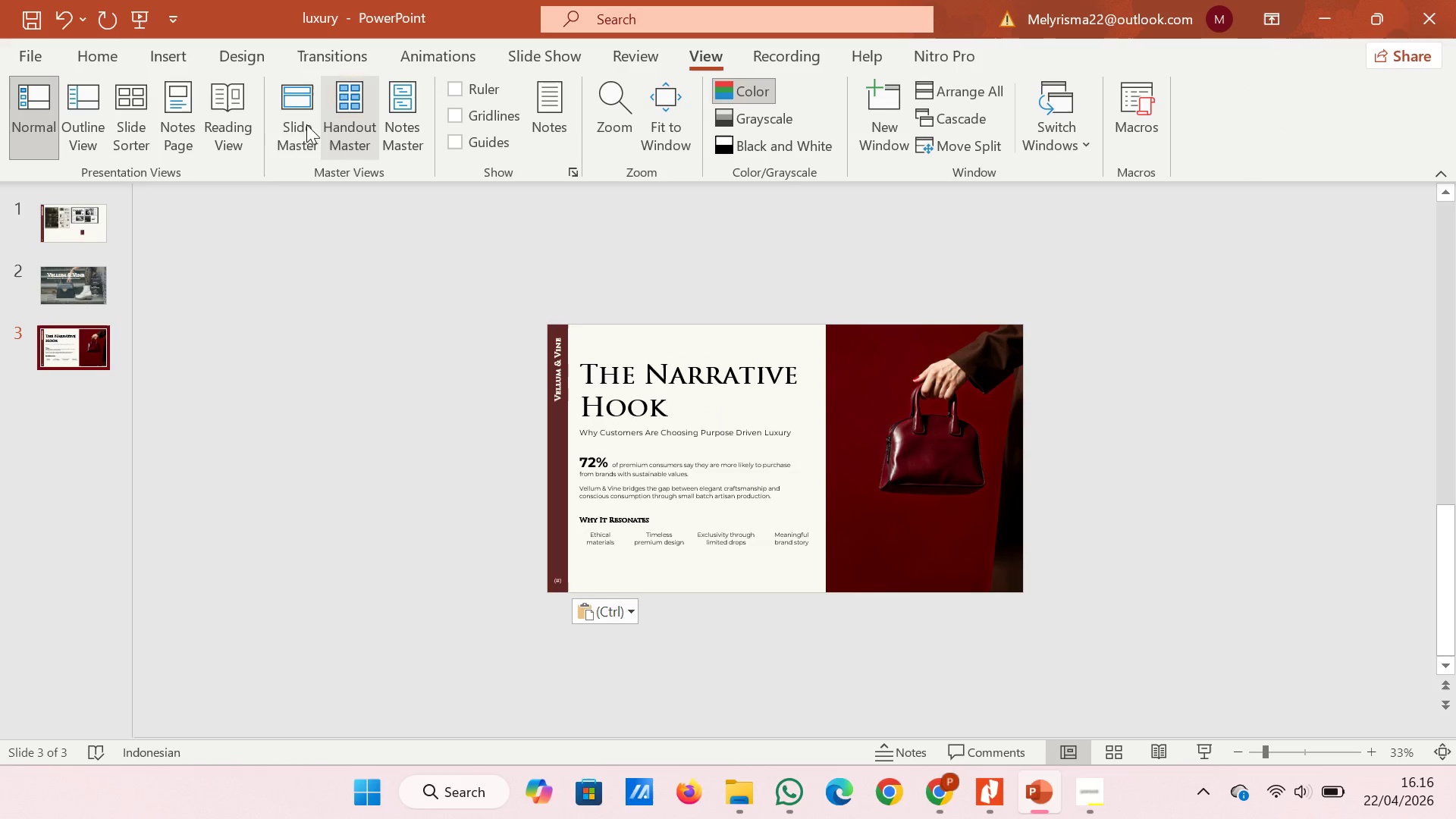 
left_click([293, 124])
 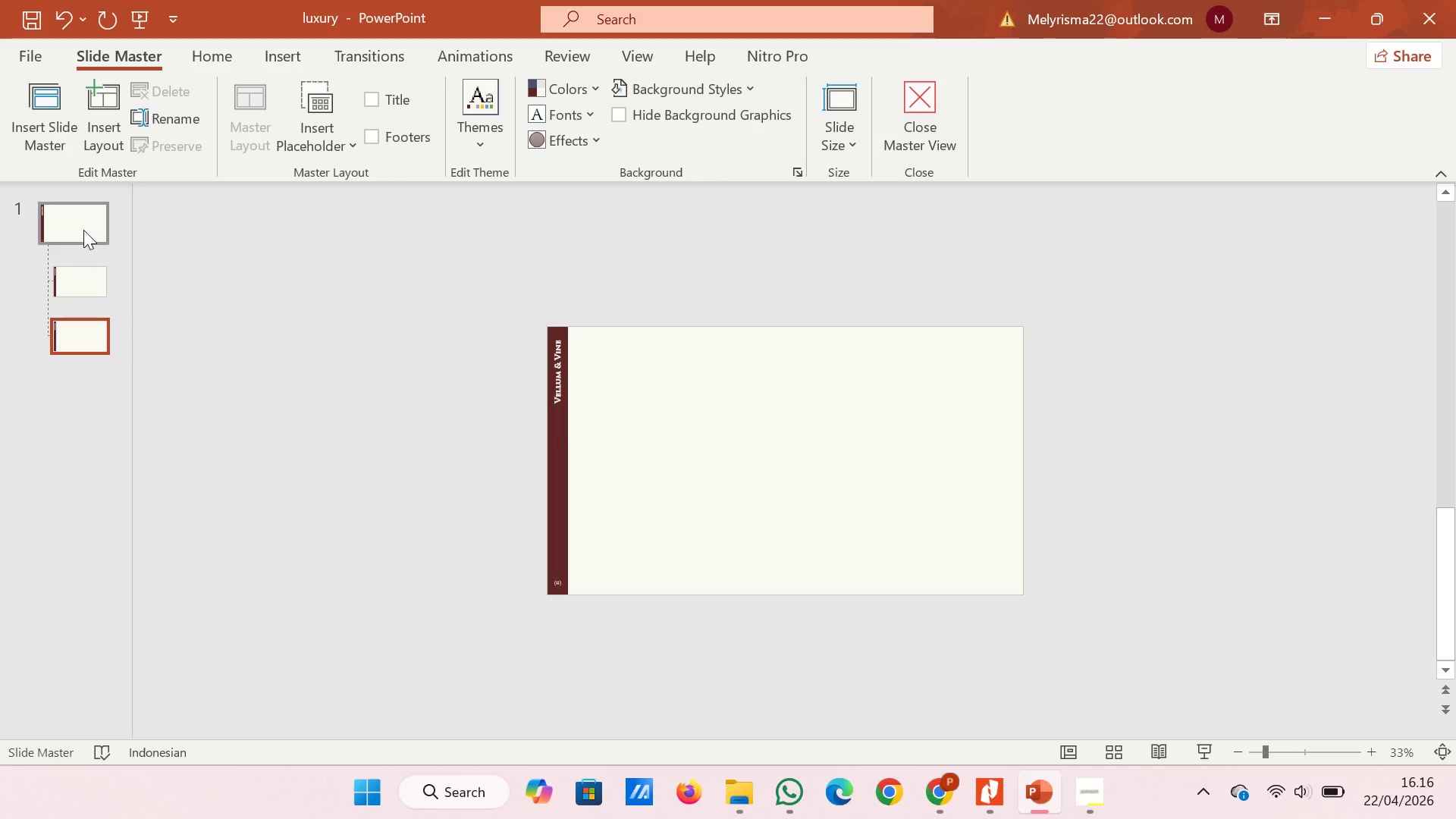 
left_click([63, 225])
 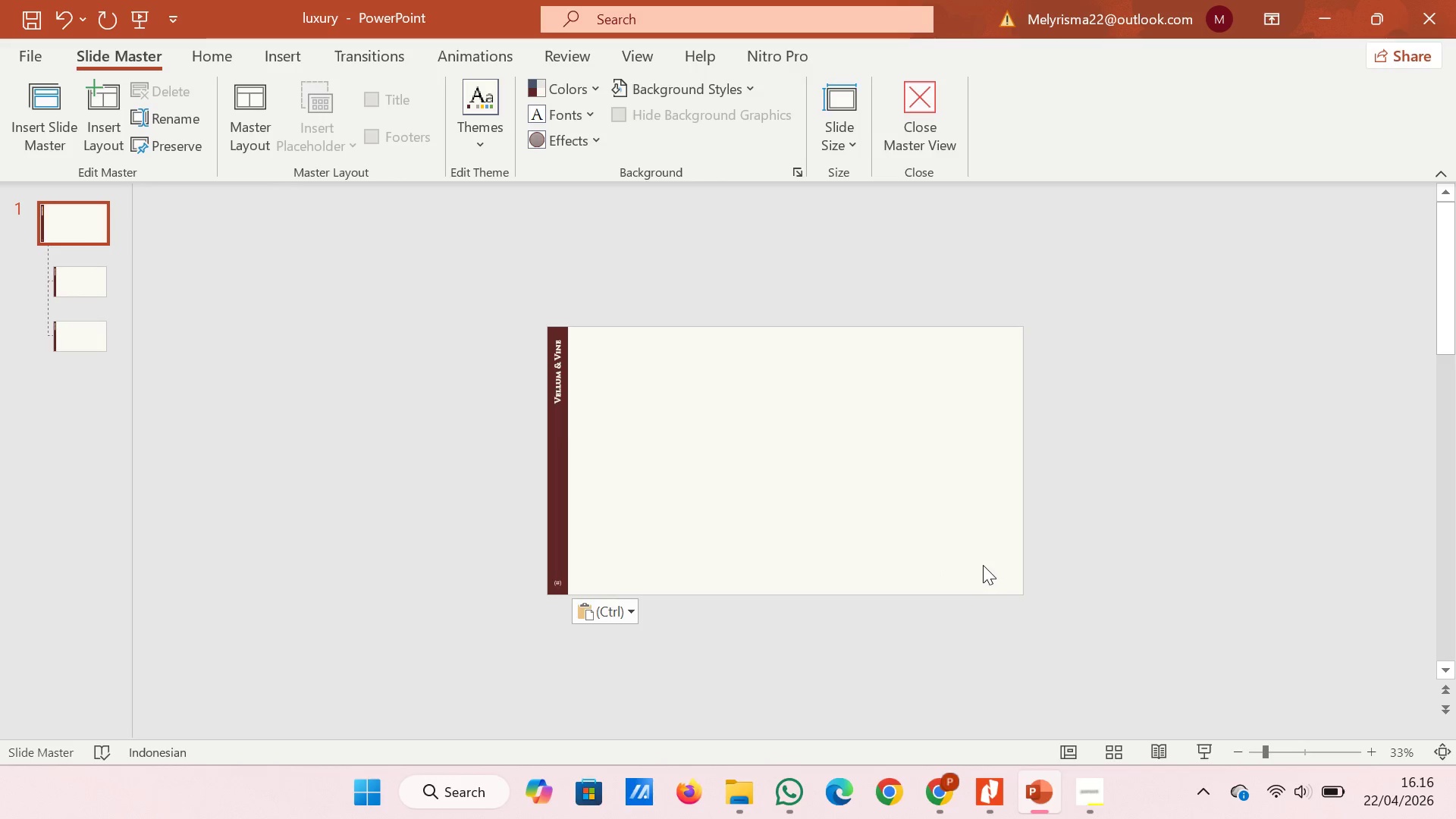 
triple_click([820, 551])
 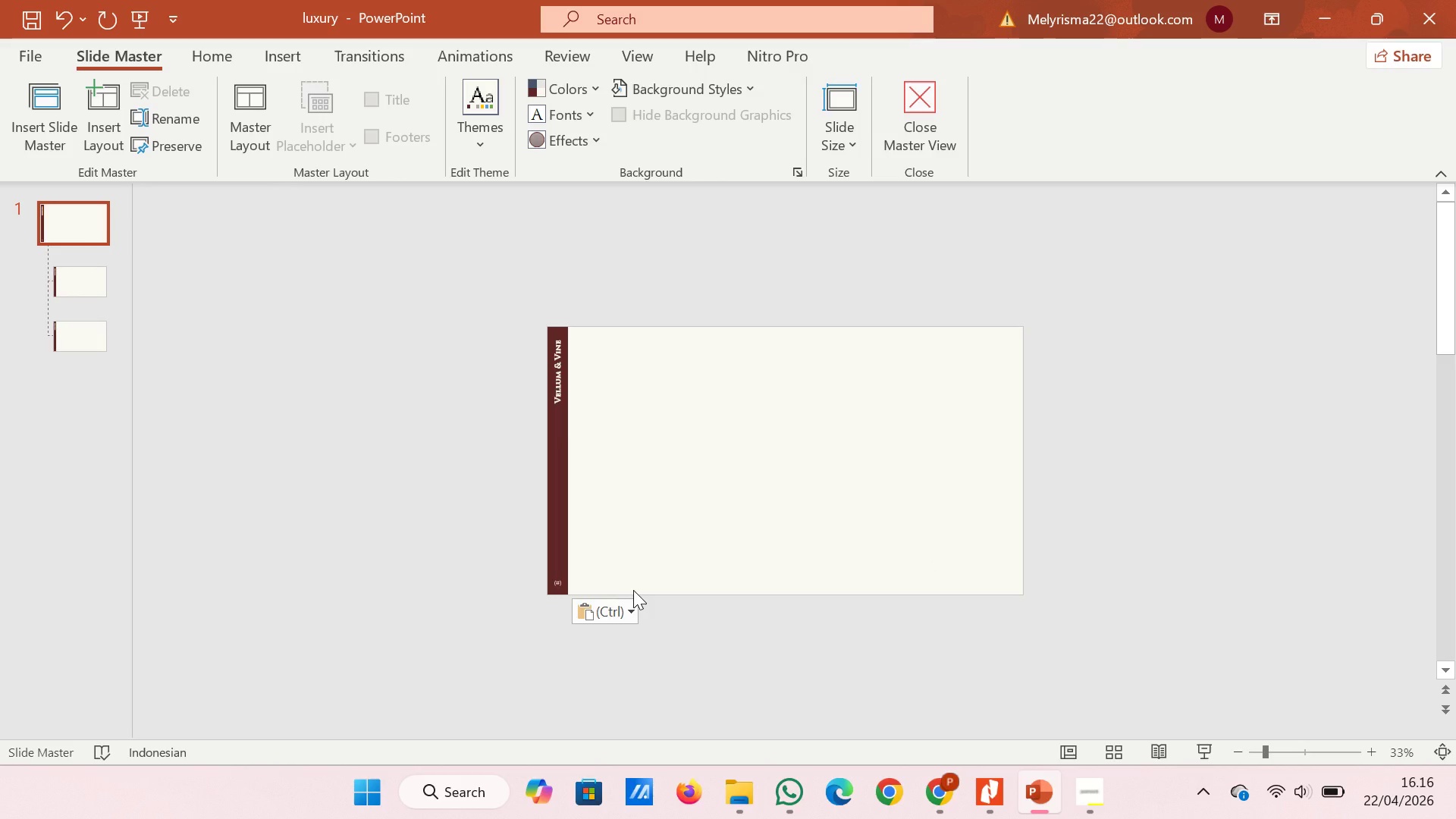 
key(Shift+ShiftLeft)
 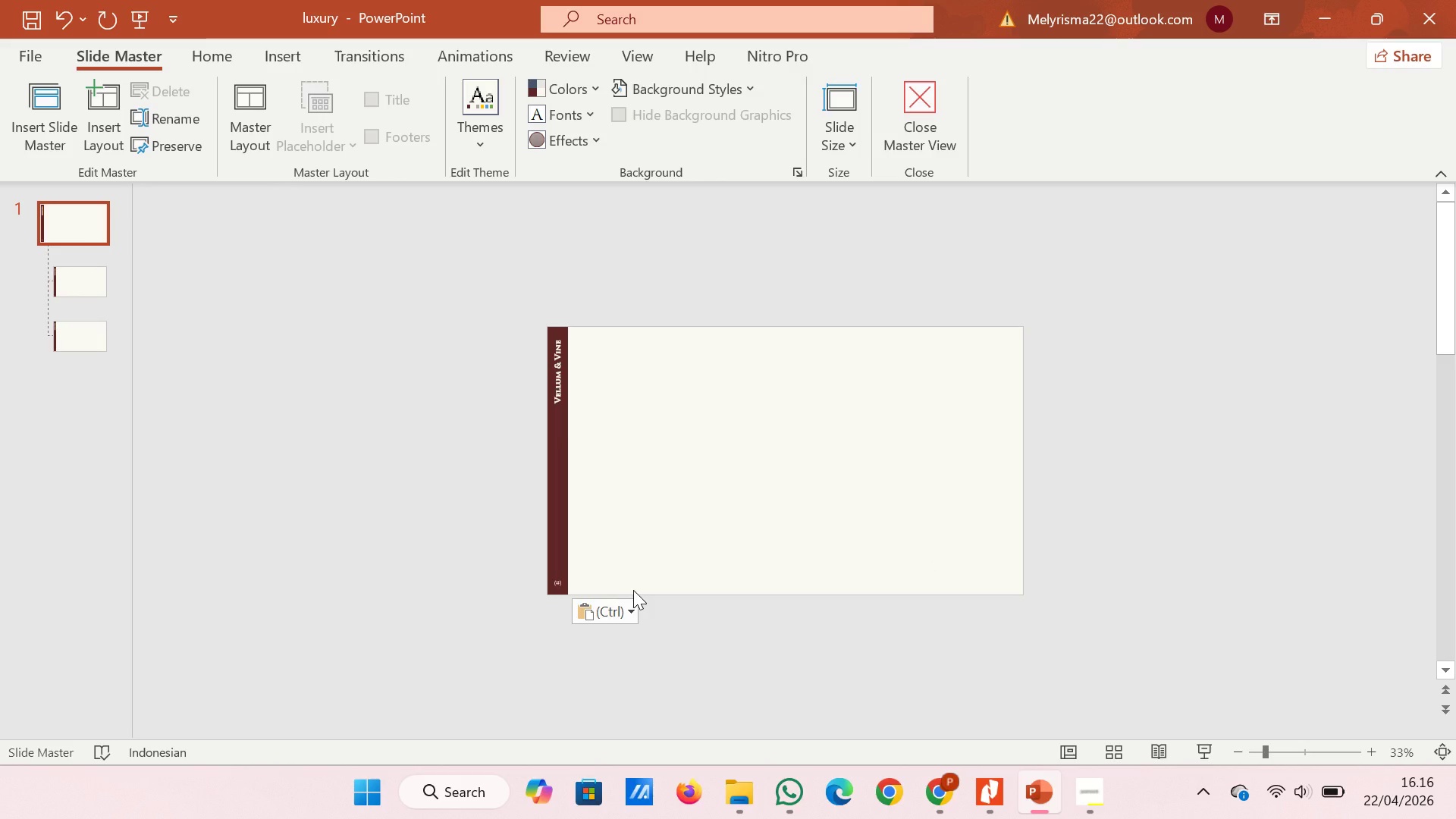 
hold_key(key=ControlLeft, duration=0.58)
scroll: coordinate [516, 579], scroll_direction: up, amount: 1.0
 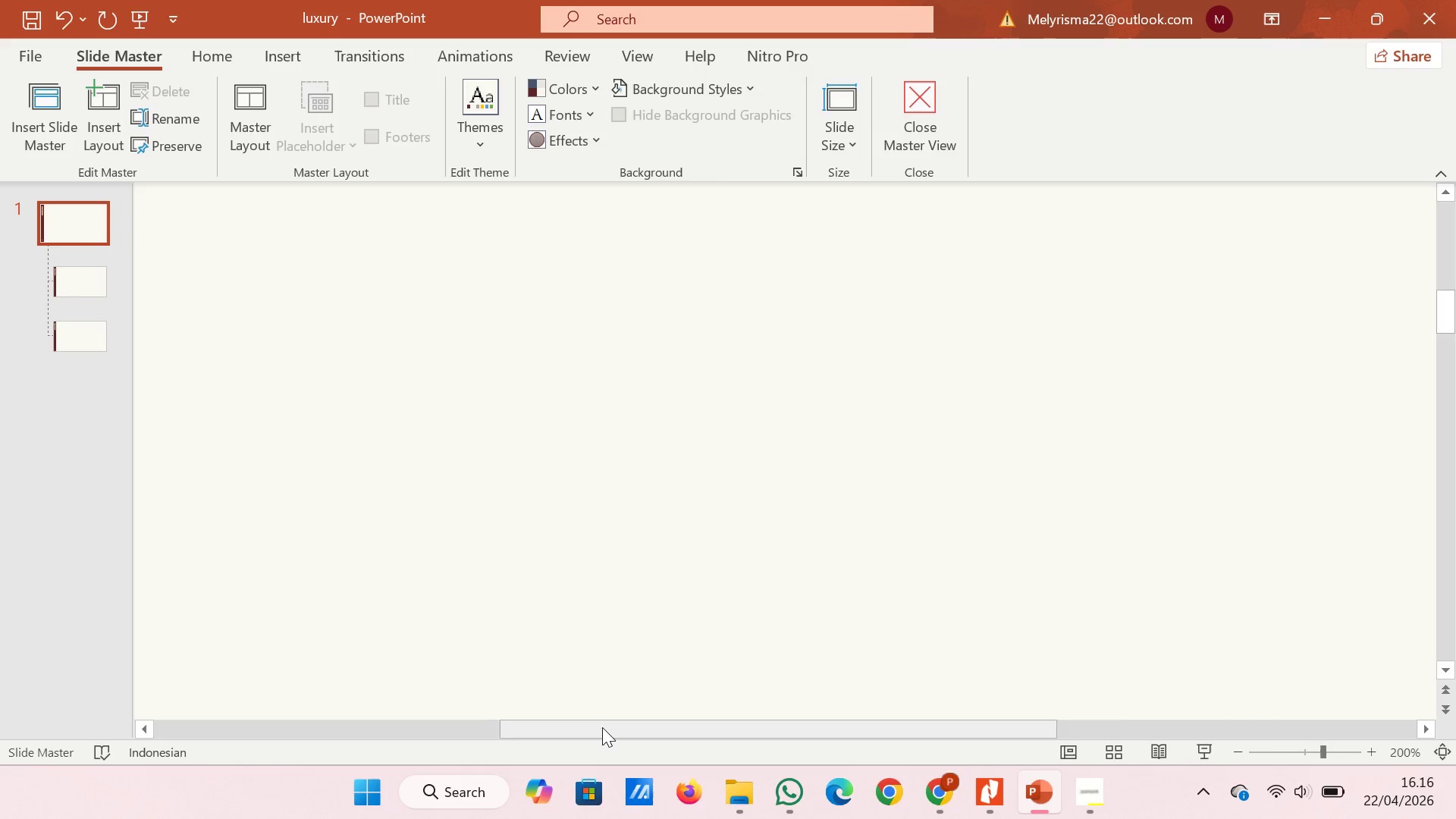 
left_click_drag(start_coordinate=[602, 727], to_coordinate=[297, 727])
 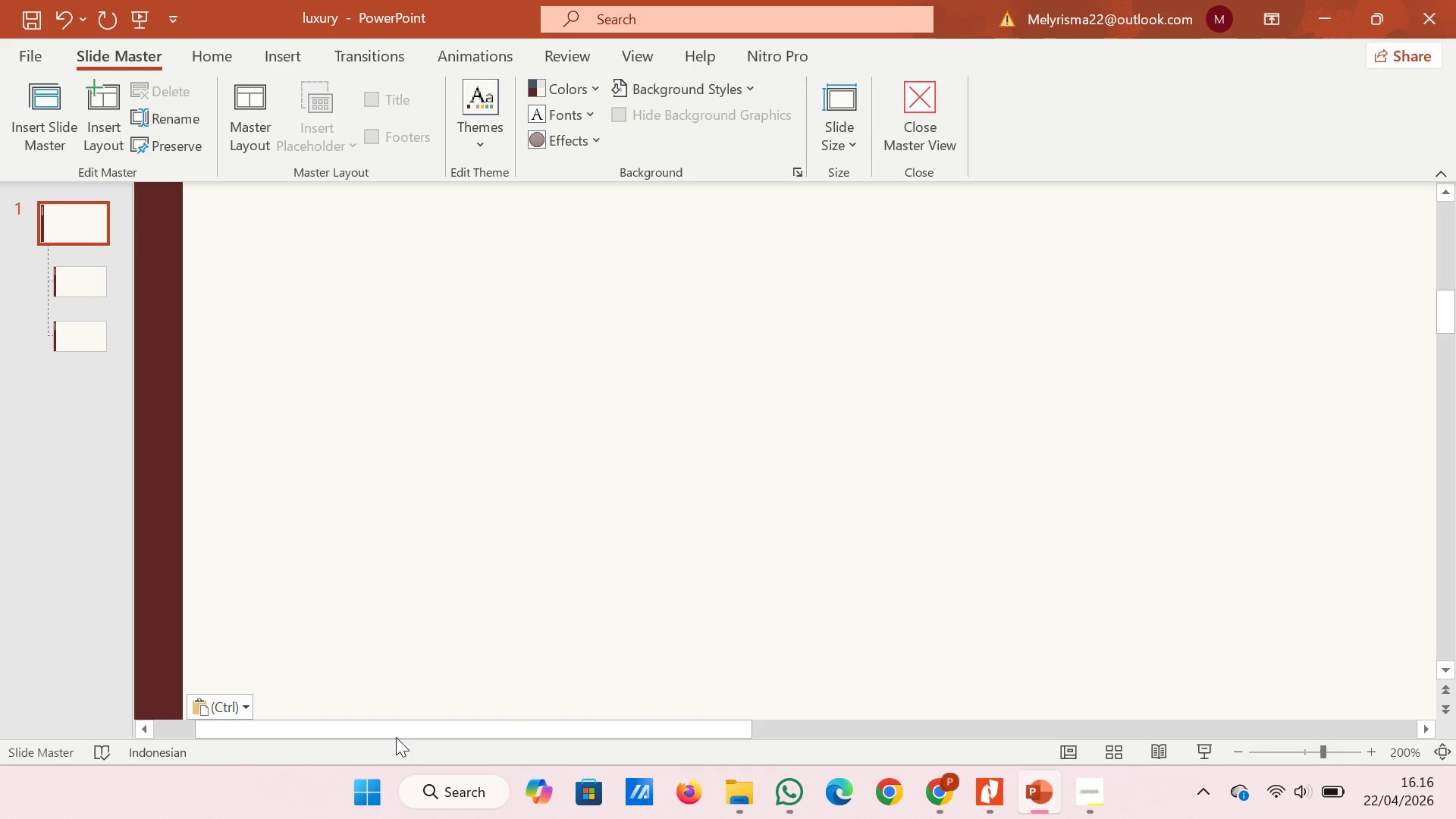 
left_click_drag(start_coordinate=[410, 726], to_coordinate=[213, 724])
 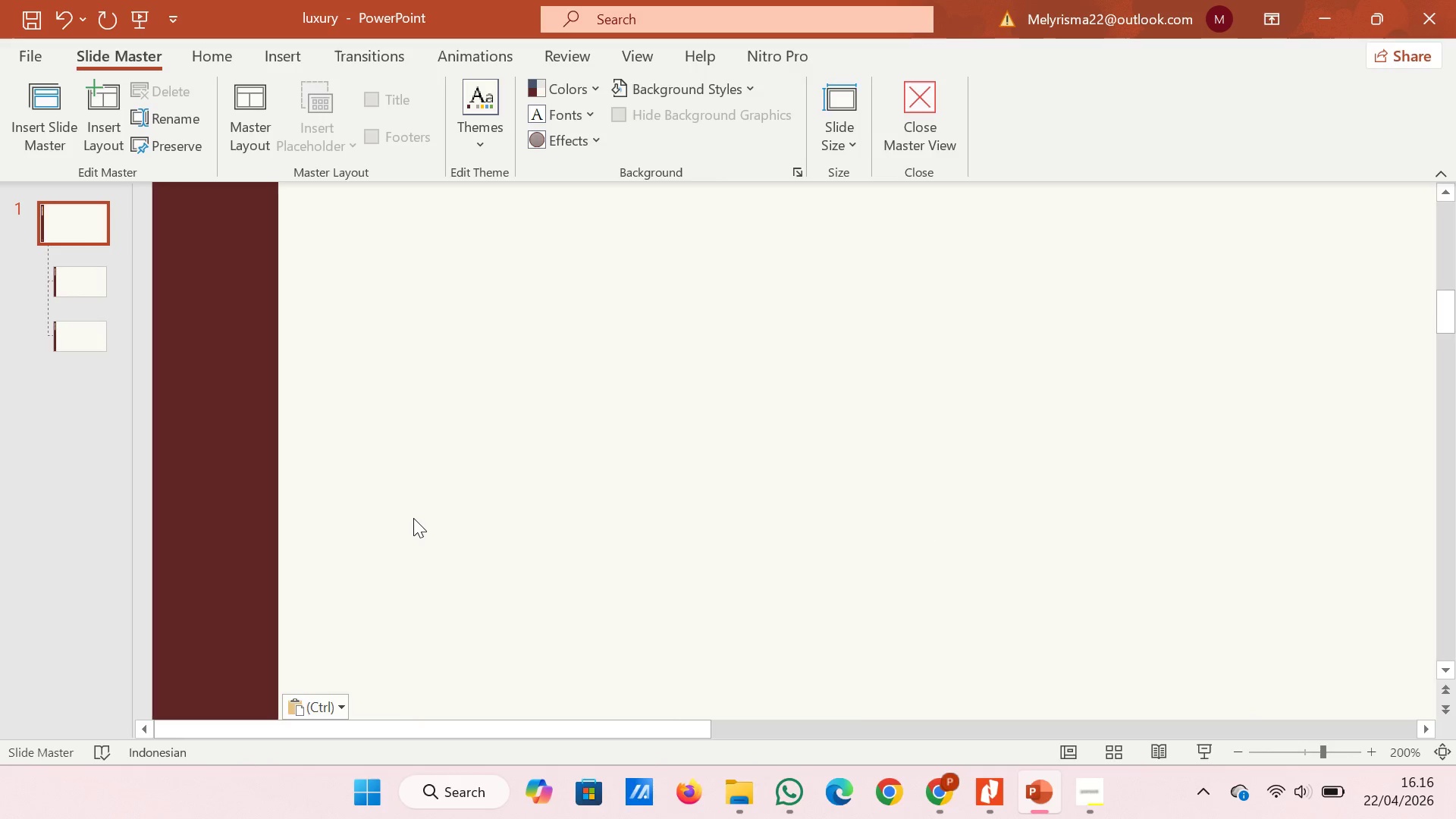 
scroll: coordinate [231, 577], scroll_direction: down, amount: 59.0
 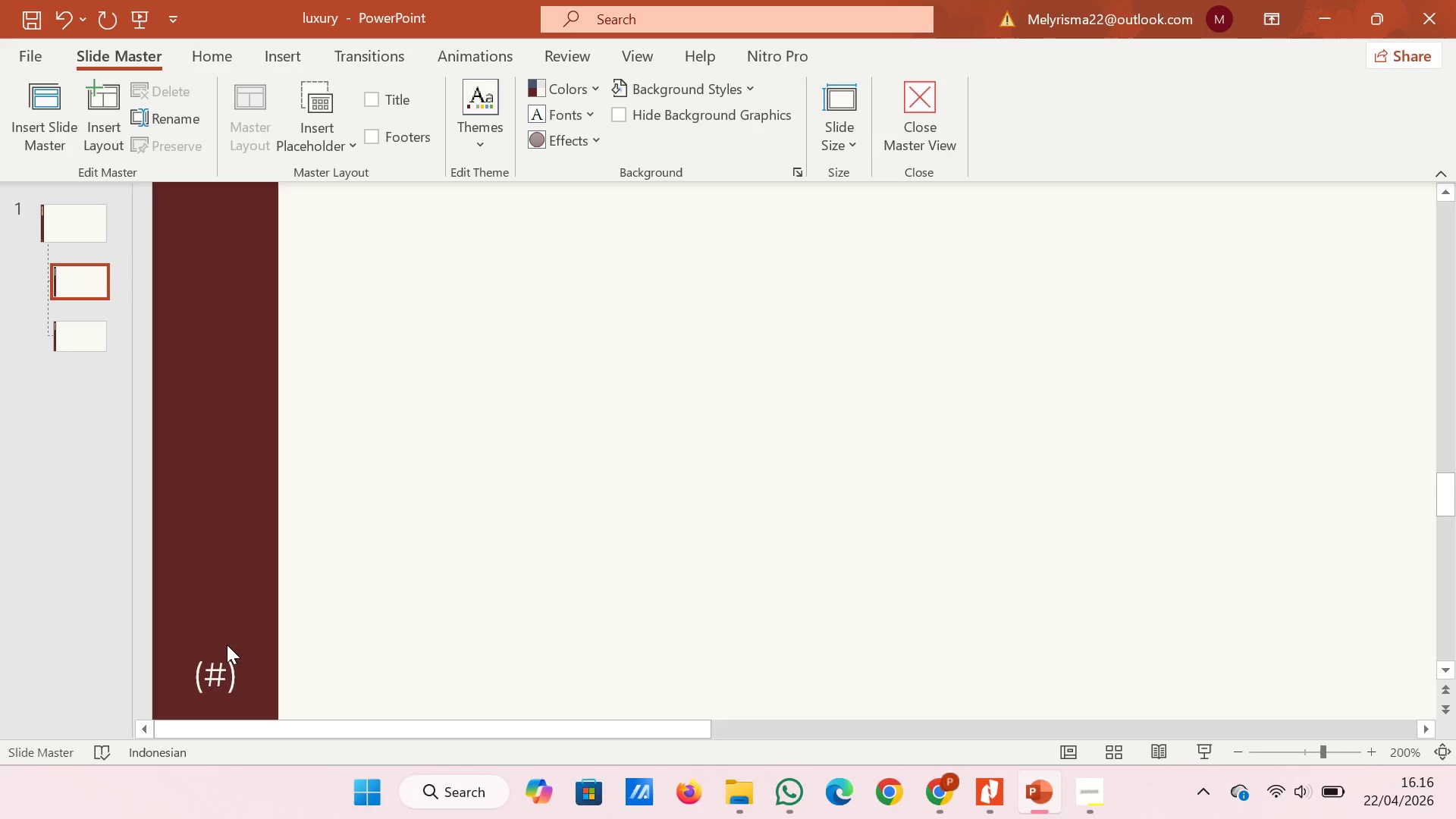 
left_click([221, 656])
 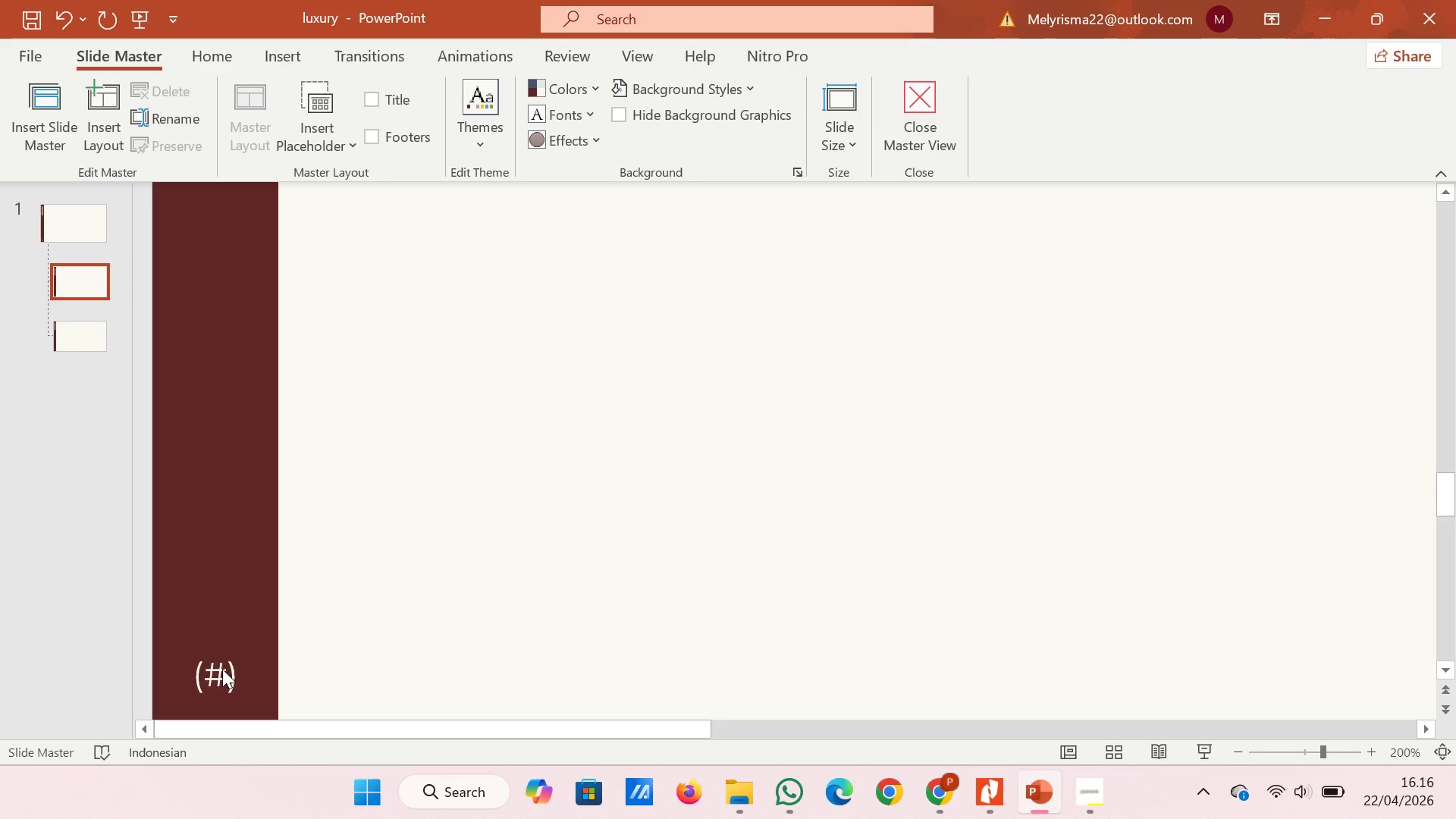 
double_click([222, 669])
 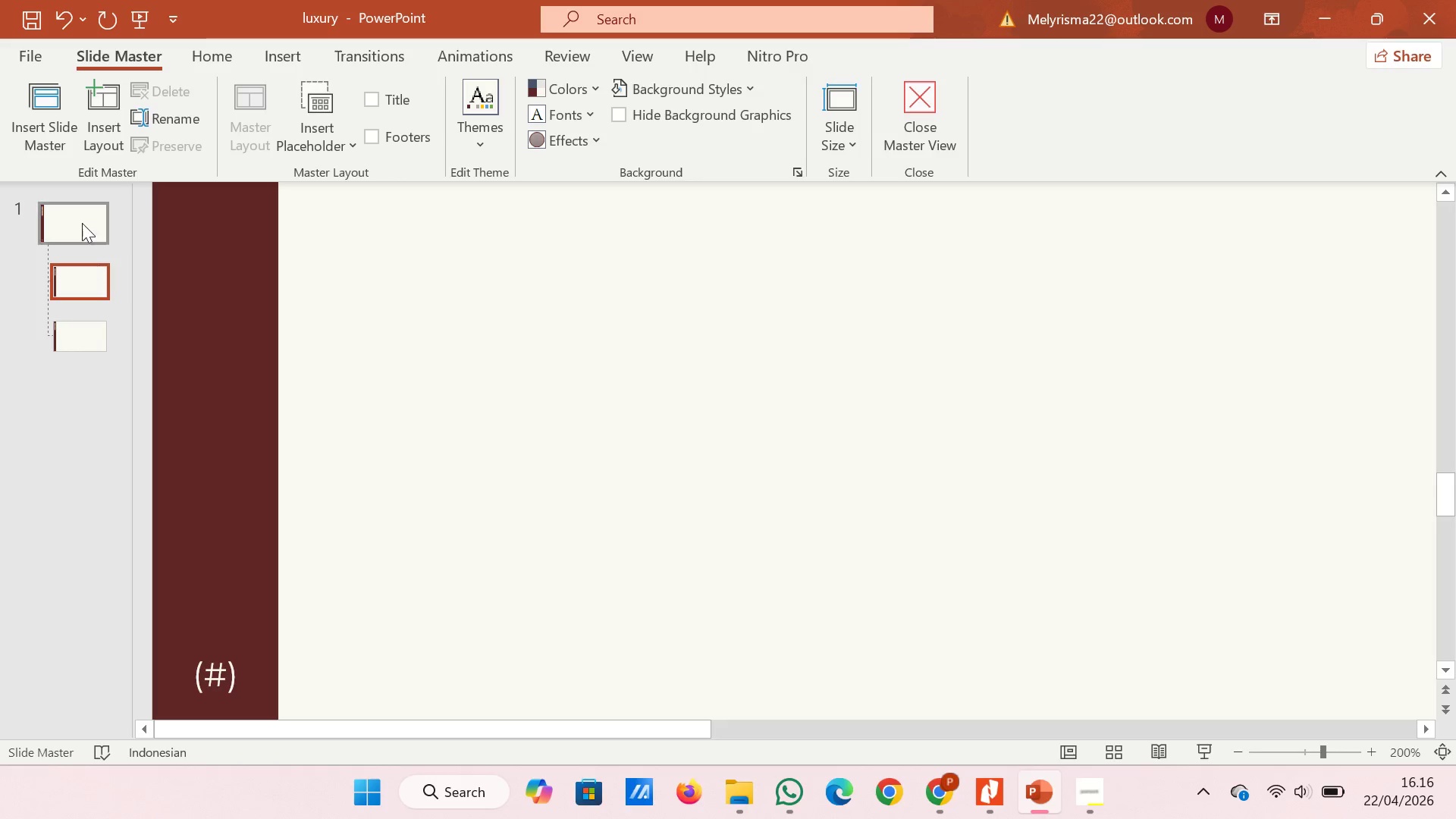 
left_click([81, 219])
 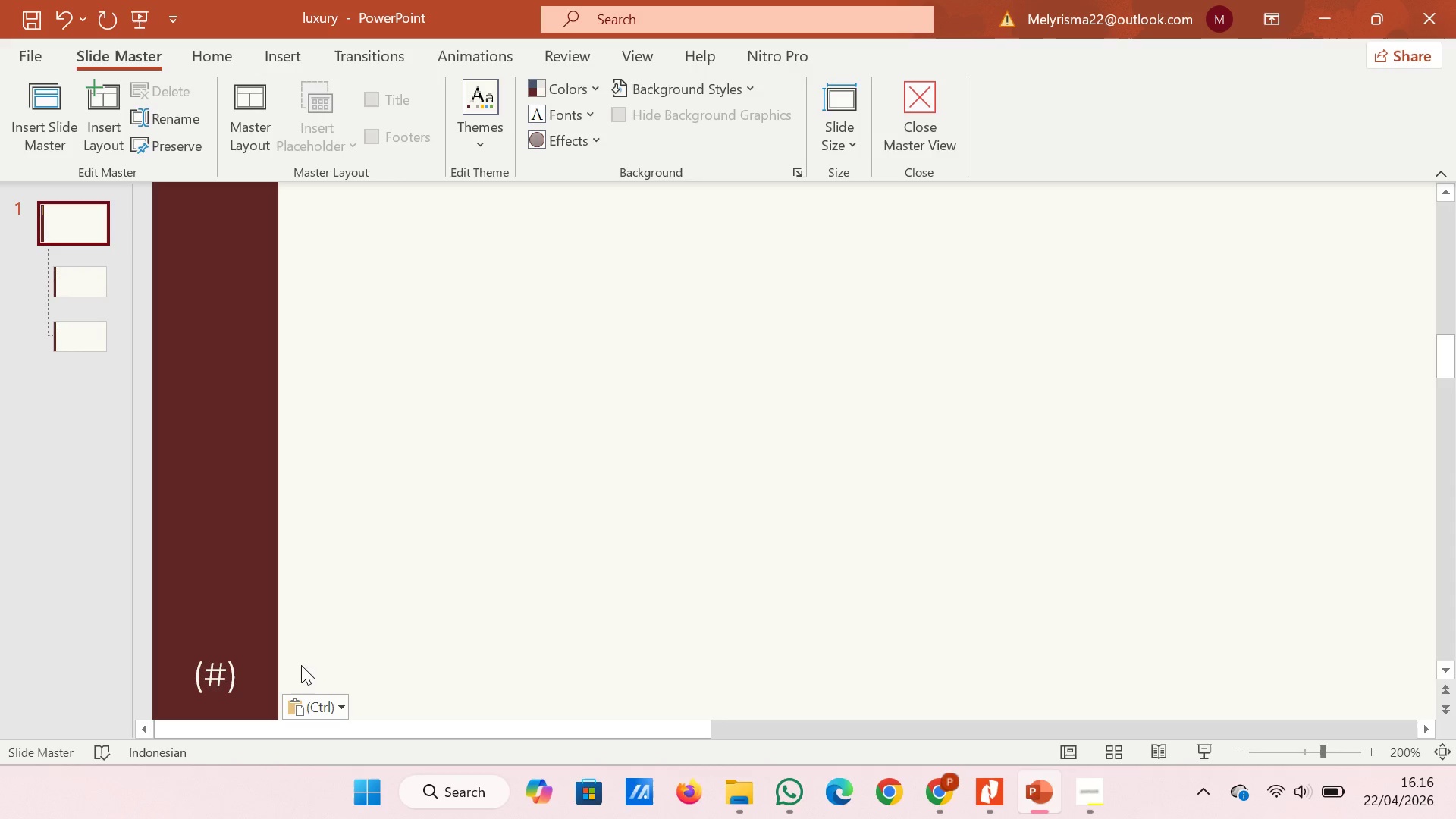 
hold_key(key=ControlLeft, duration=1.05)
scroll: coordinate [507, 543], scroll_direction: down, amount: 5.0
 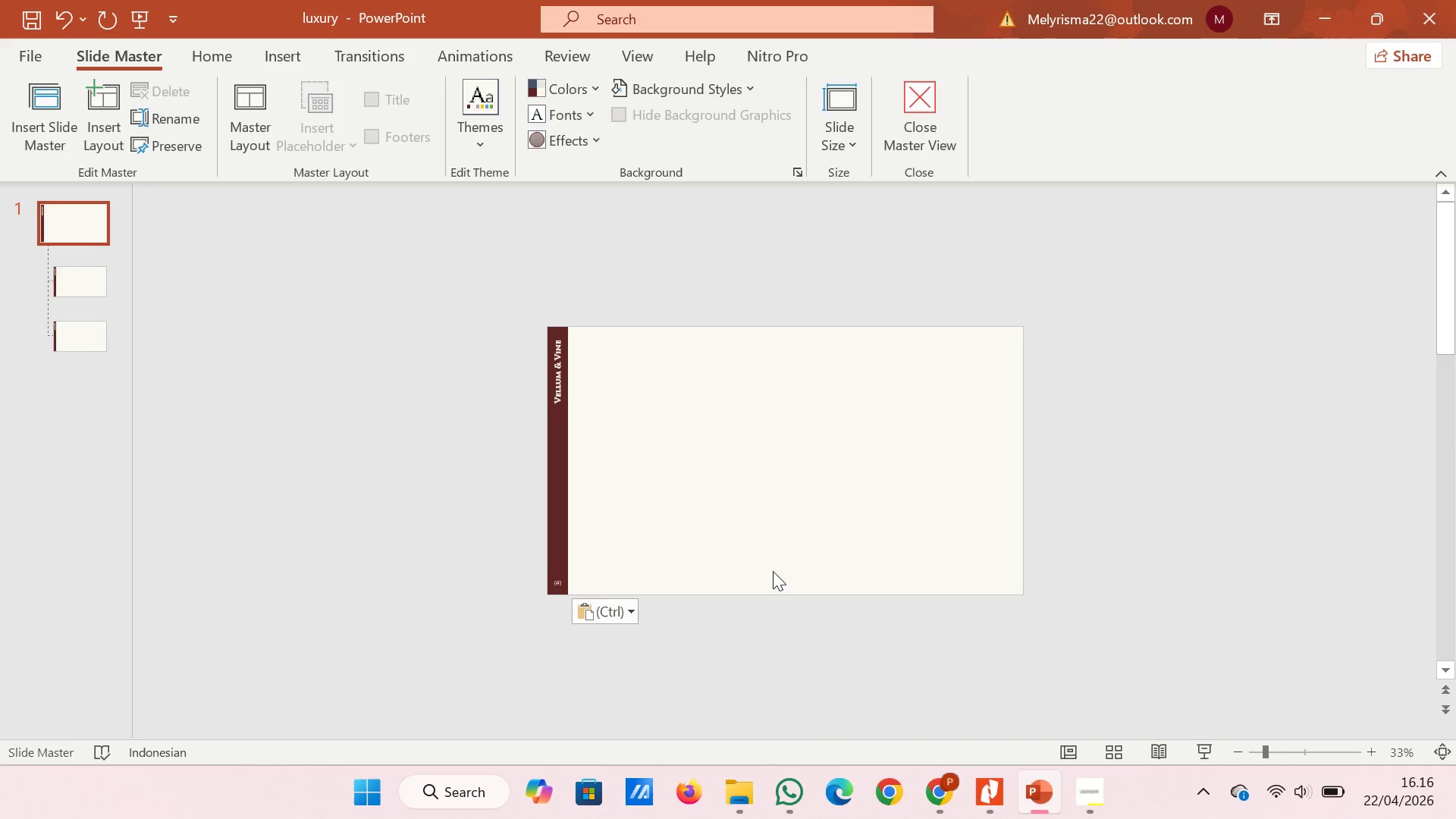 
double_click([779, 560])
 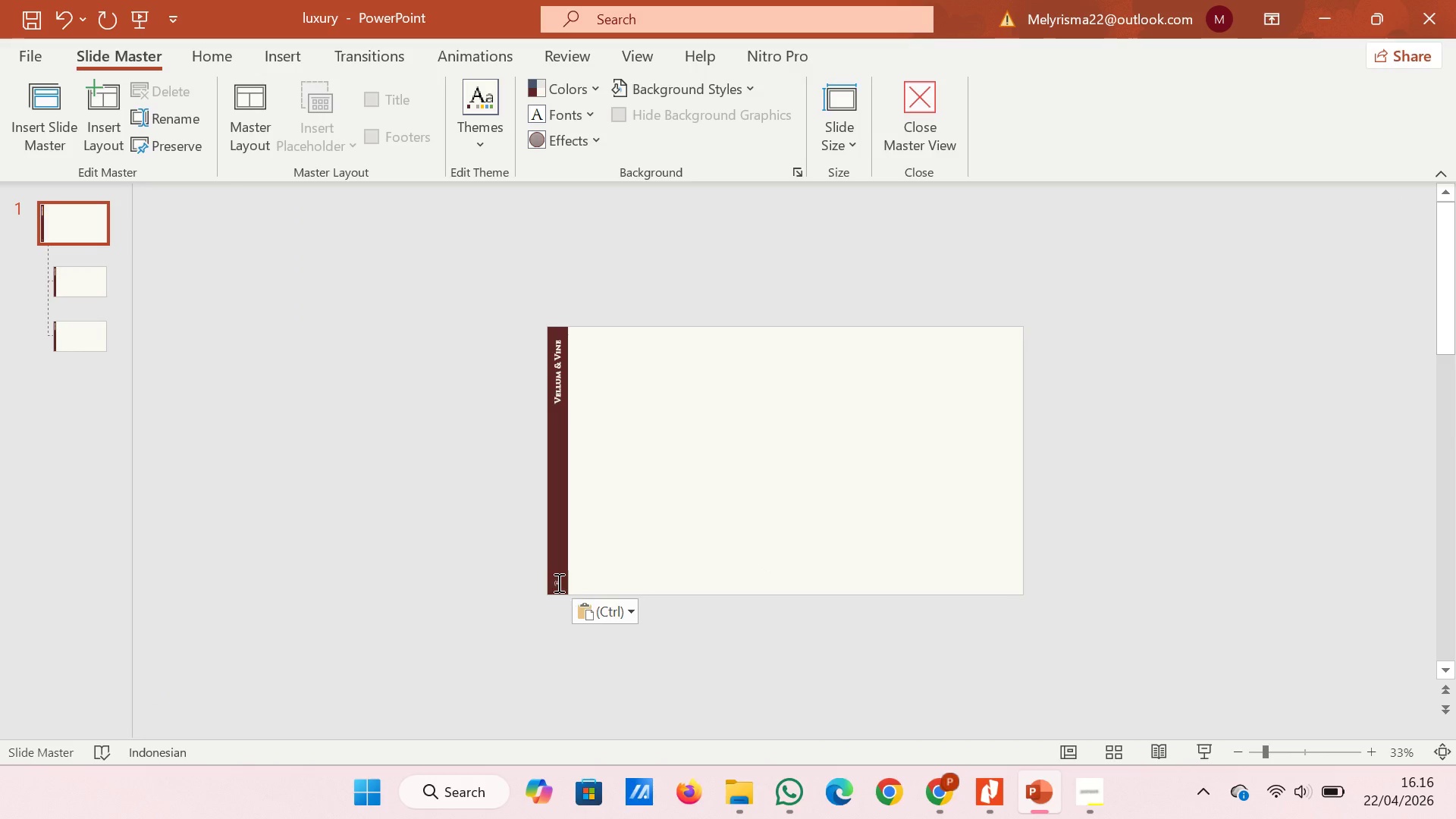 
left_click([554, 582])
 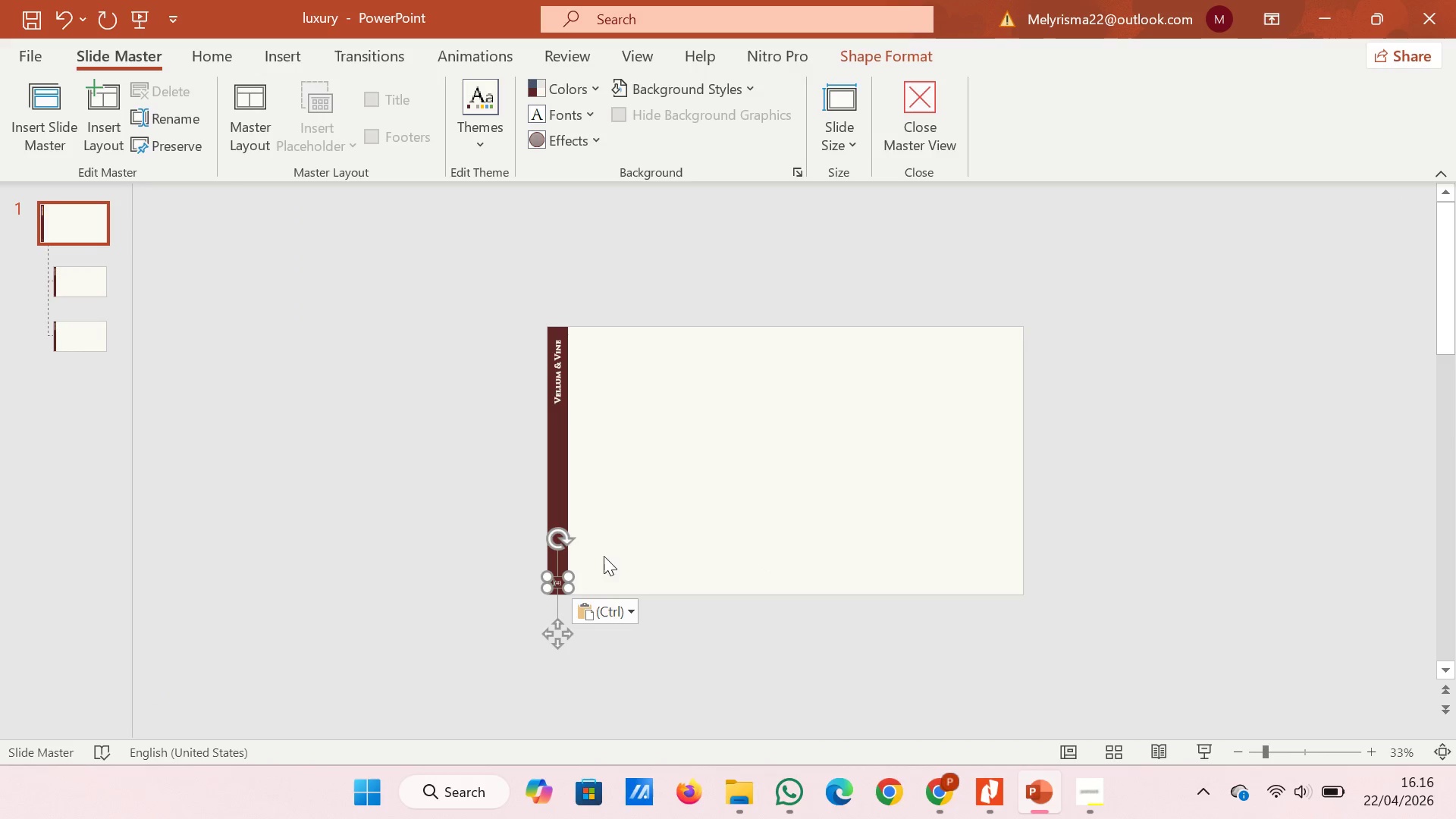 
left_click([703, 516])
 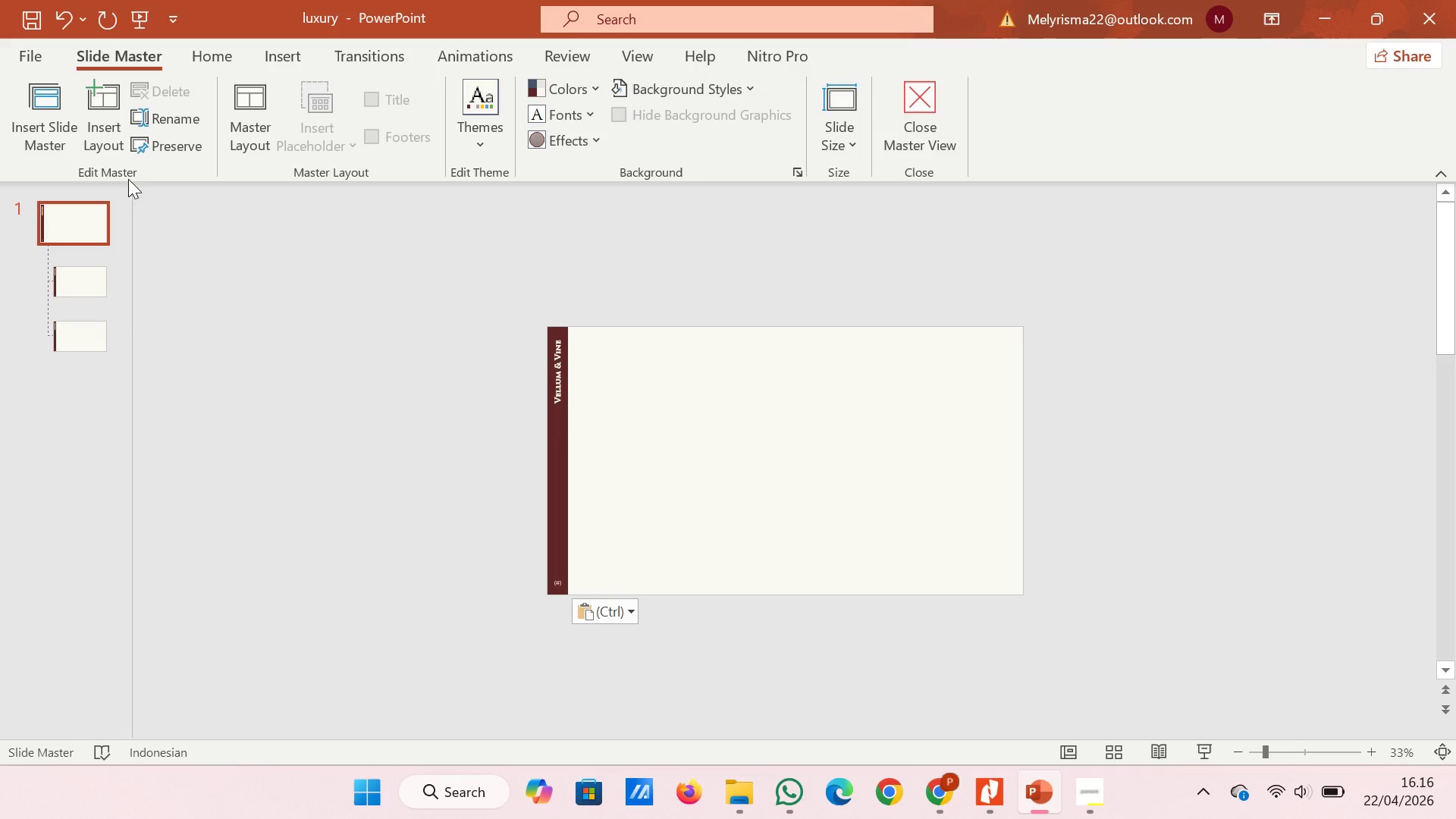 
left_click([60, 140])
 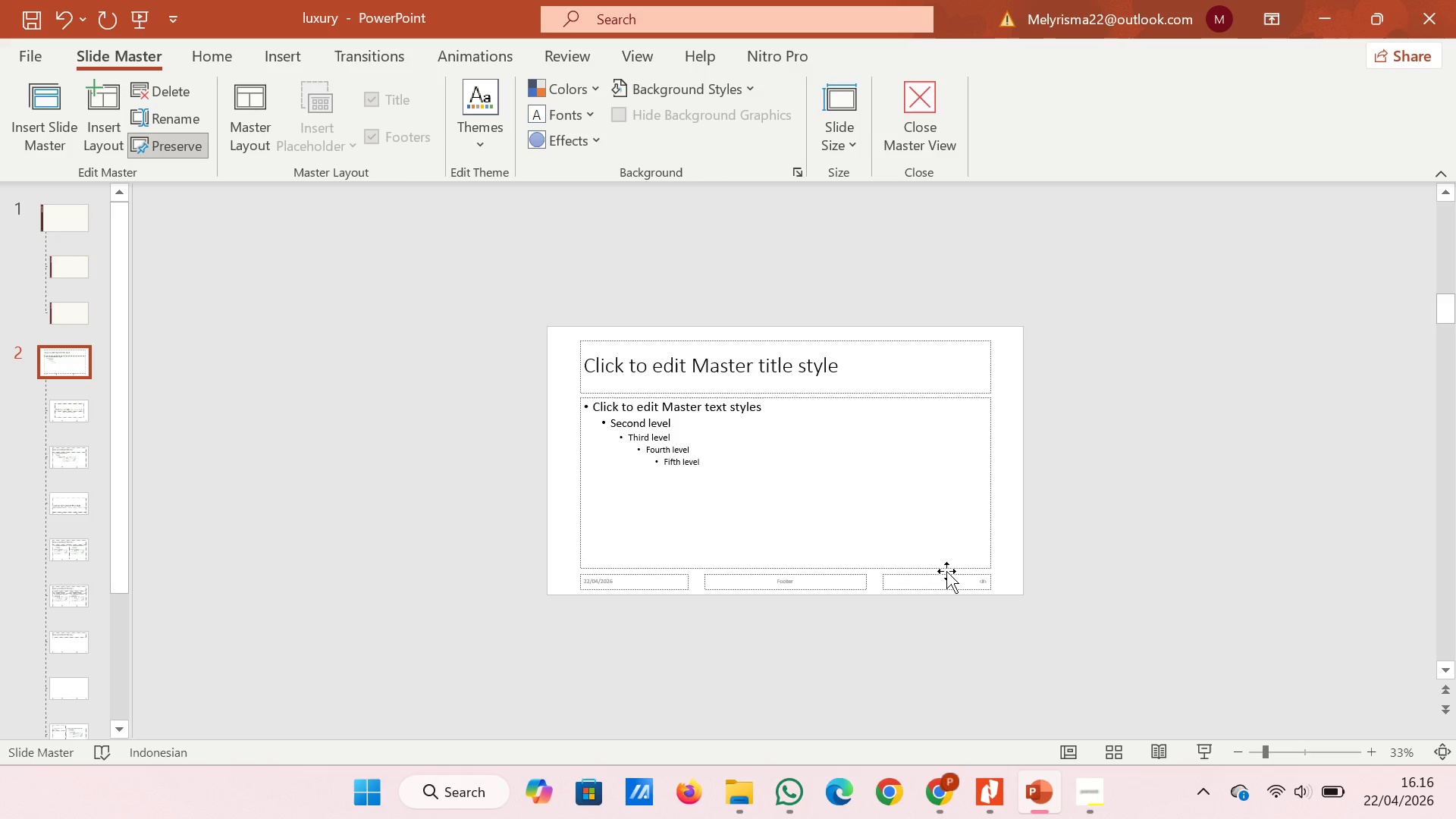 
left_click([974, 579])
 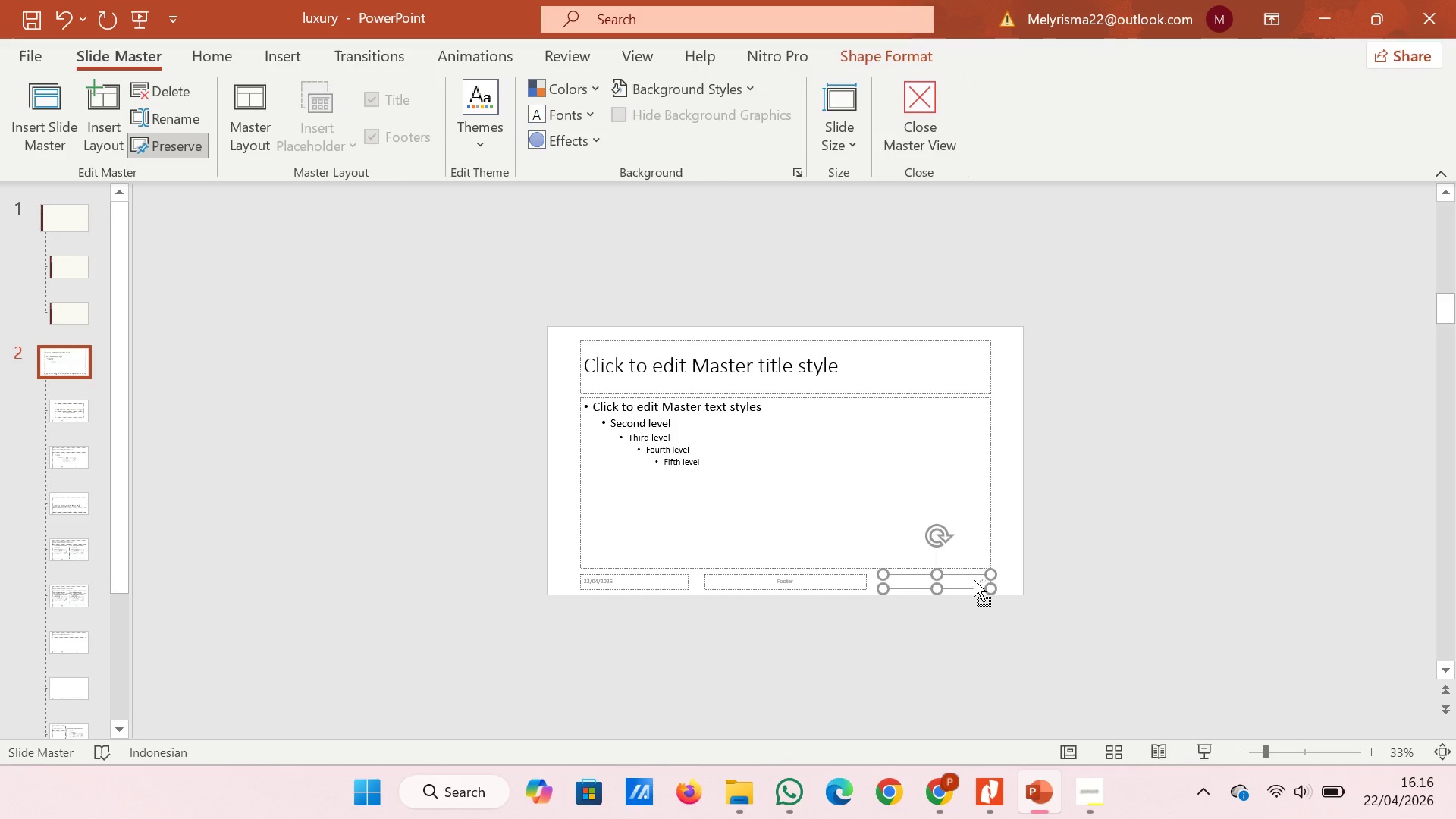 
key(Control+C)
 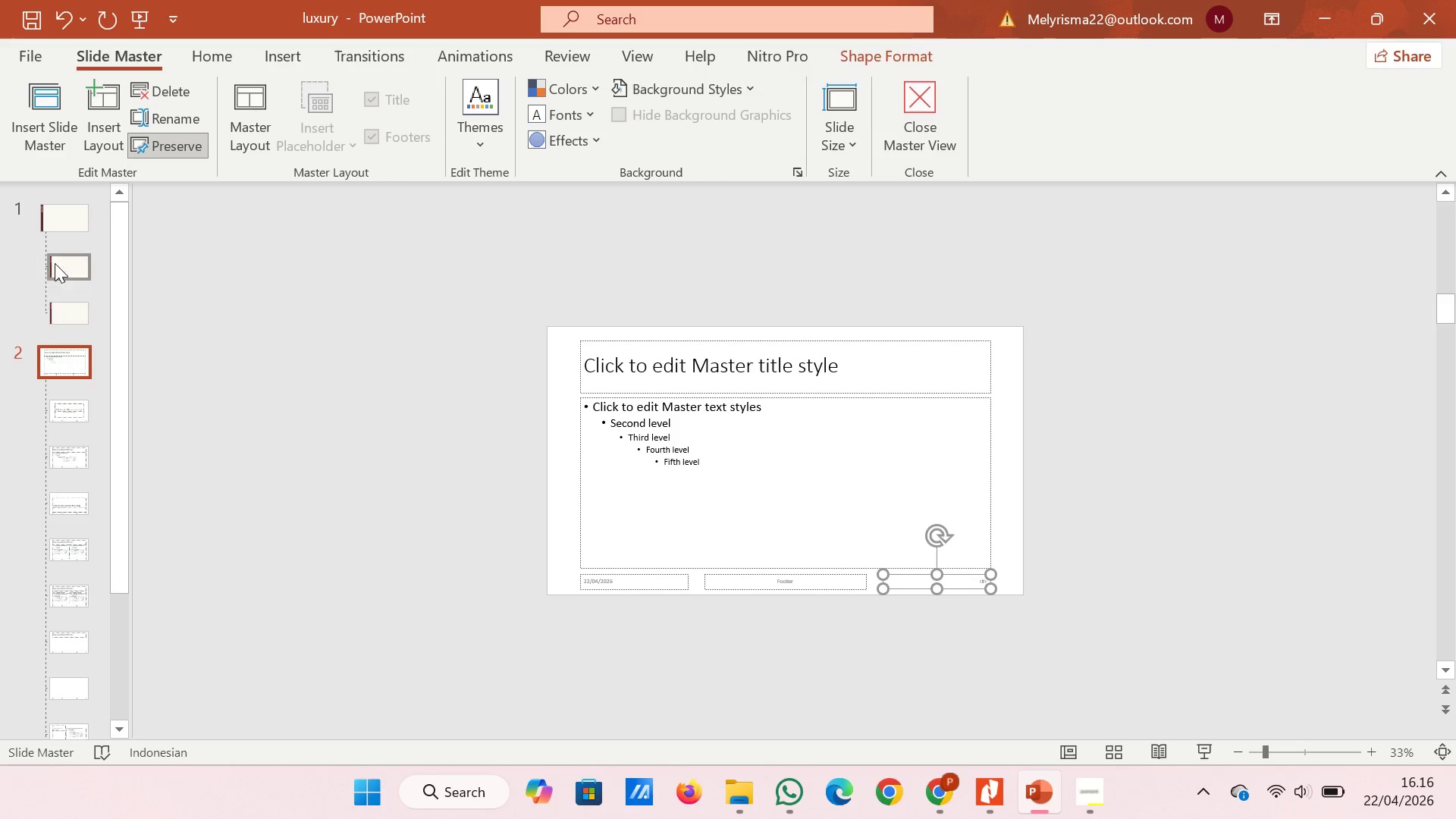 
left_click([57, 221])
 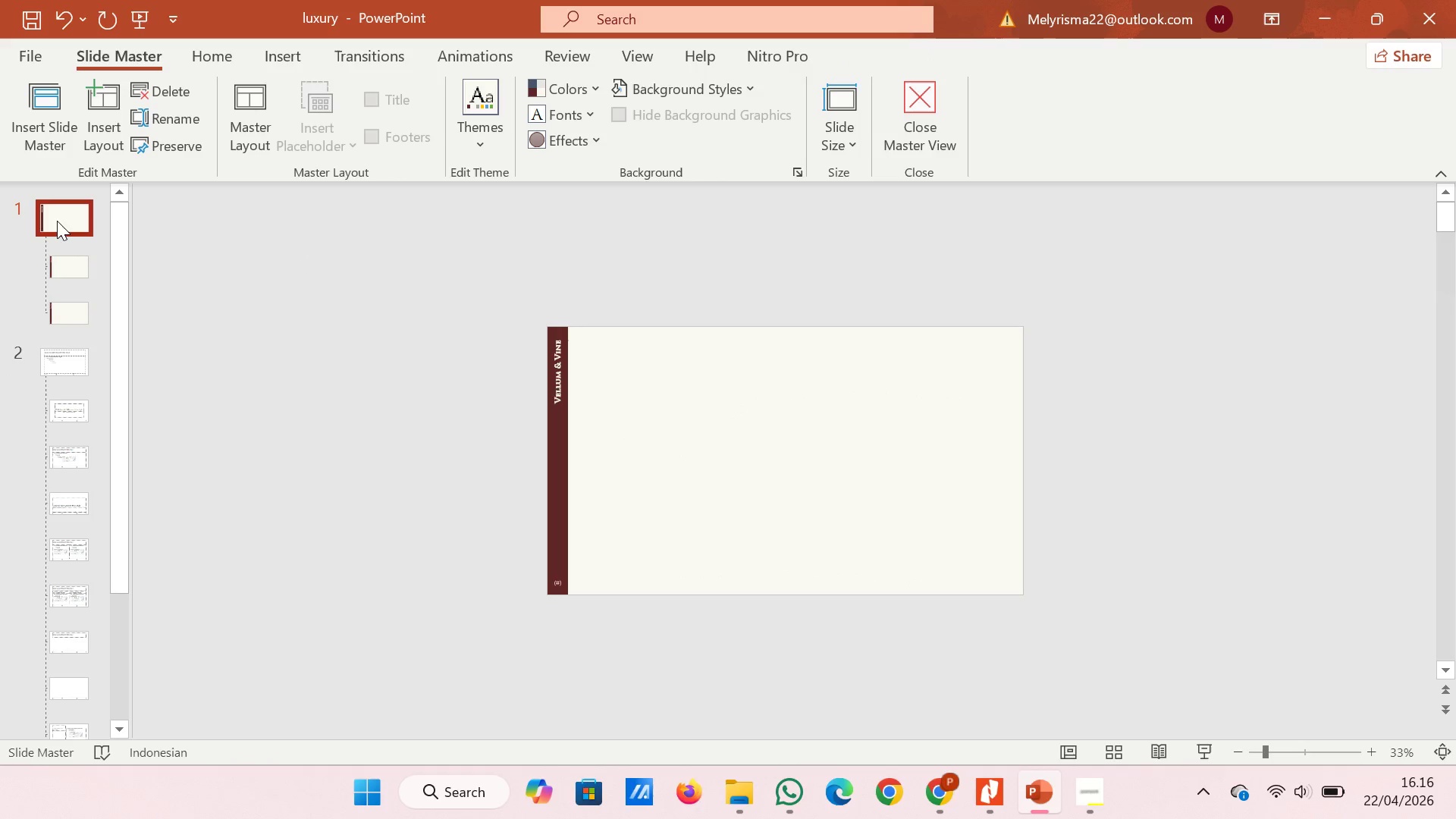 
key(Control+V)
 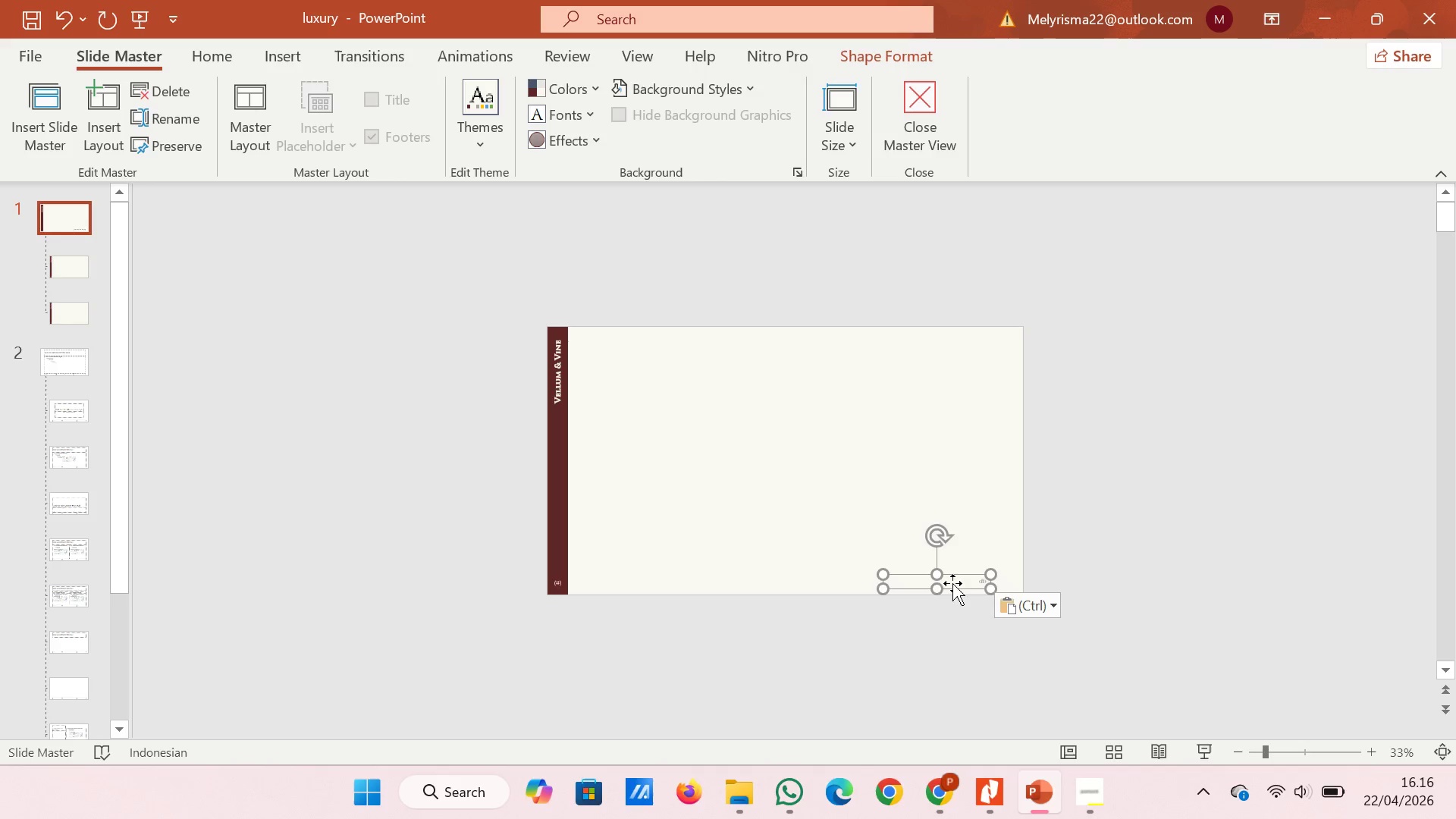 
left_click_drag(start_coordinate=[955, 579], to_coordinate=[532, 556])
 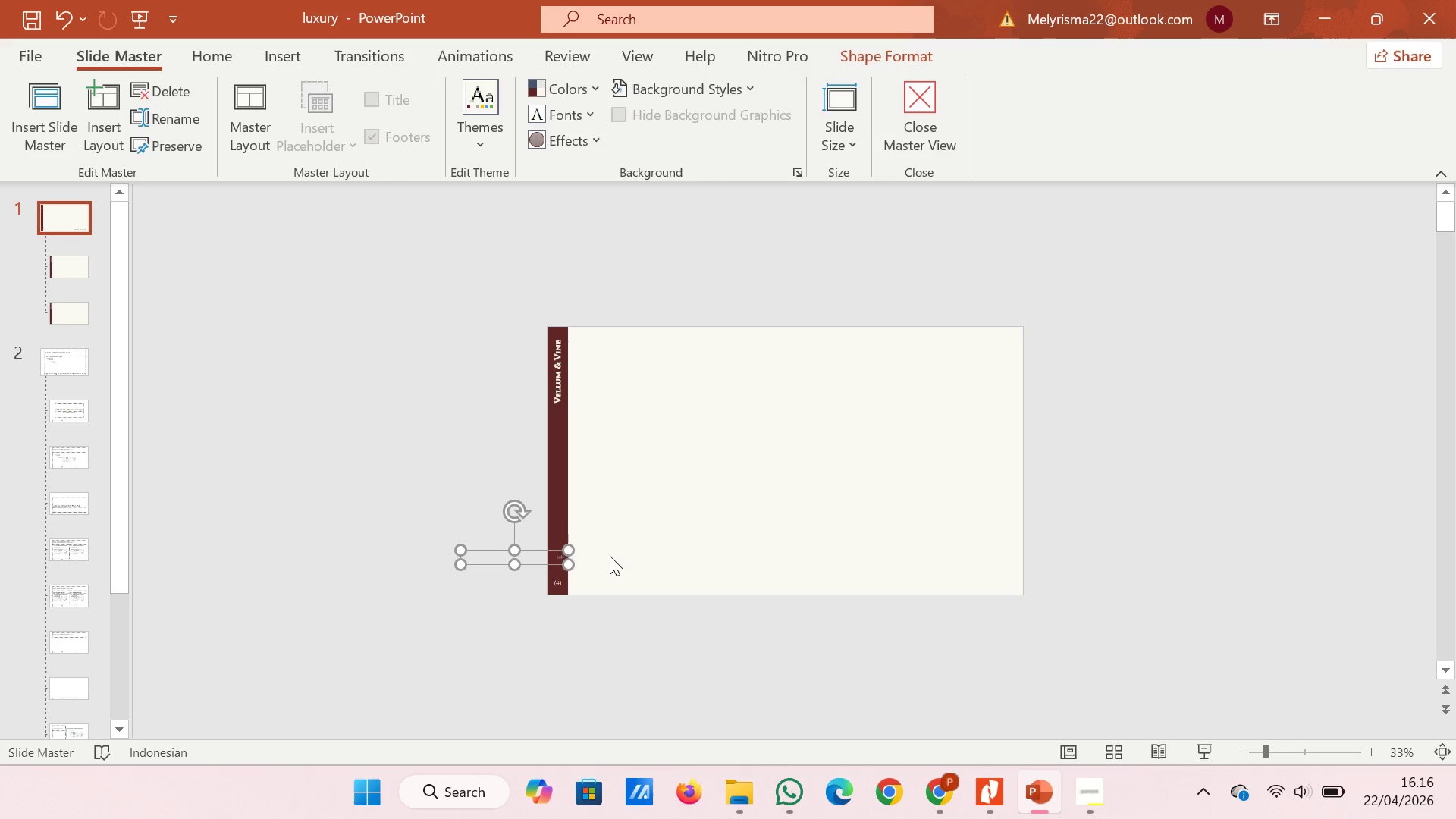 
hold_key(key=ControlLeft, duration=0.66)
scroll: coordinate [610, 556], scroll_direction: up, amount: 7.0
 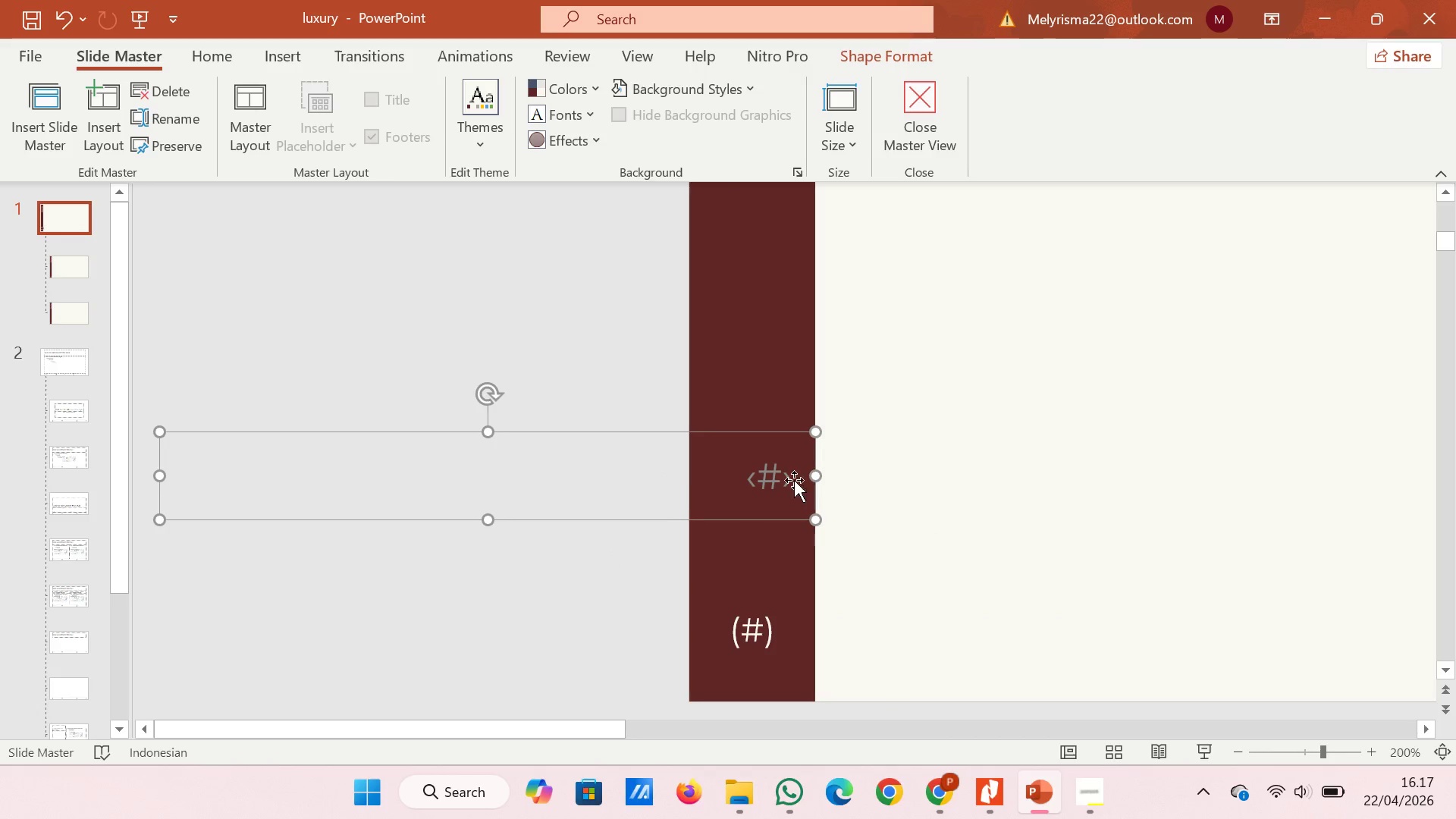 
left_click([618, 519])
 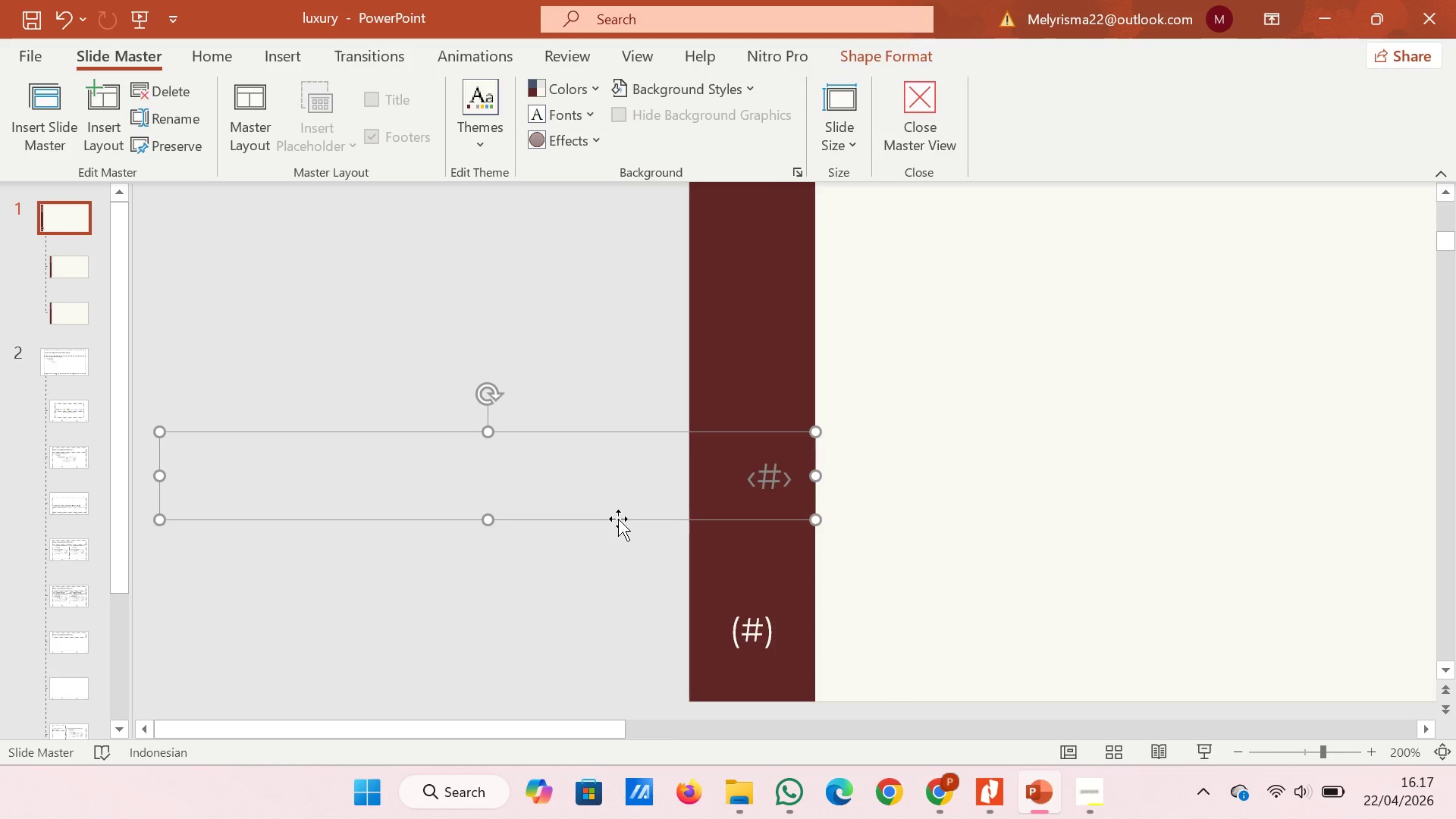 
key(Backspace)
 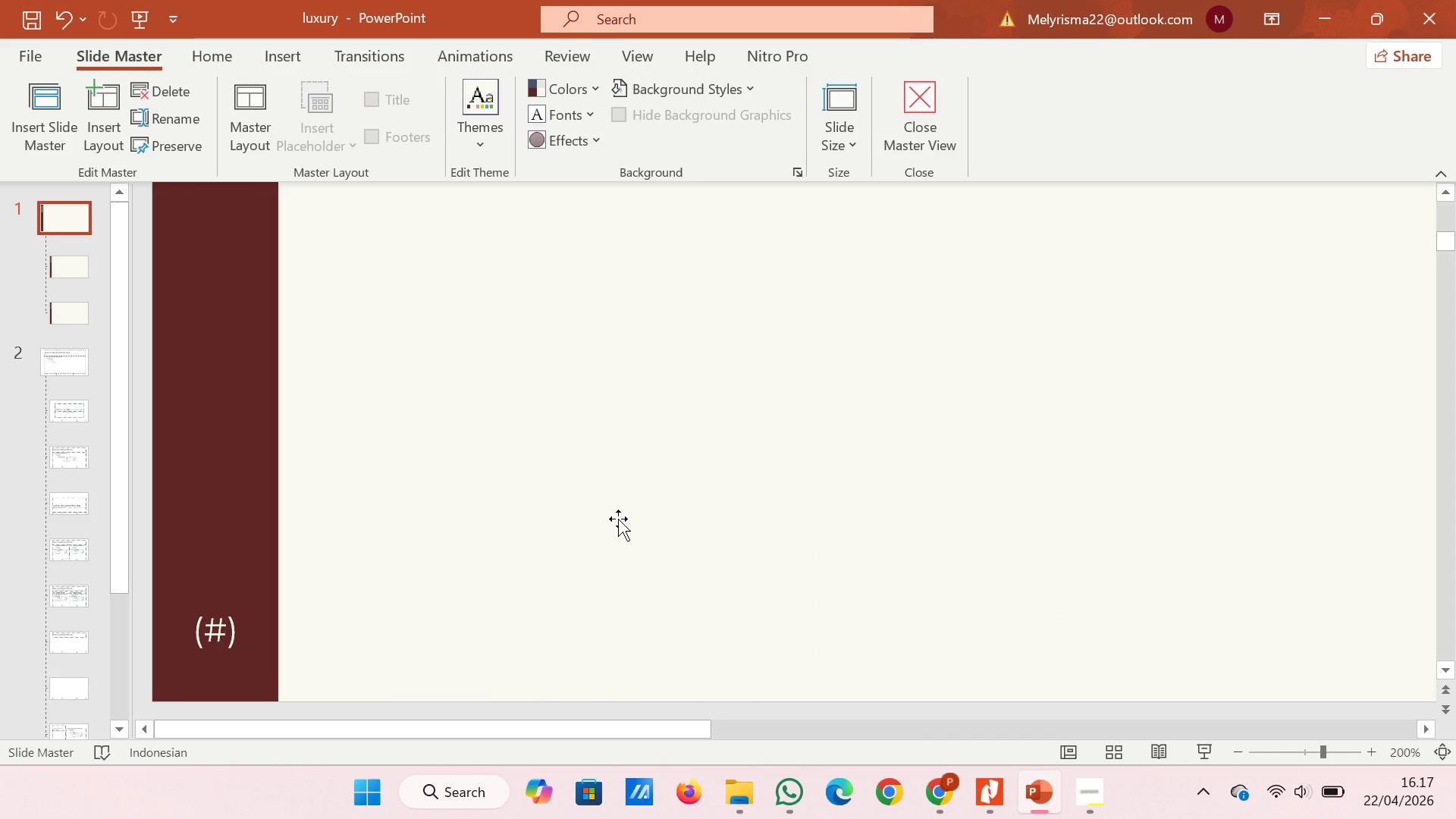 
key(Control+Z)
 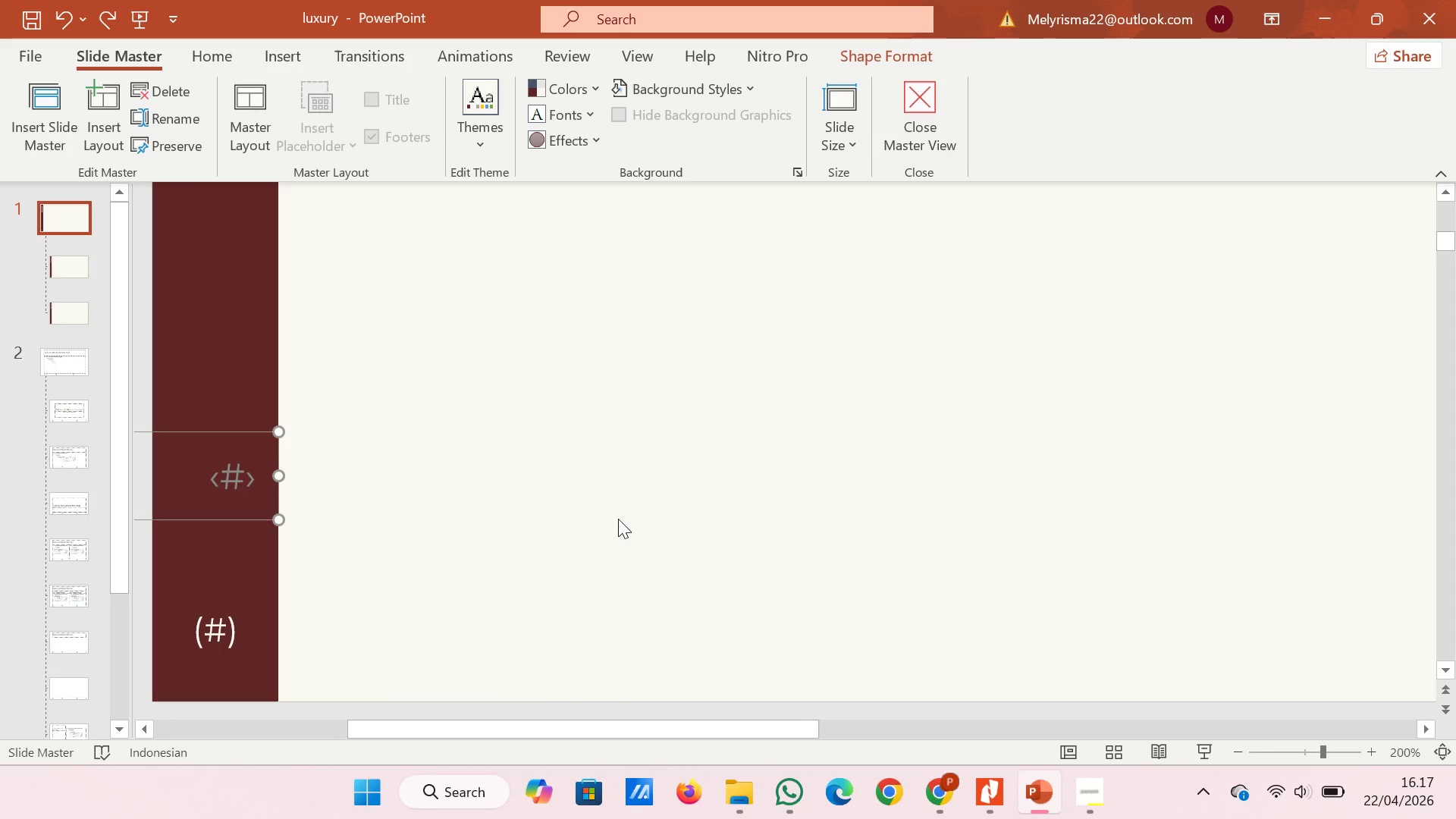 
key(Control+Z)
 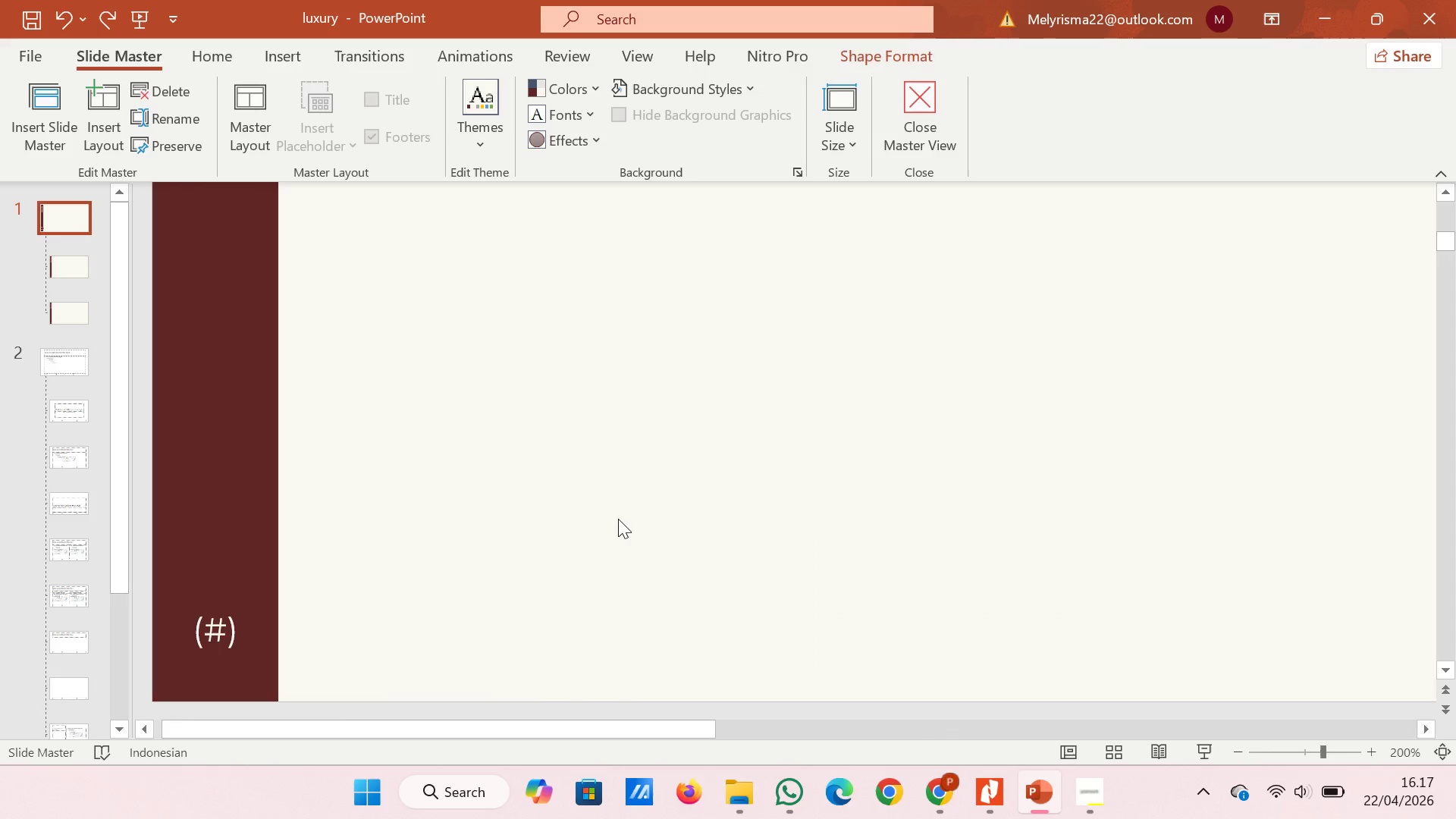 
key(Control+Z)
 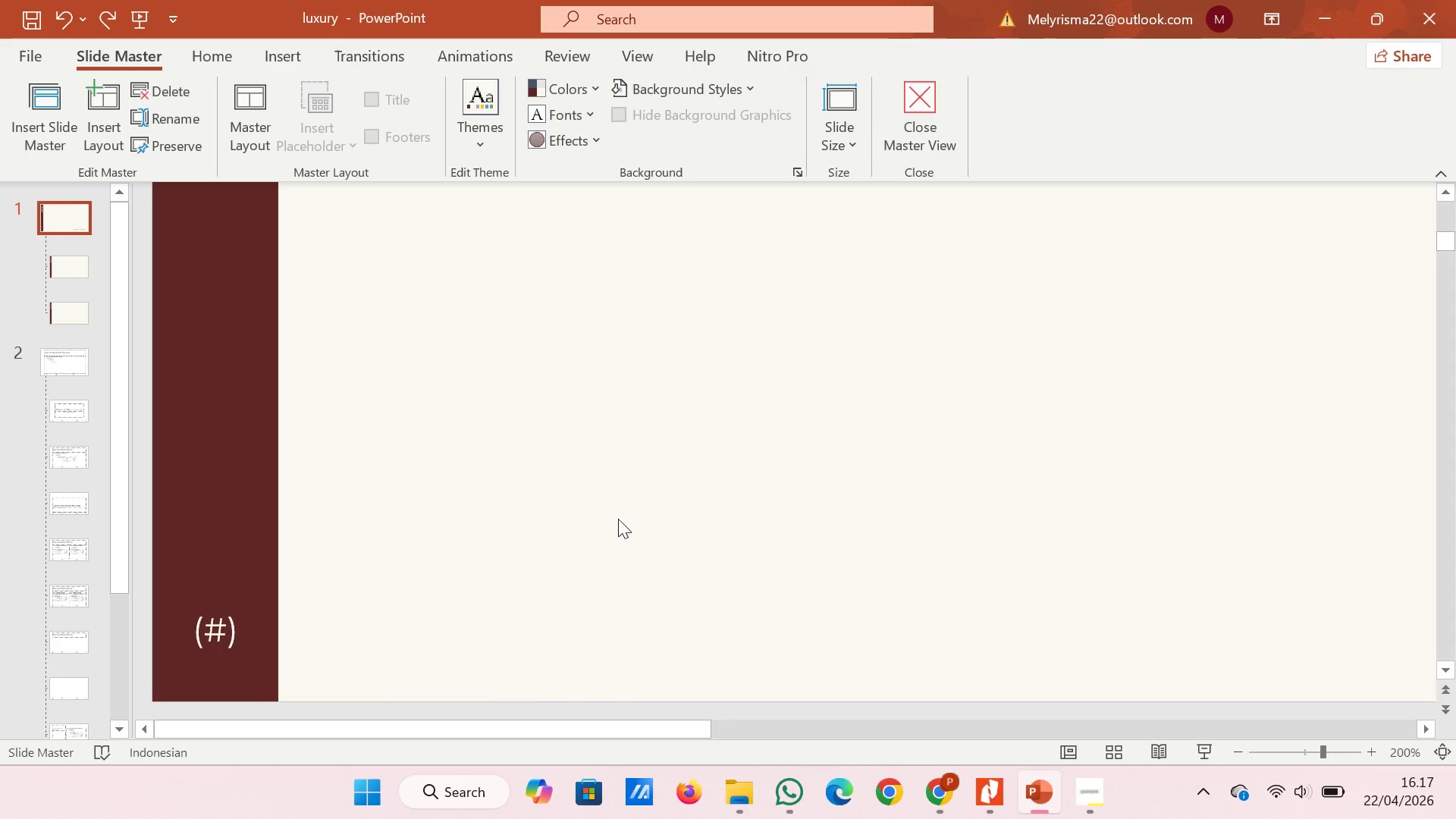 
key(Control+Z)
 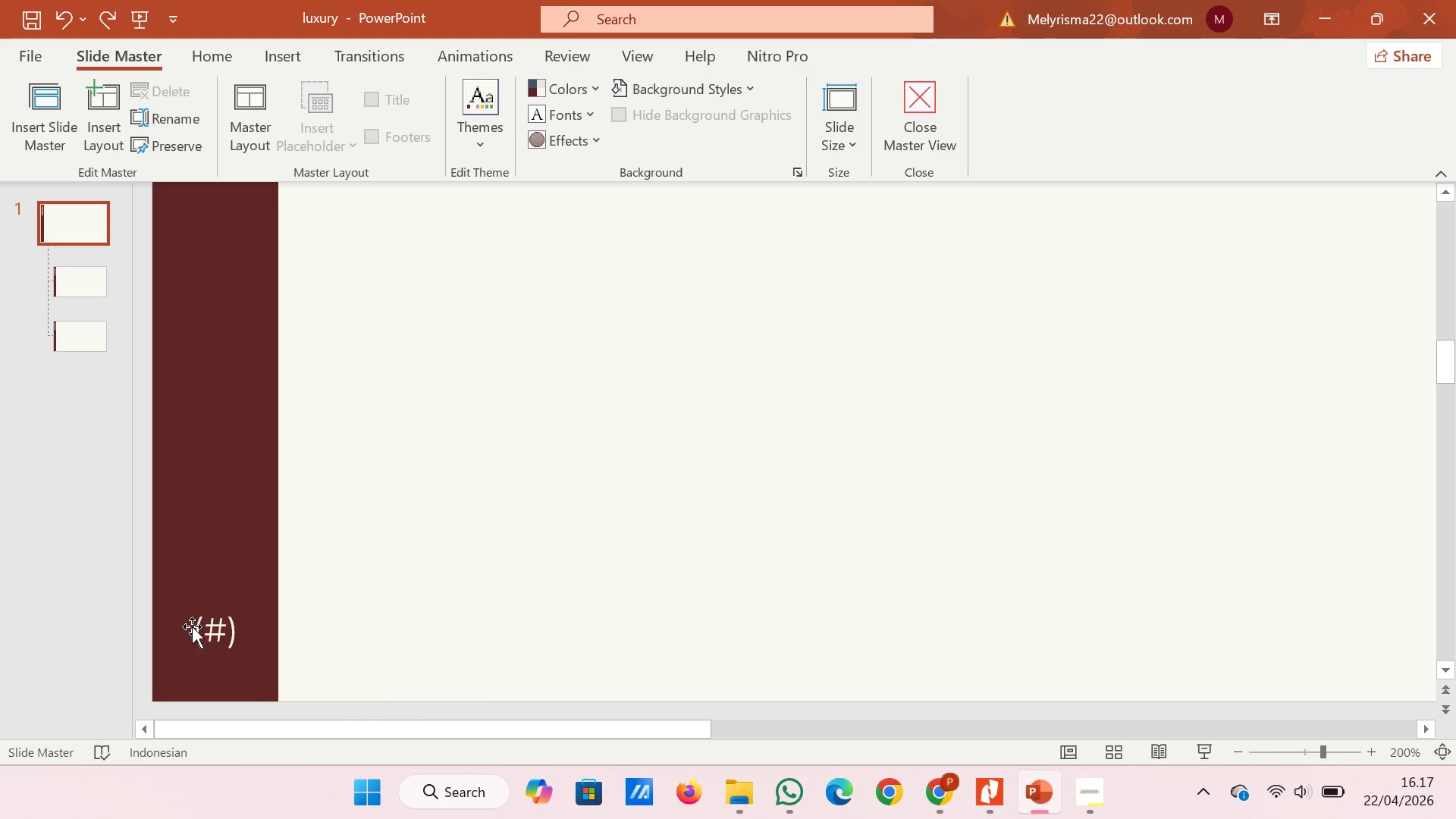 
left_click([196, 630])
 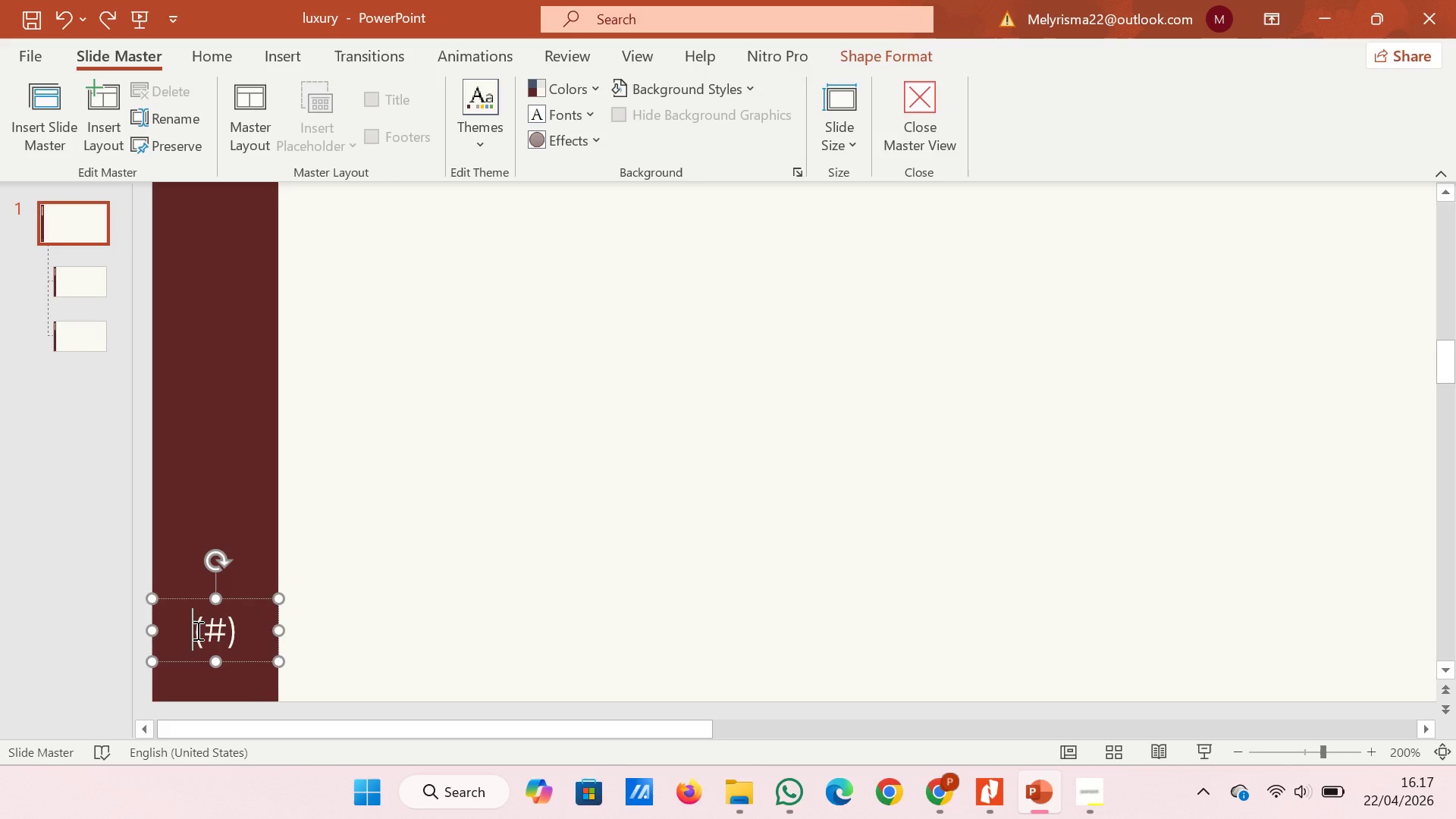 
key(ArrowRight)
 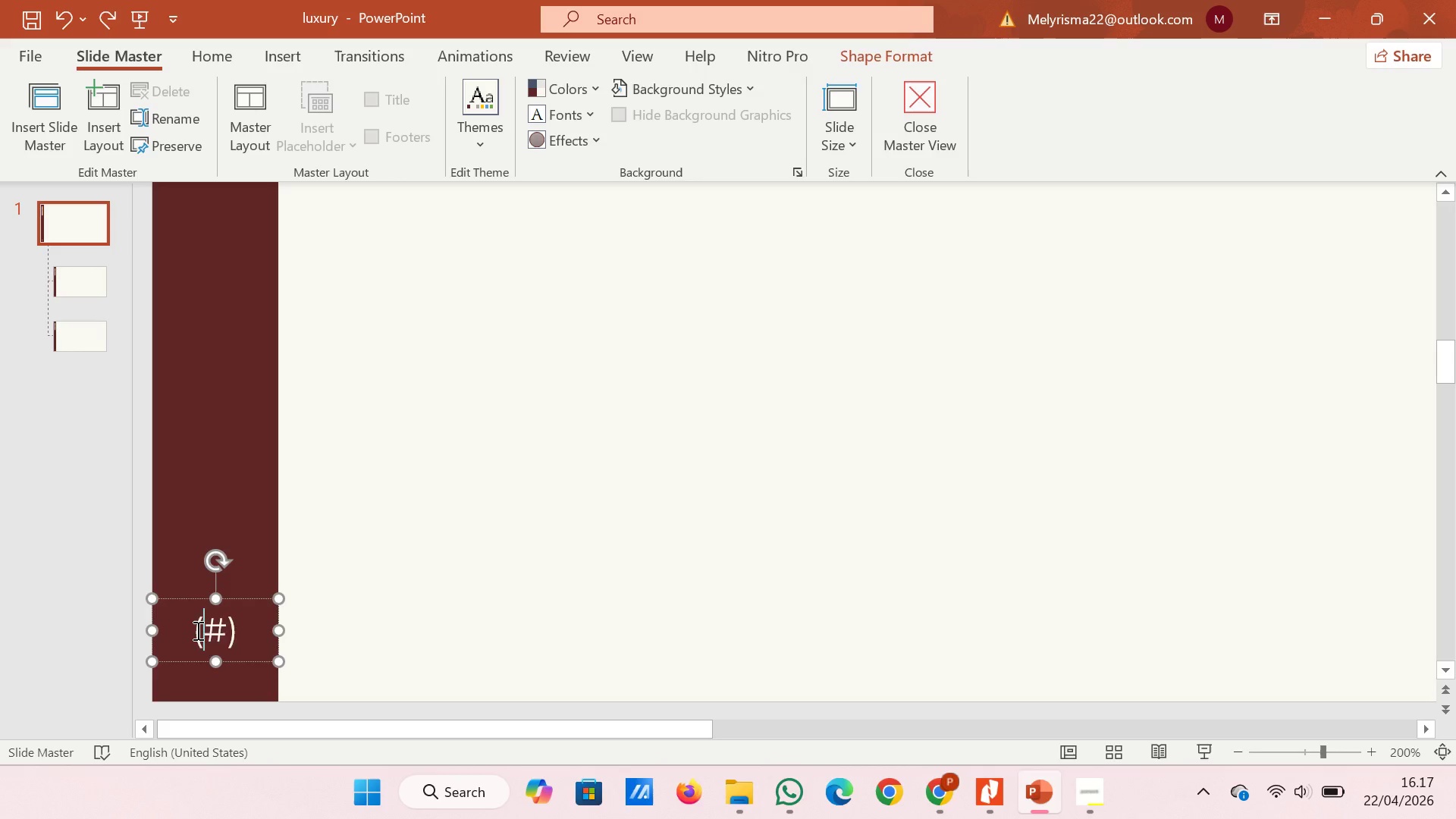 
key(Backspace)
 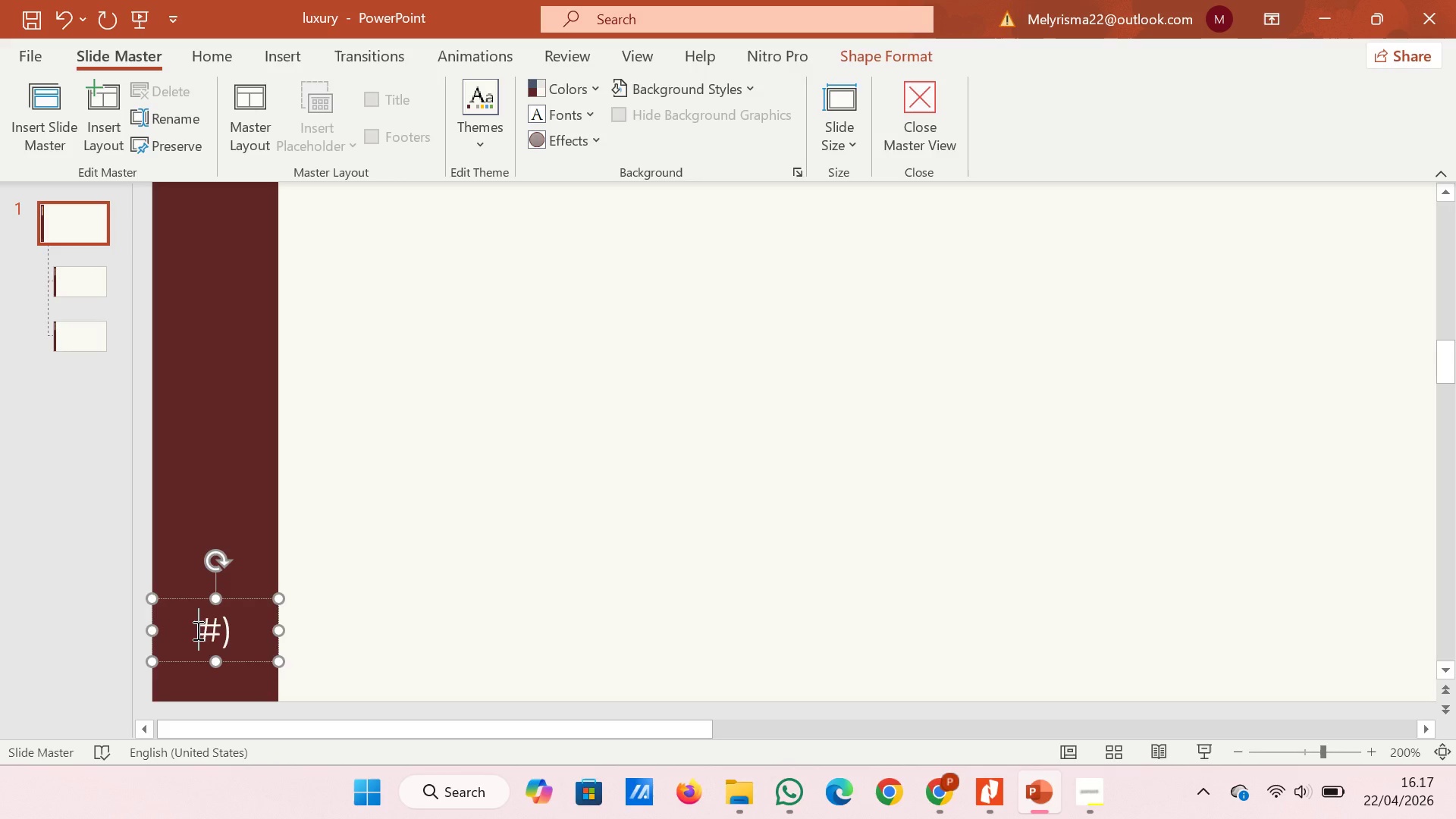 
key(Shift+Comma)
 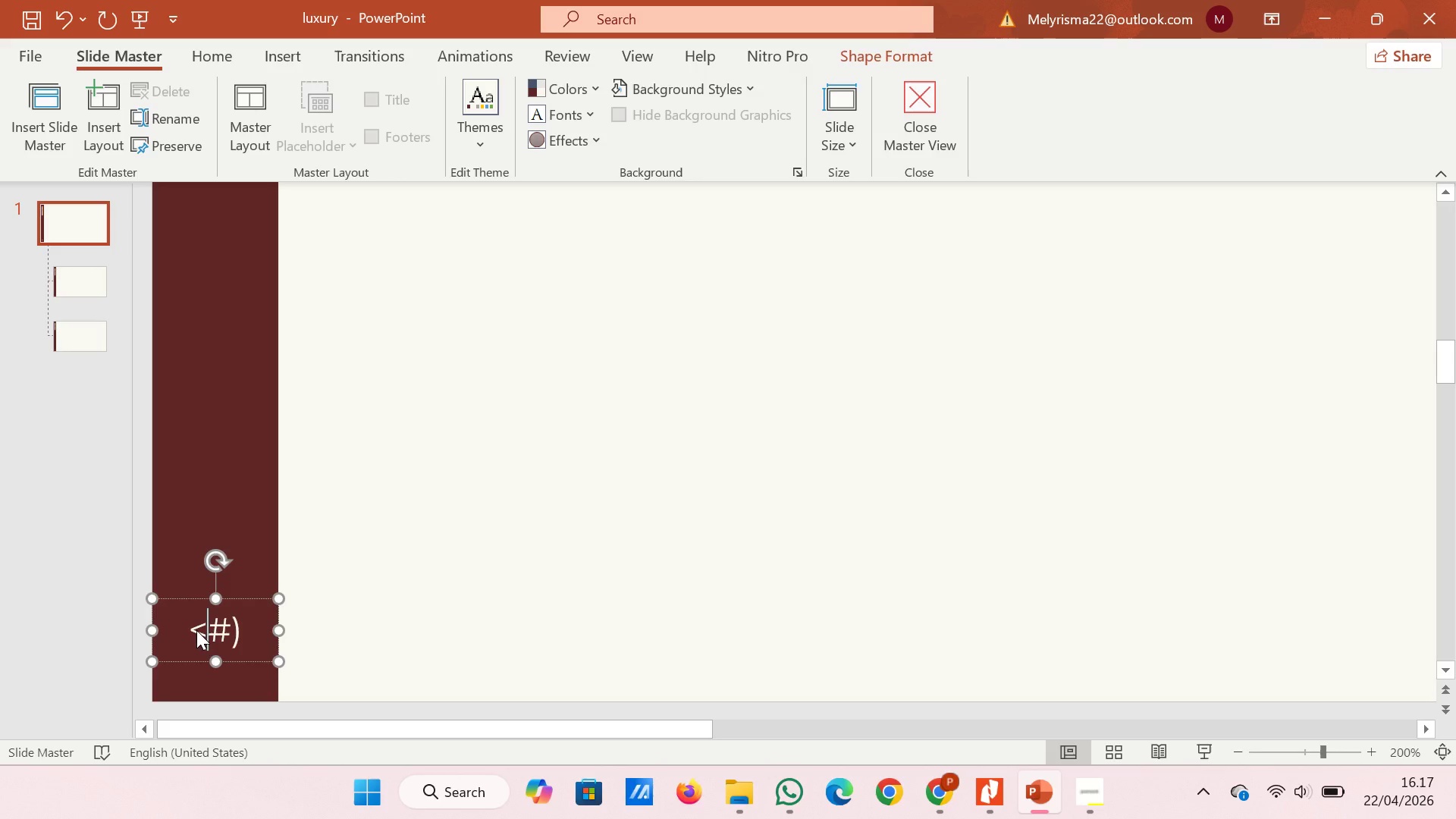 
key(ArrowRight)
 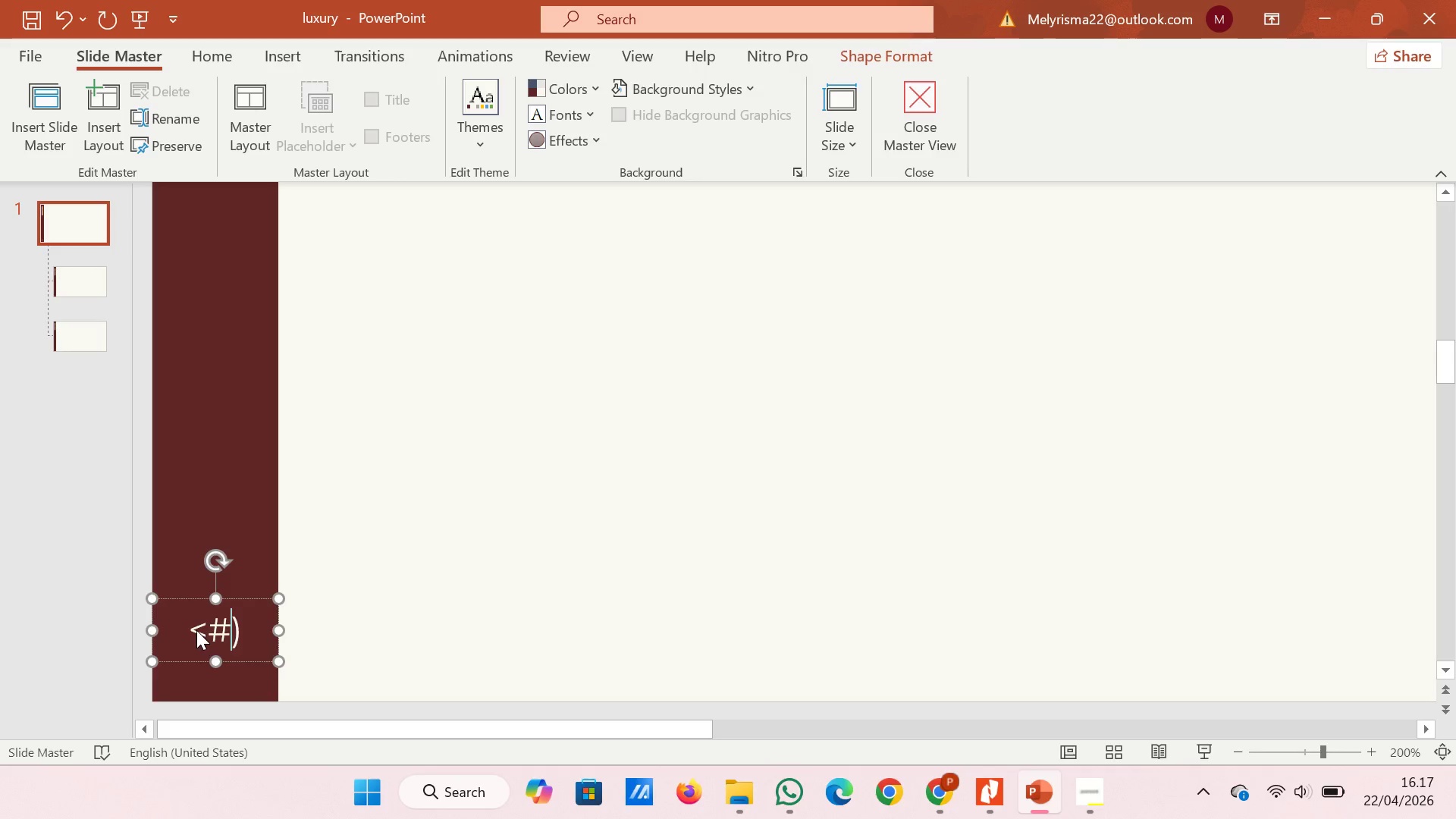 
key(ArrowRight)
 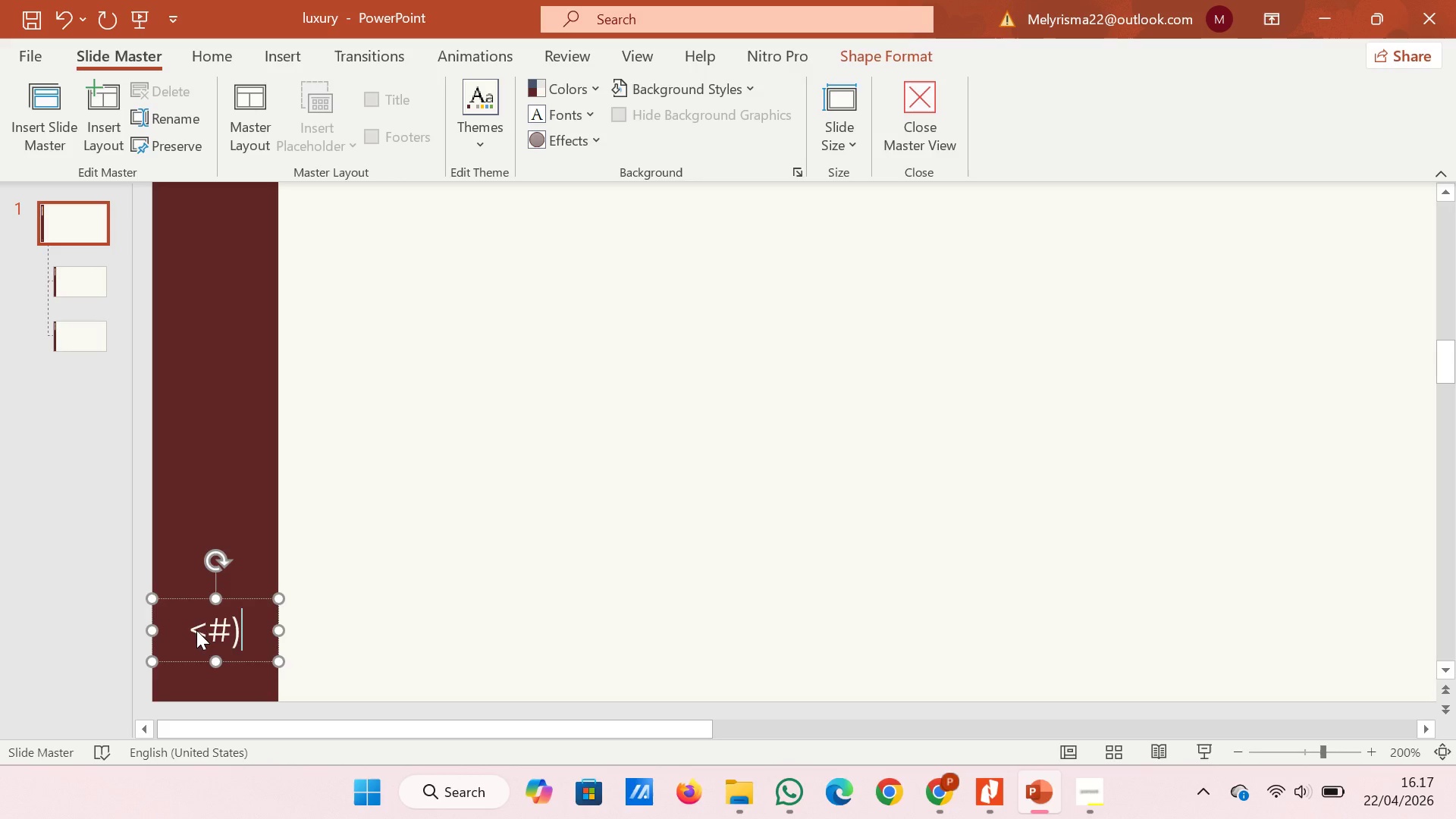 
key(Backspace)
 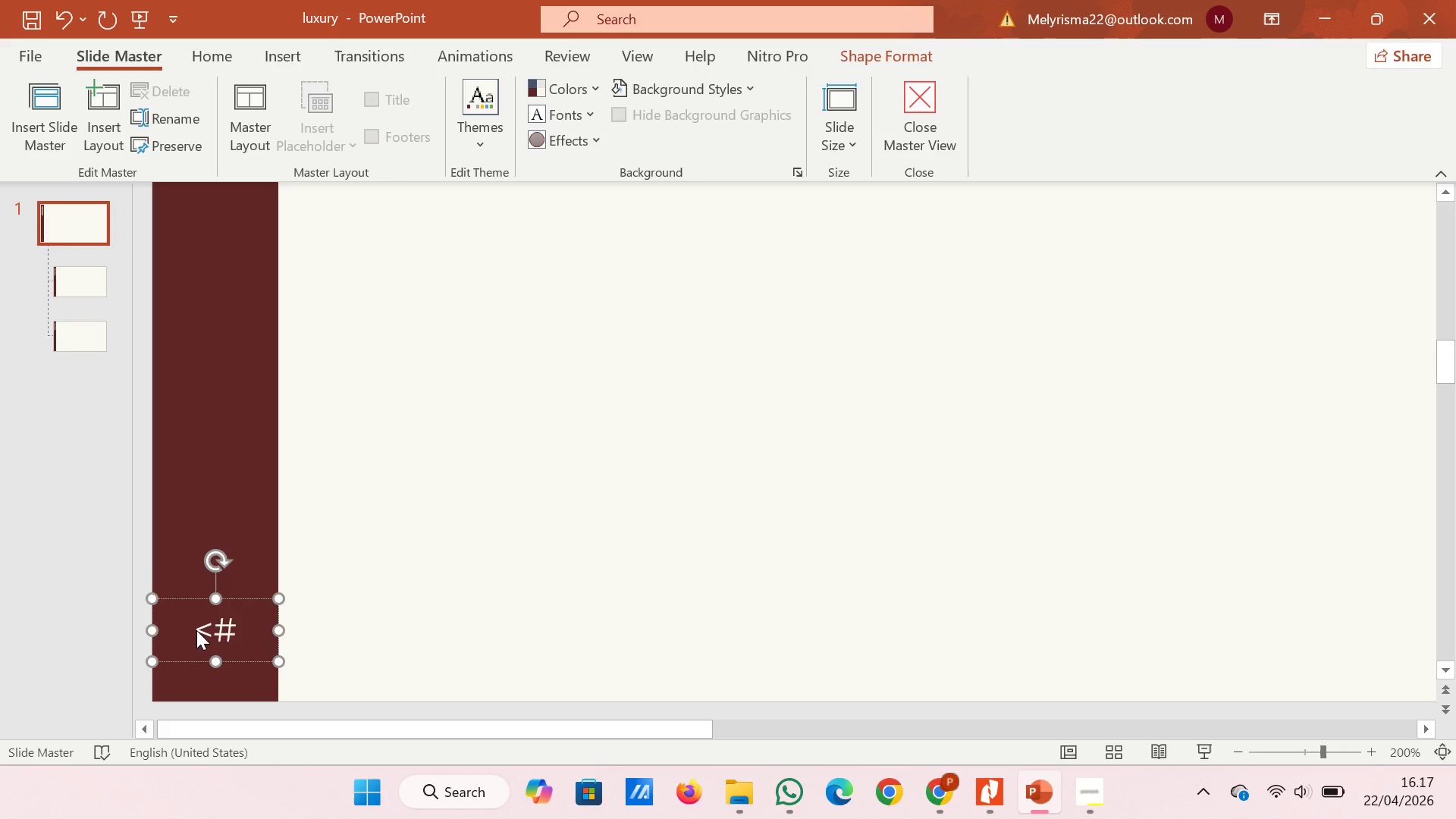 
key(Shift+Period)
 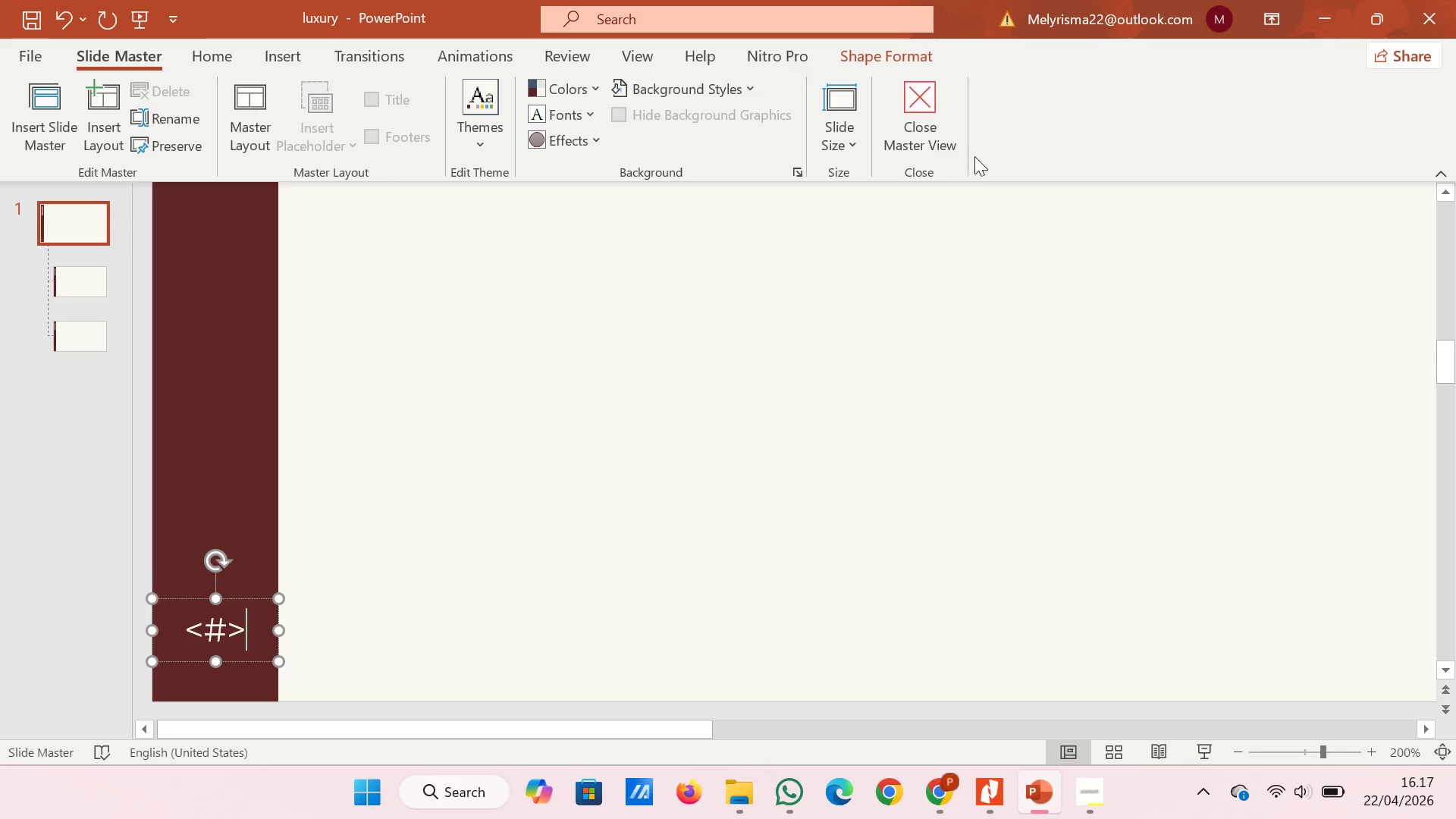 
left_click([918, 118])
 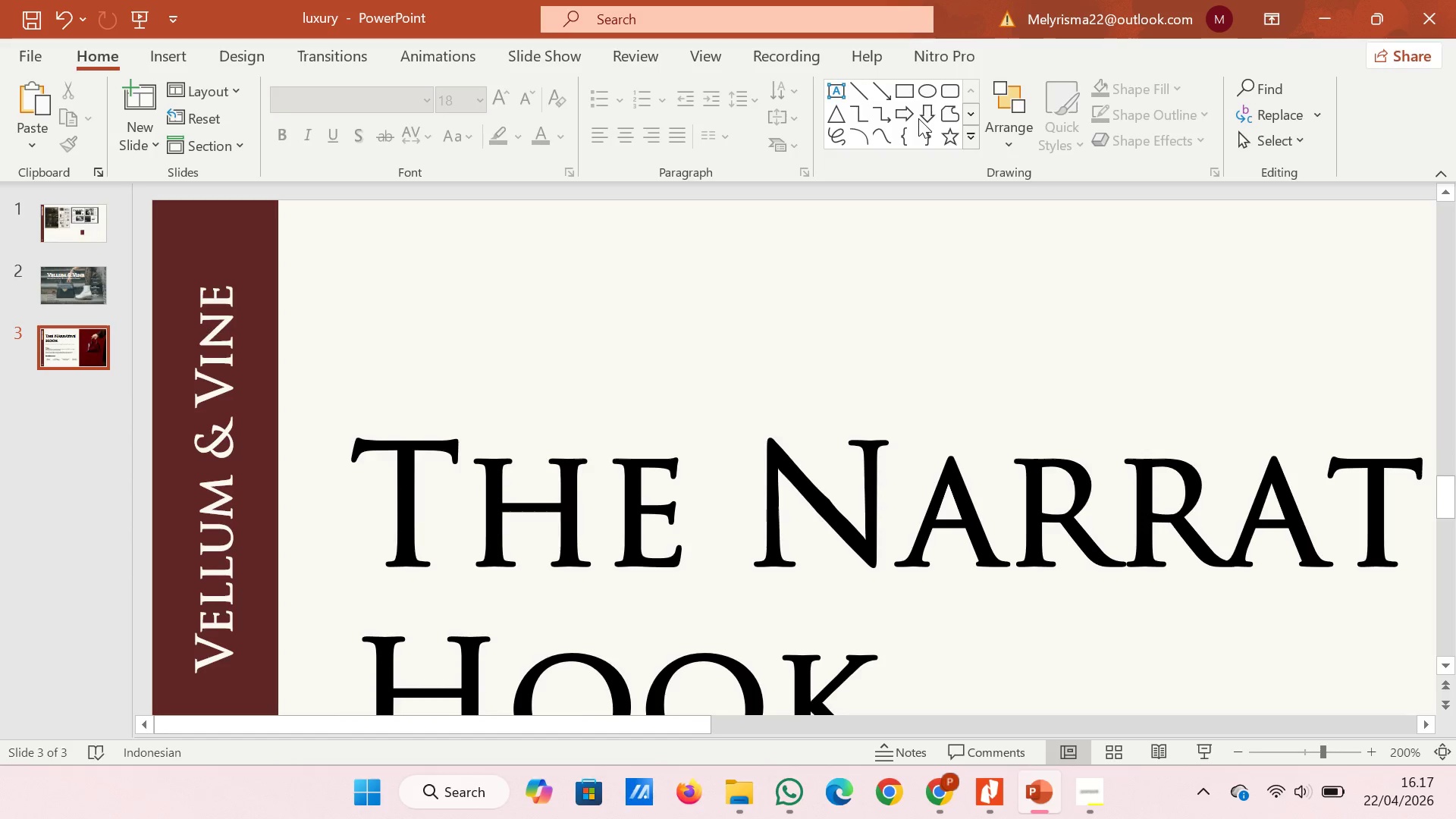 
scroll: coordinate [689, 453], scroll_direction: down, amount: 67.0
 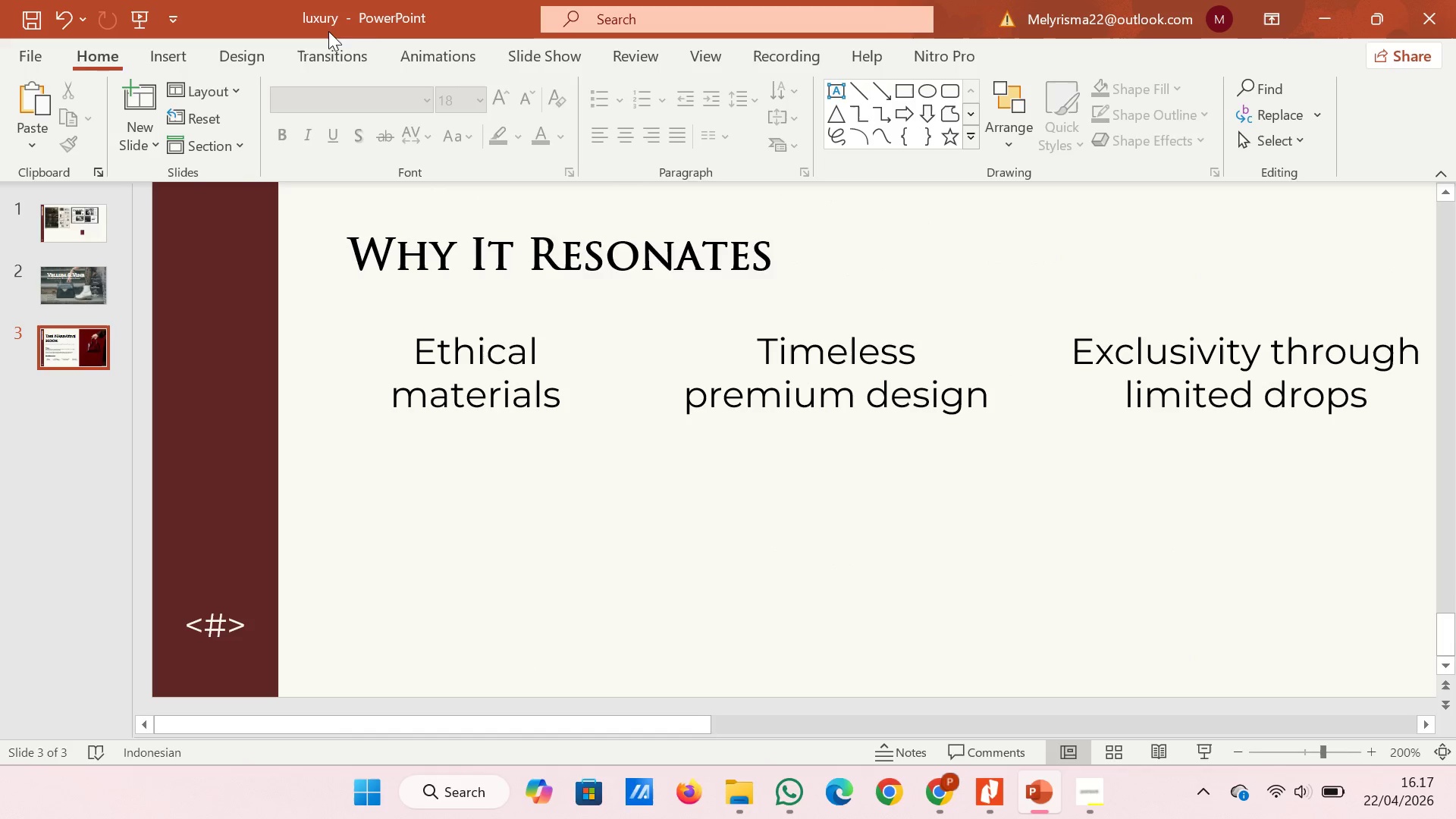 
left_click([725, 51])
 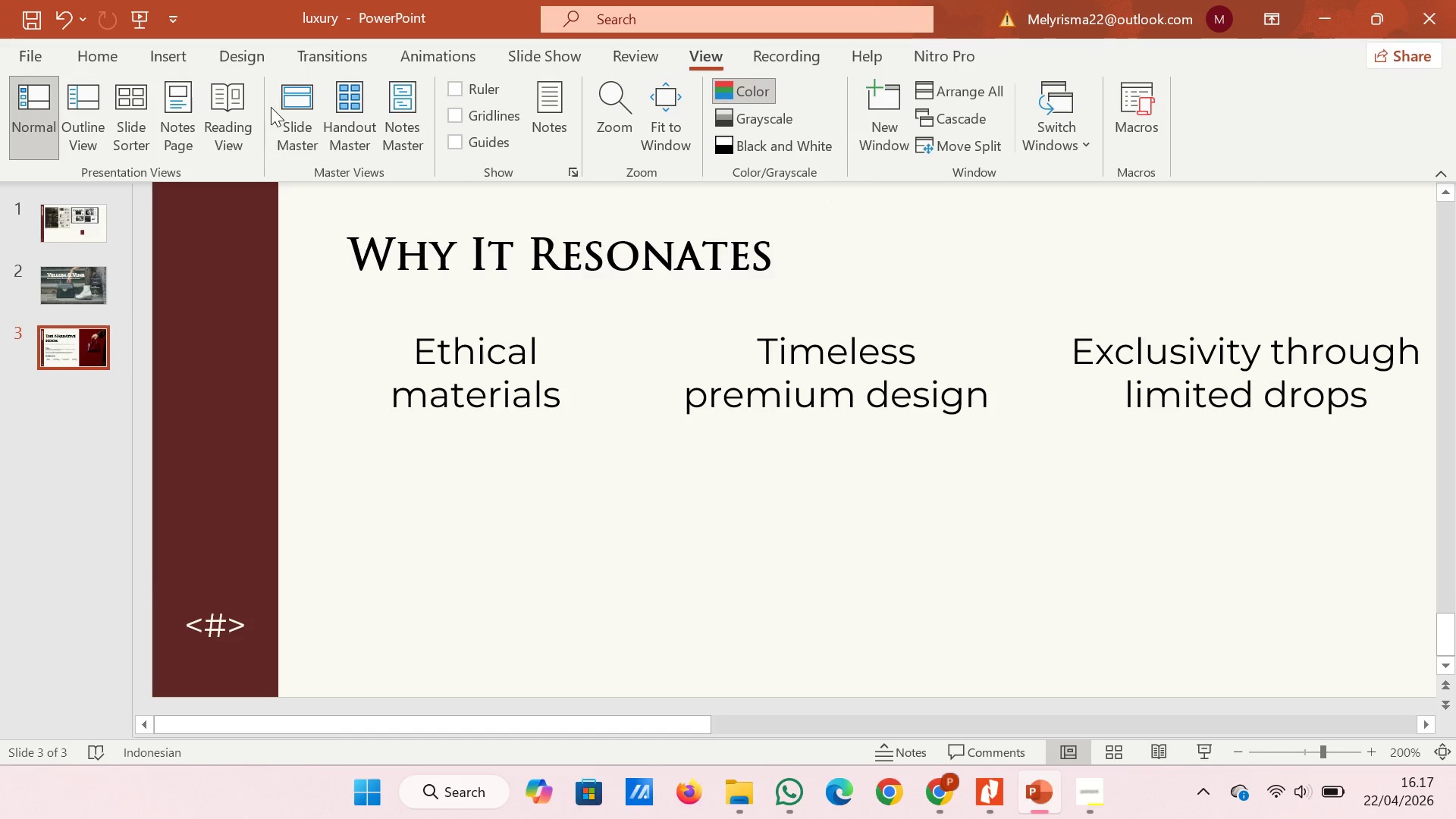 
left_click([293, 107])
 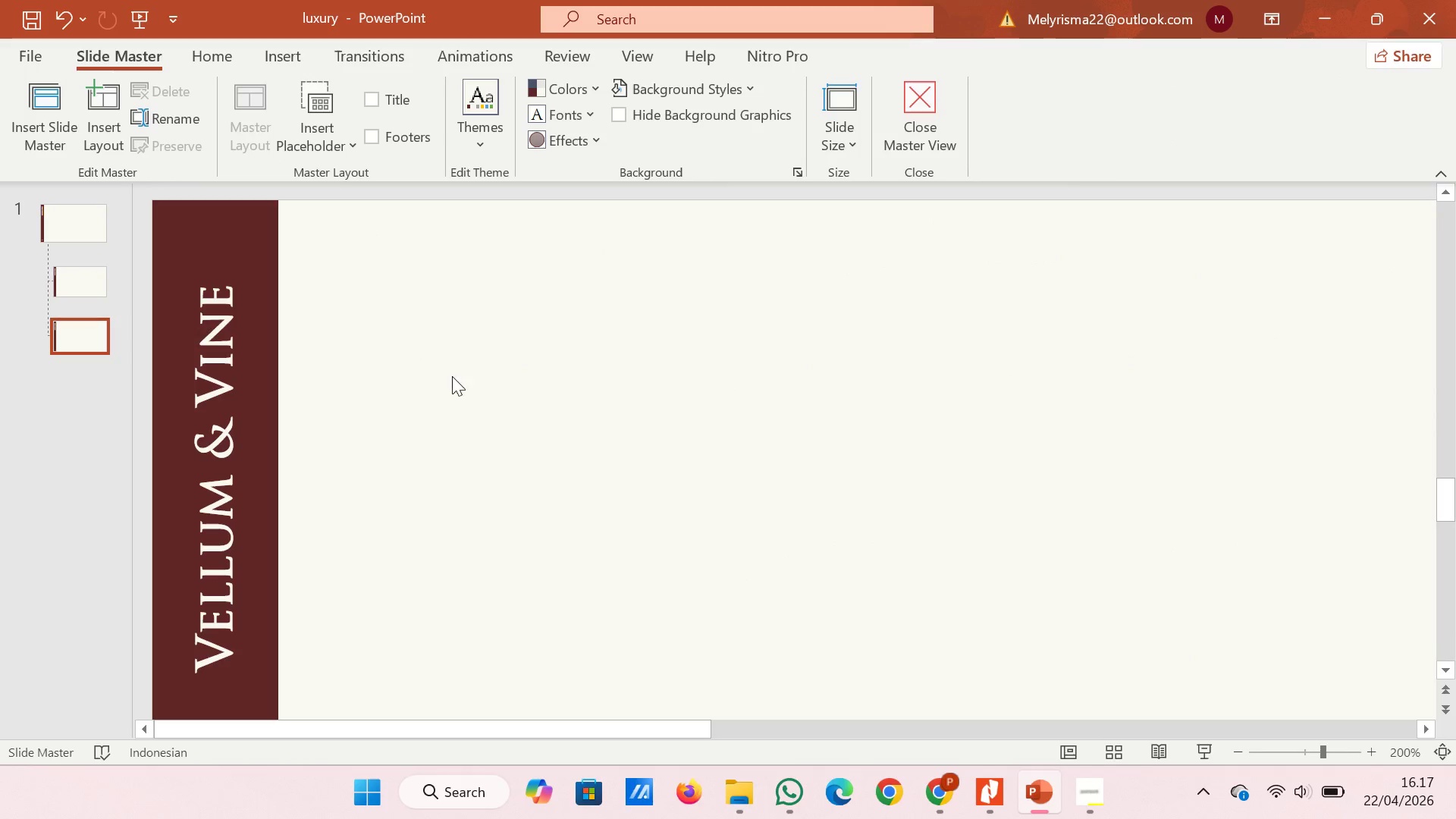 
hold_key(key=ControlLeft, duration=0.86)
scroll: coordinate [452, 376], scroll_direction: down, amount: 7.0
 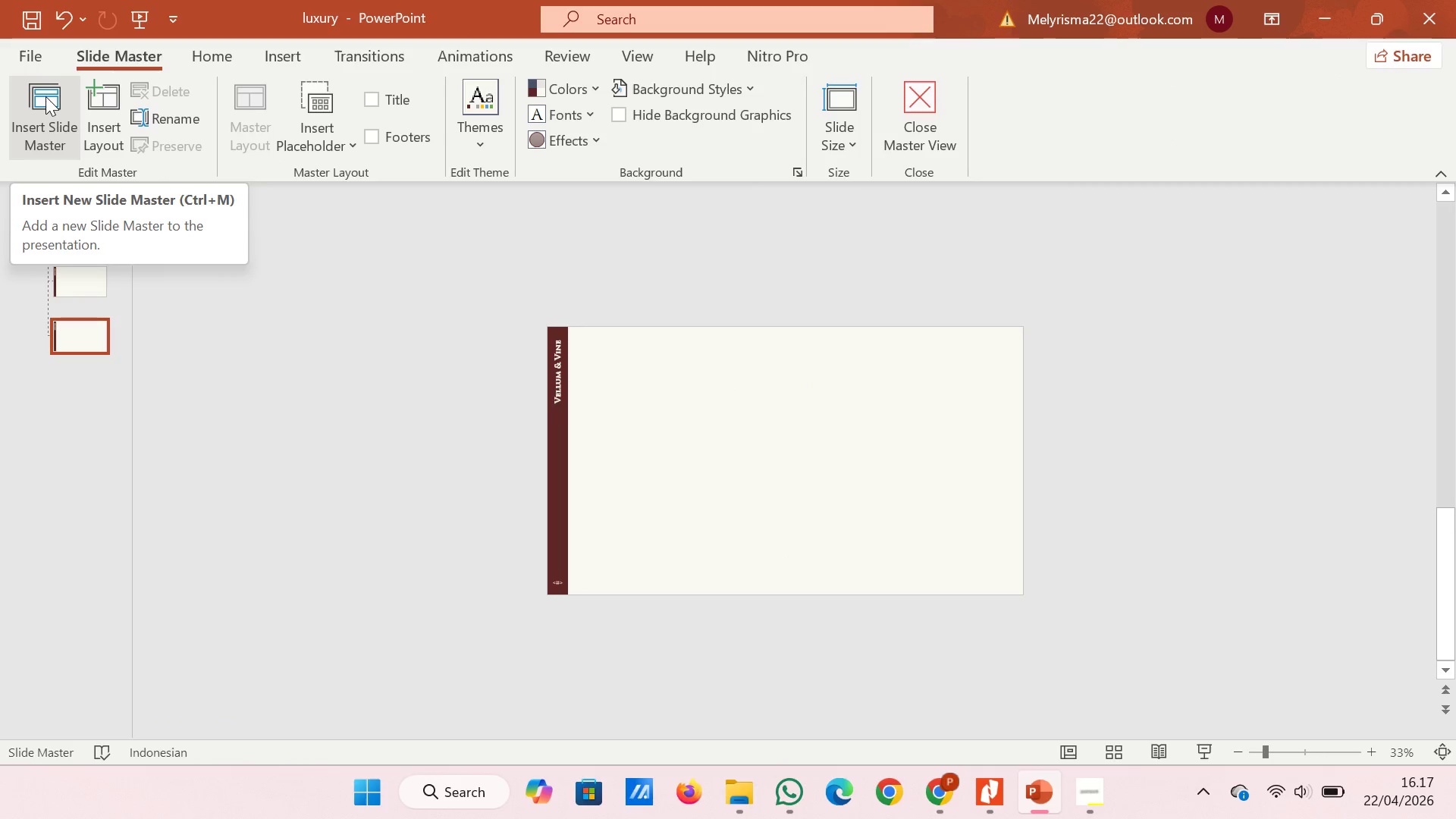 
left_click([46, 96])
 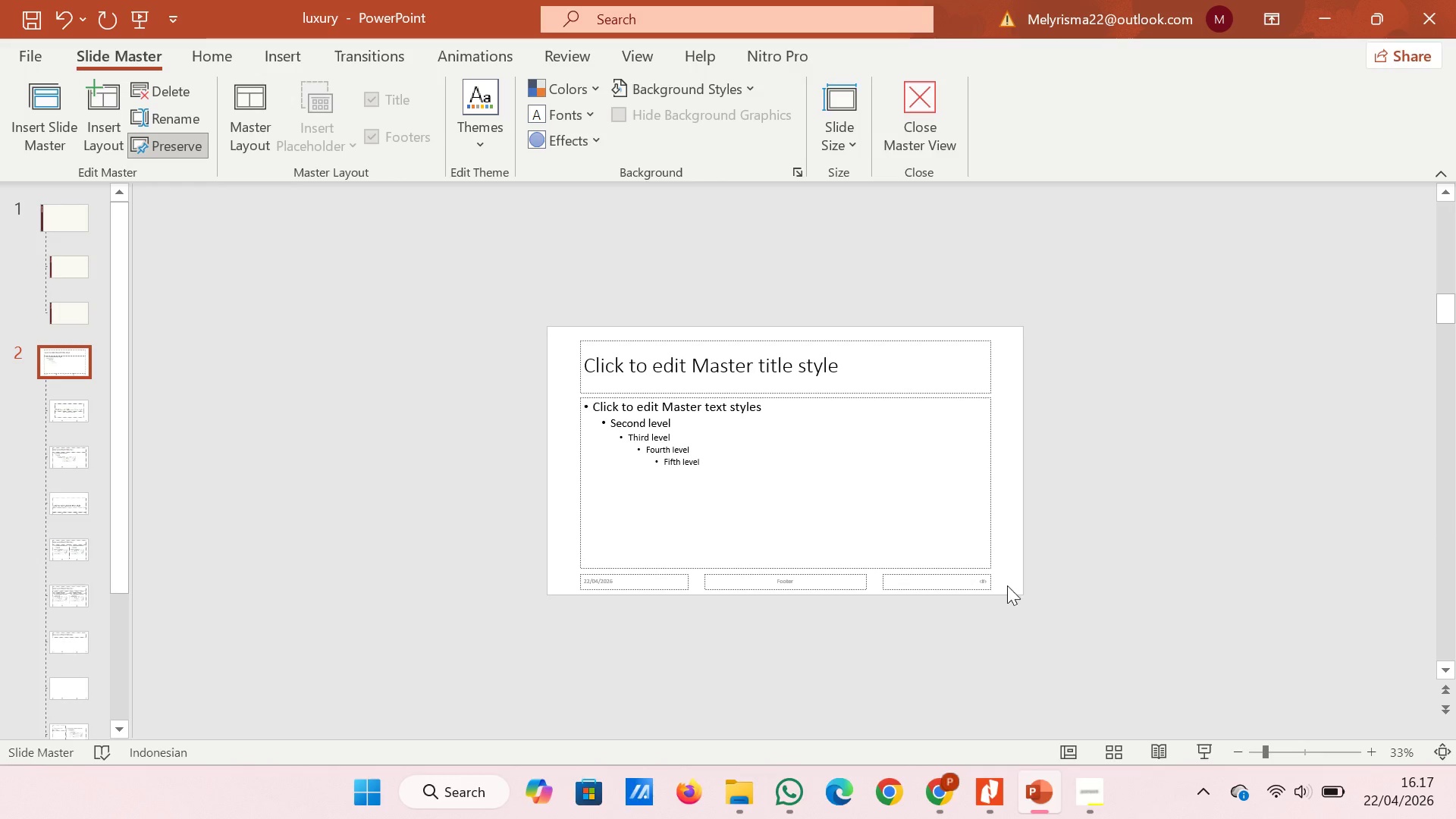 
left_click([967, 585])
 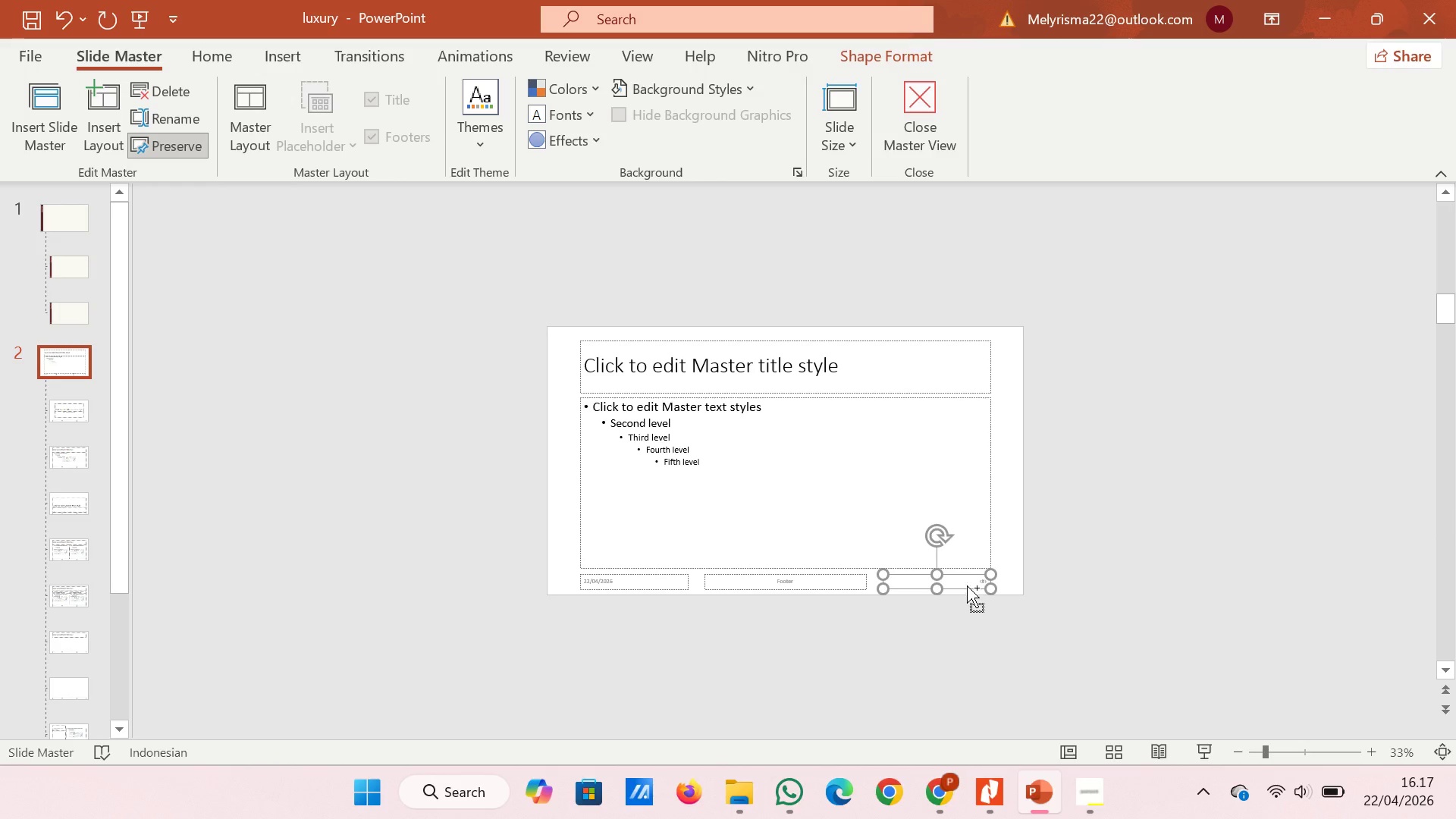 
key(Control+C)
 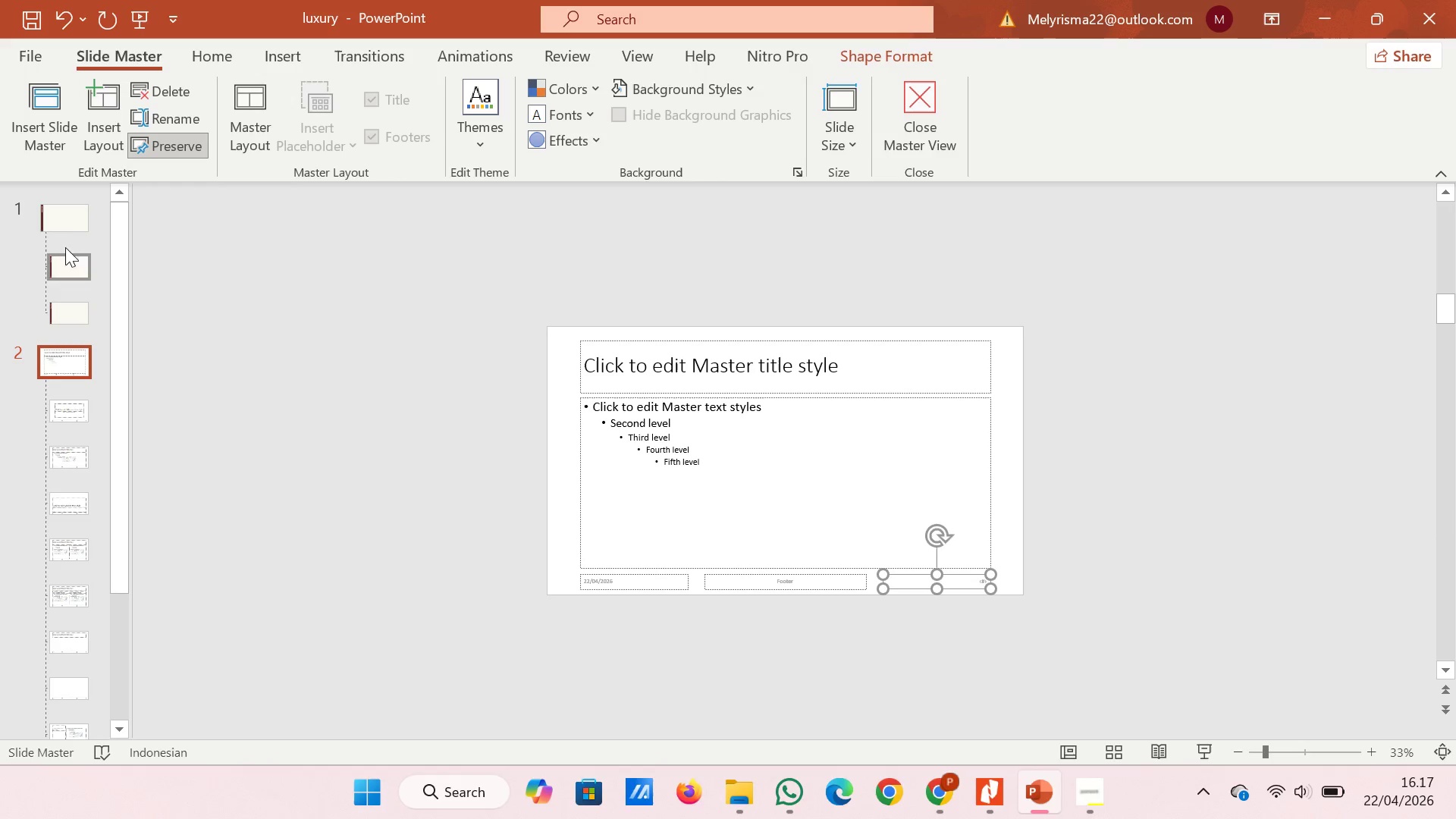 
left_click([57, 226])
 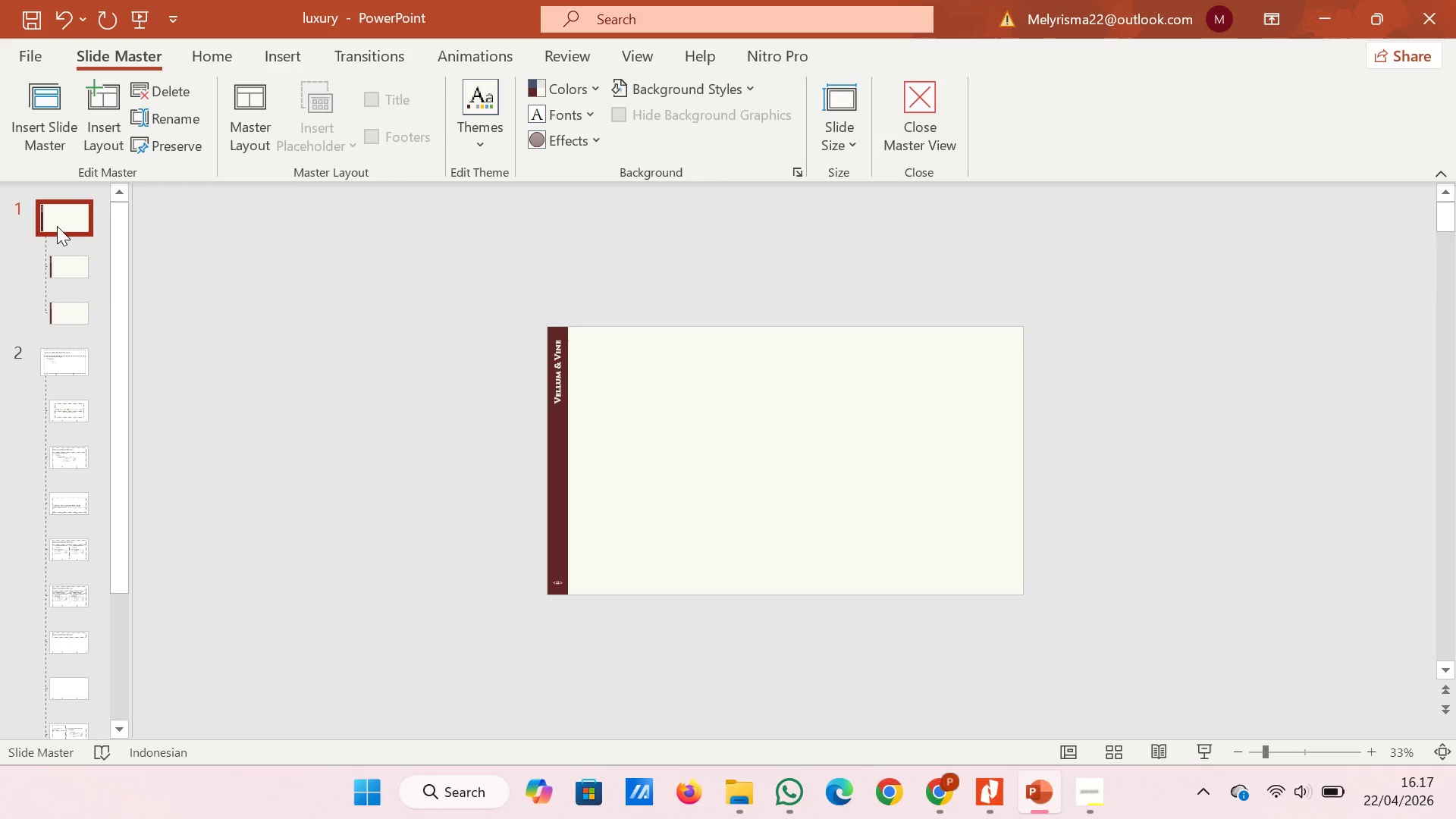 
key(Control+V)
 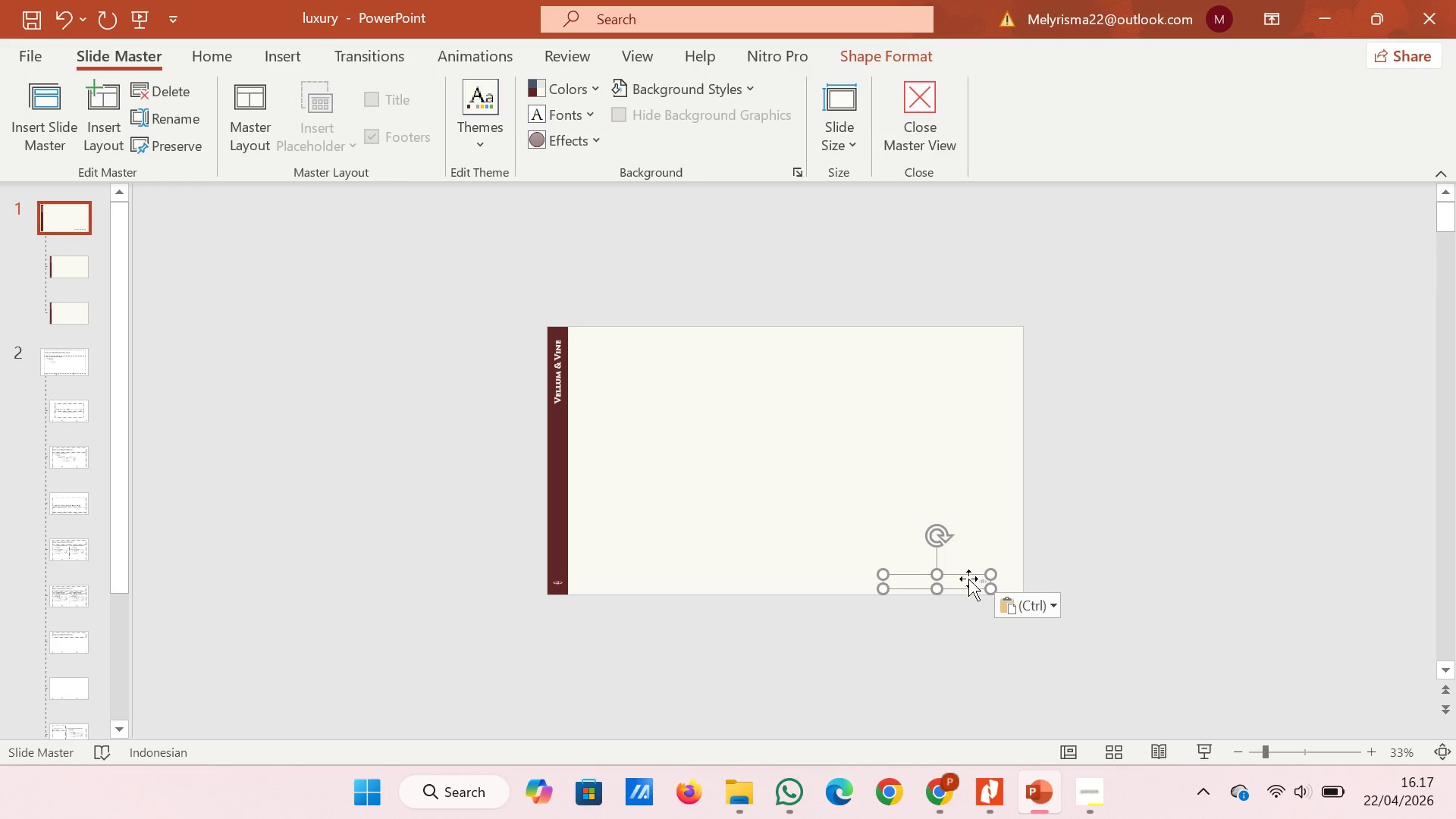 
left_click_drag(start_coordinate=[973, 585], to_coordinate=[556, 576])
 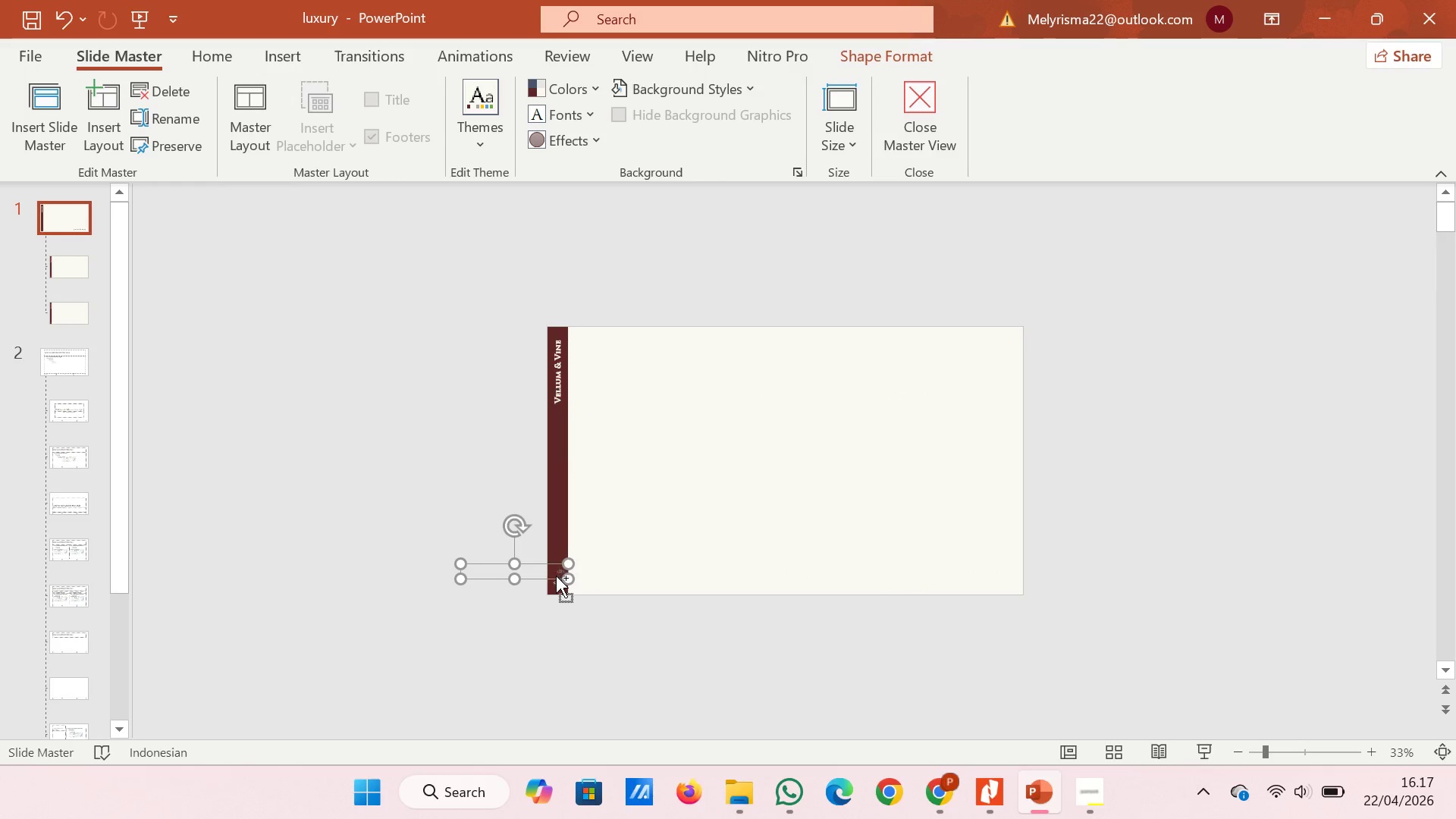 
hold_key(key=ControlLeft, duration=0.62)
scroll: coordinate [554, 576], scroll_direction: up, amount: 6.0
 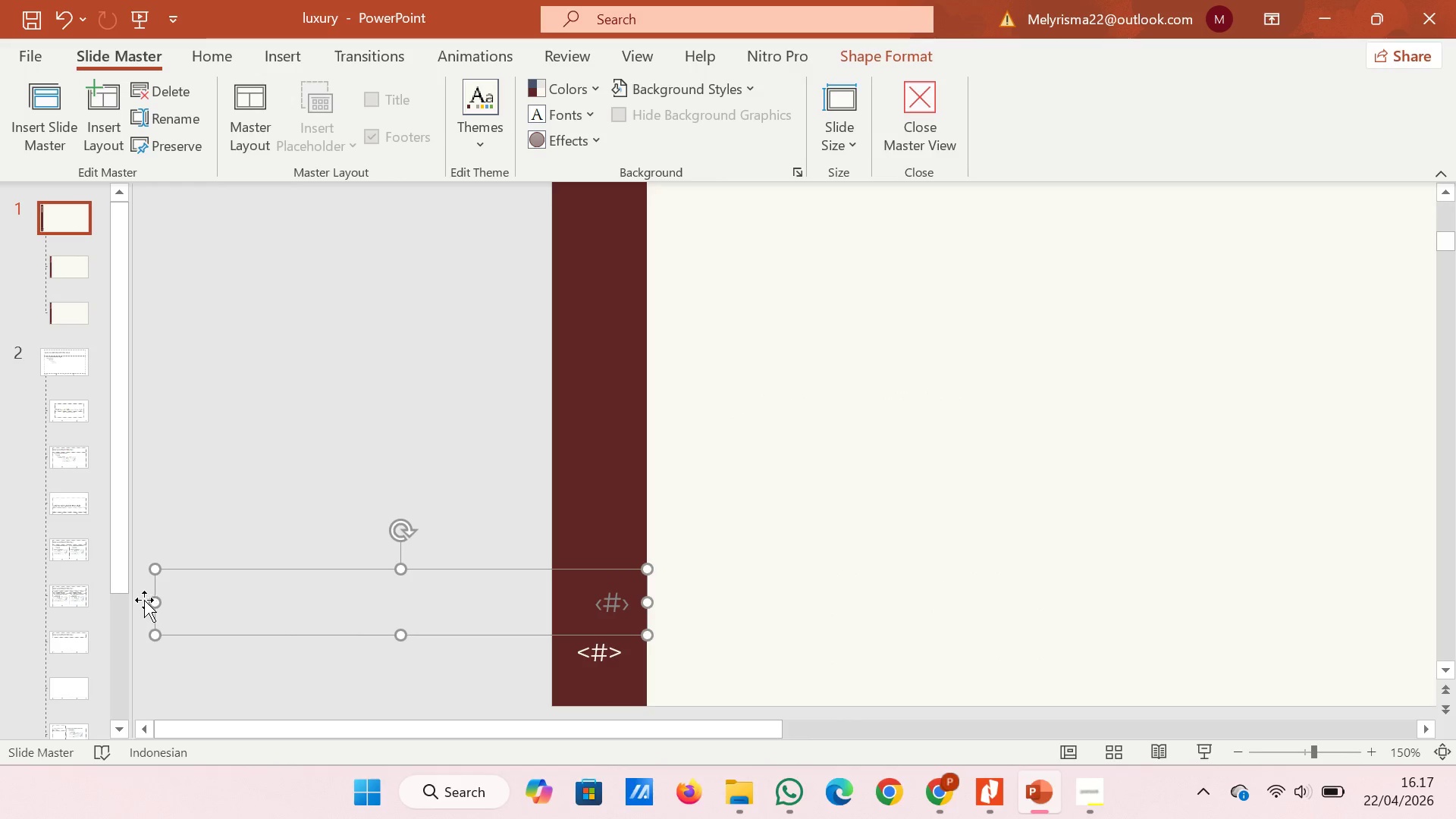 
left_click_drag(start_coordinate=[150, 600], to_coordinate=[544, 569])
 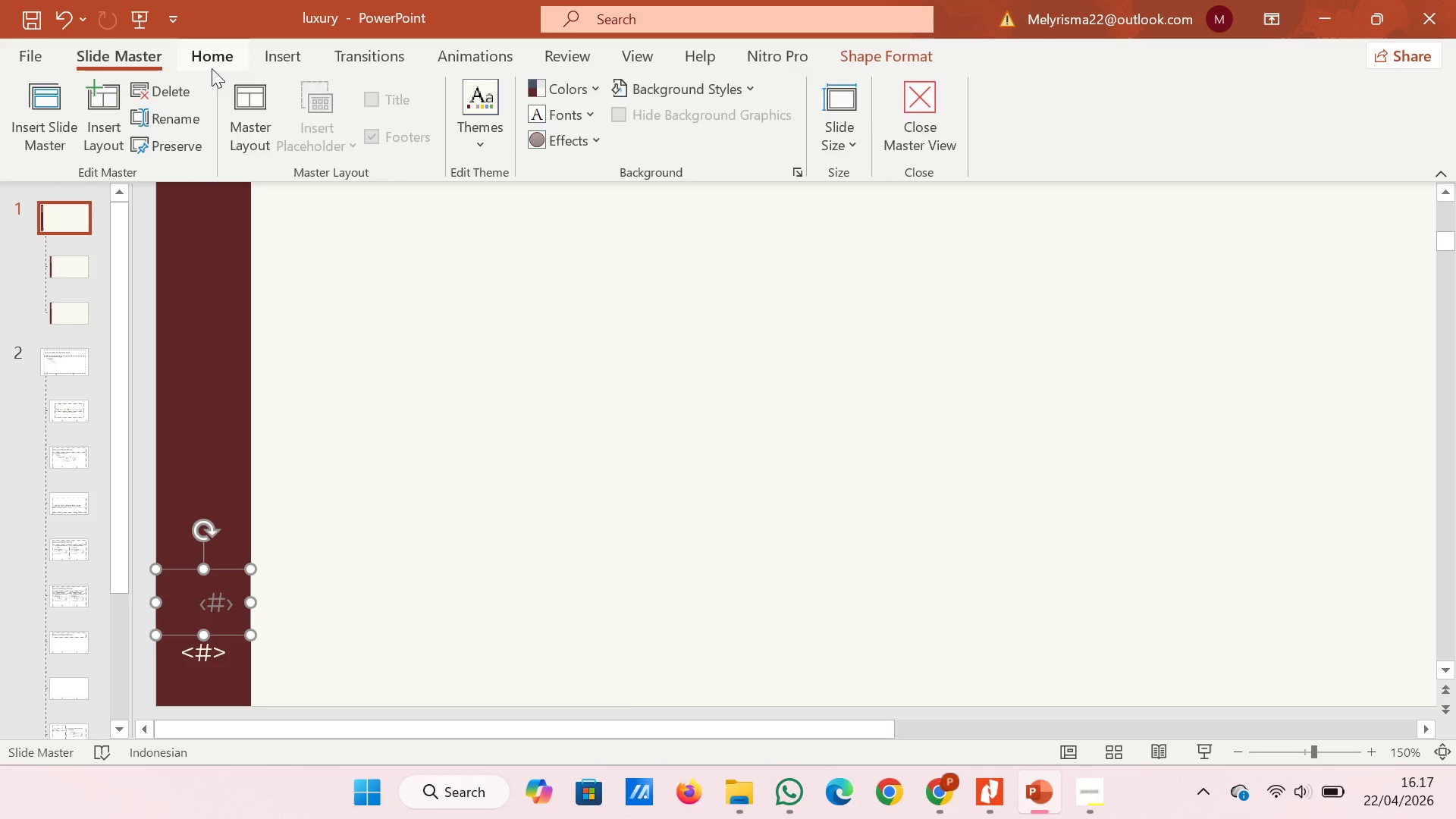 
left_click([617, 136])
 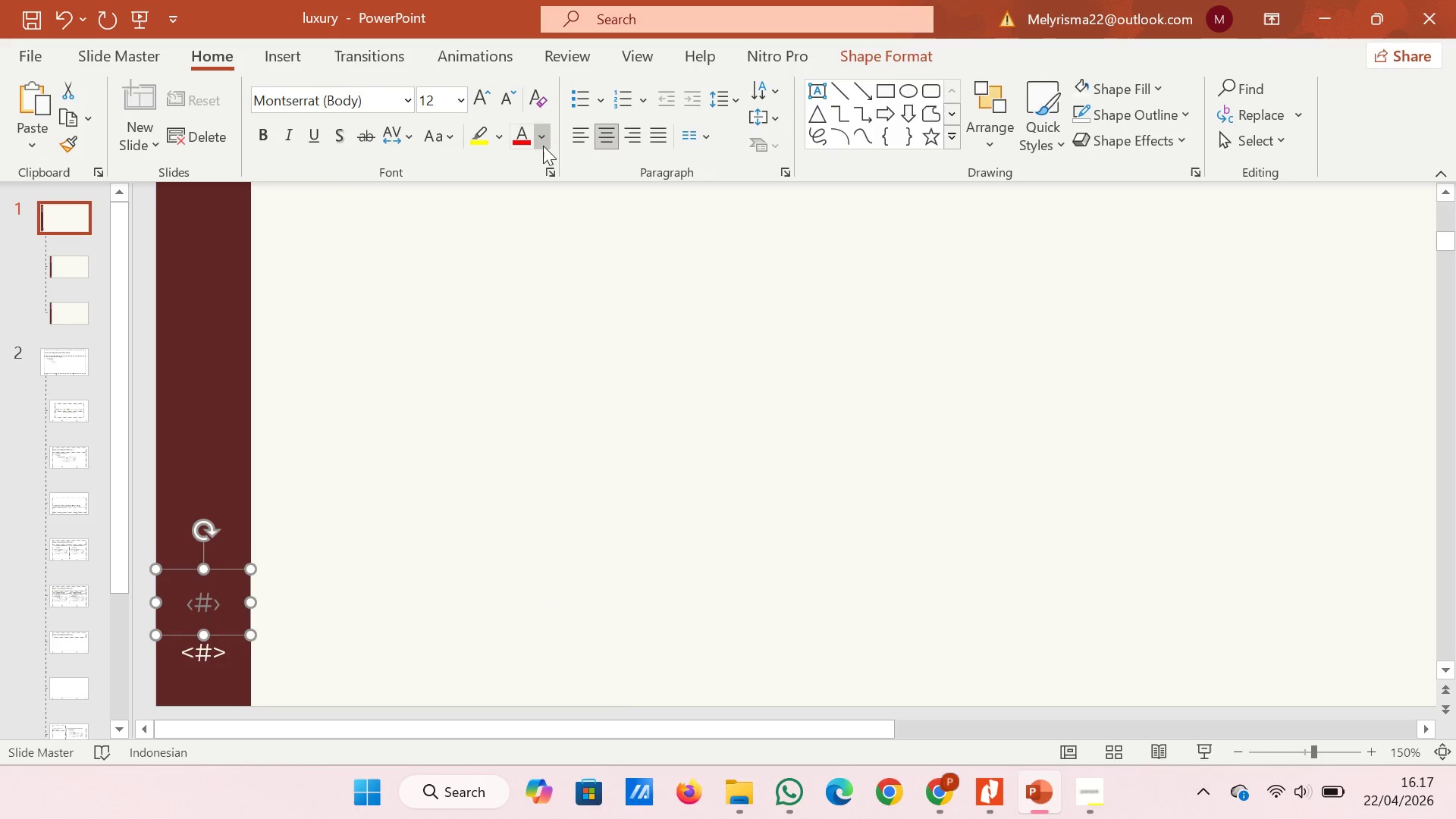 
left_click([624, 193])
 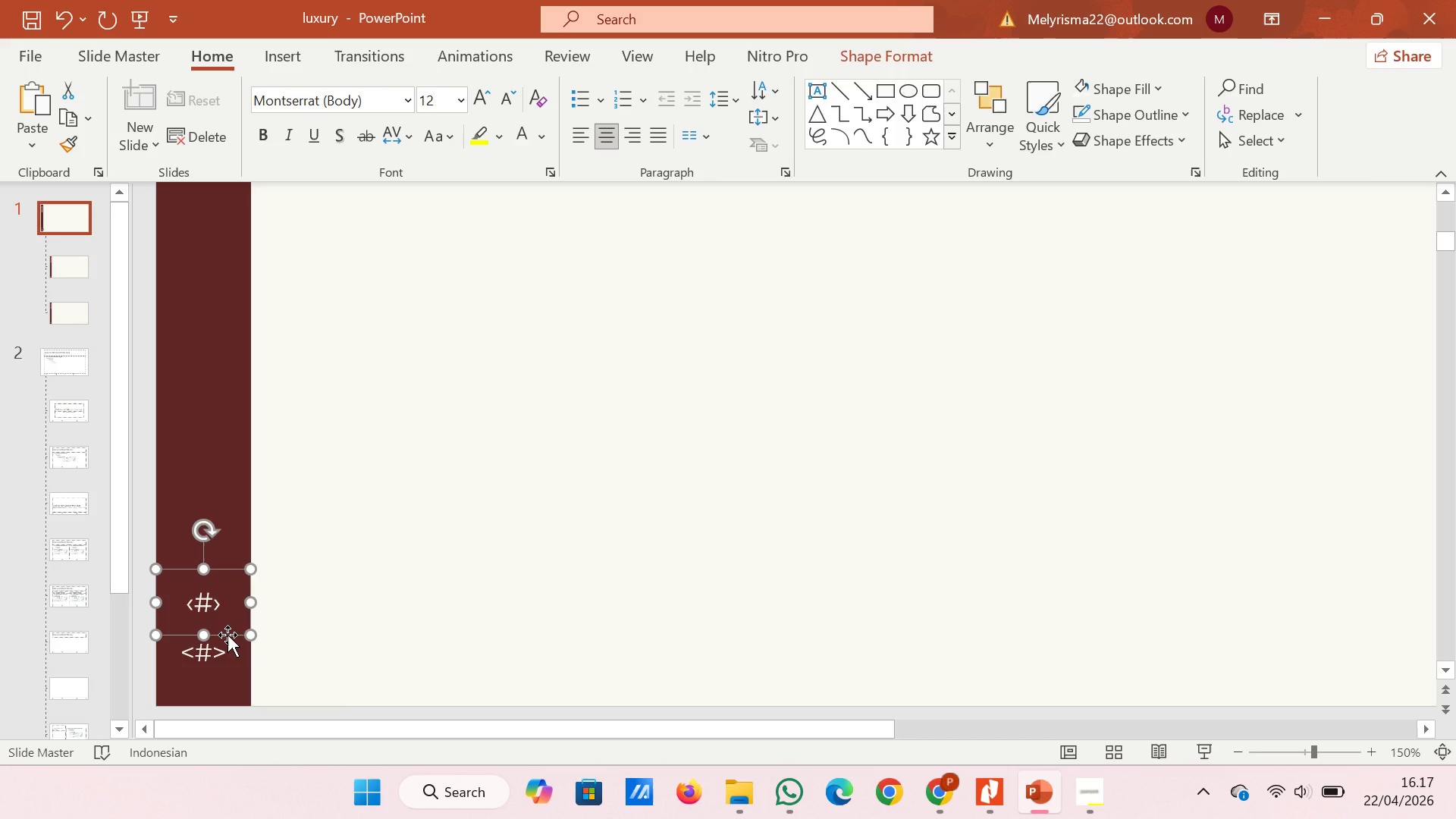 
left_click([221, 651])
 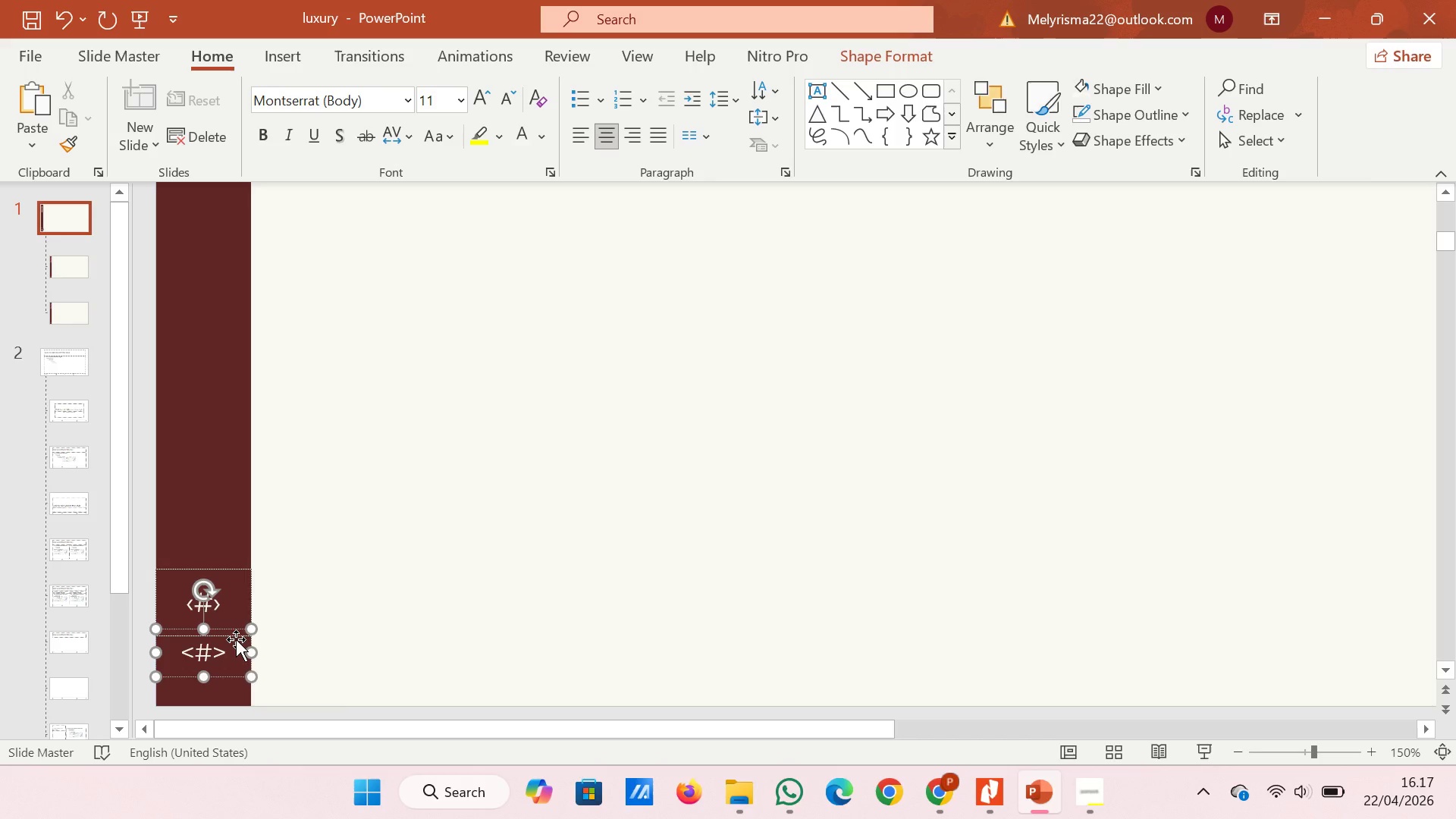 
left_click([236, 639])
 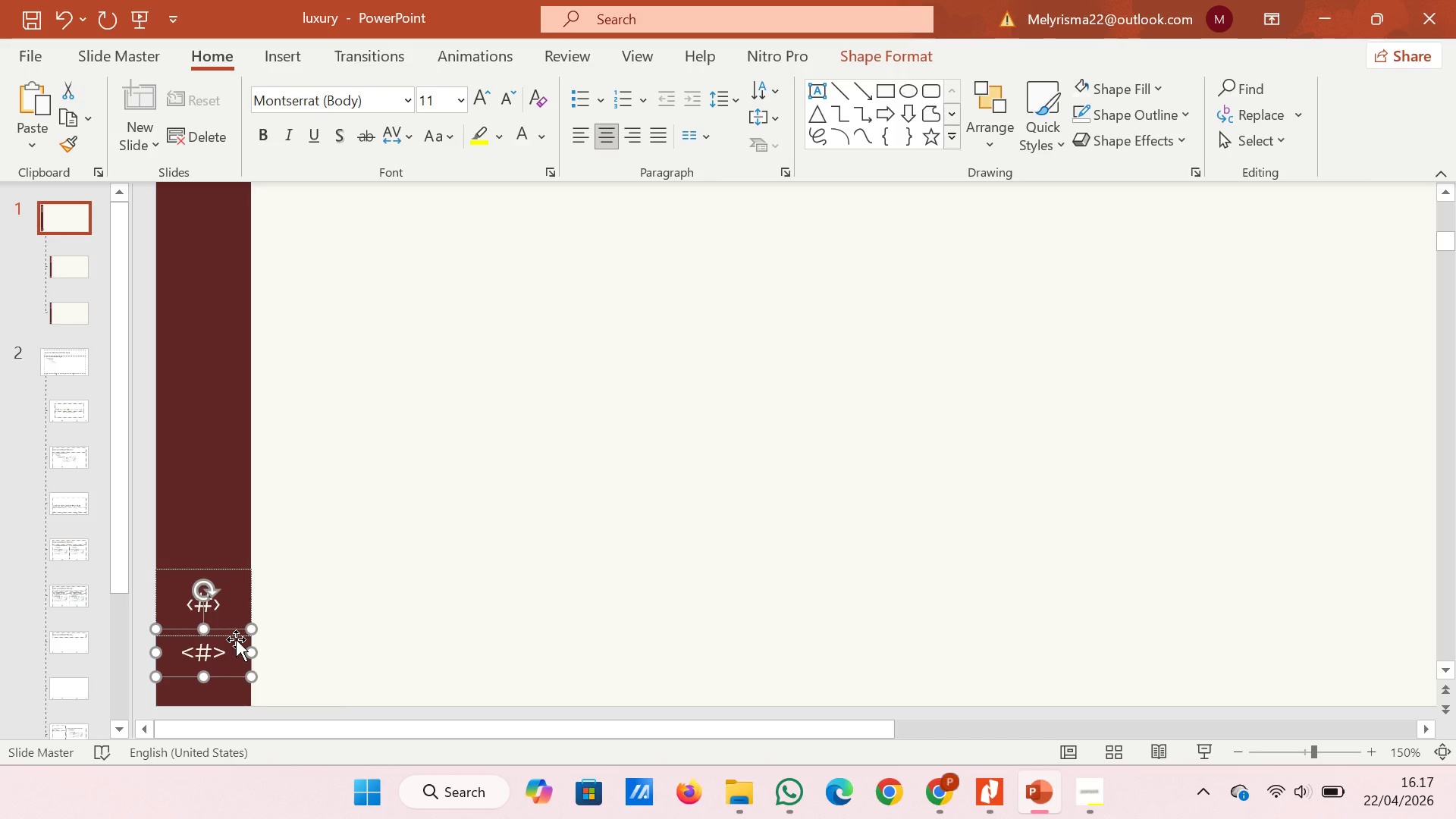 
key(Backspace)
 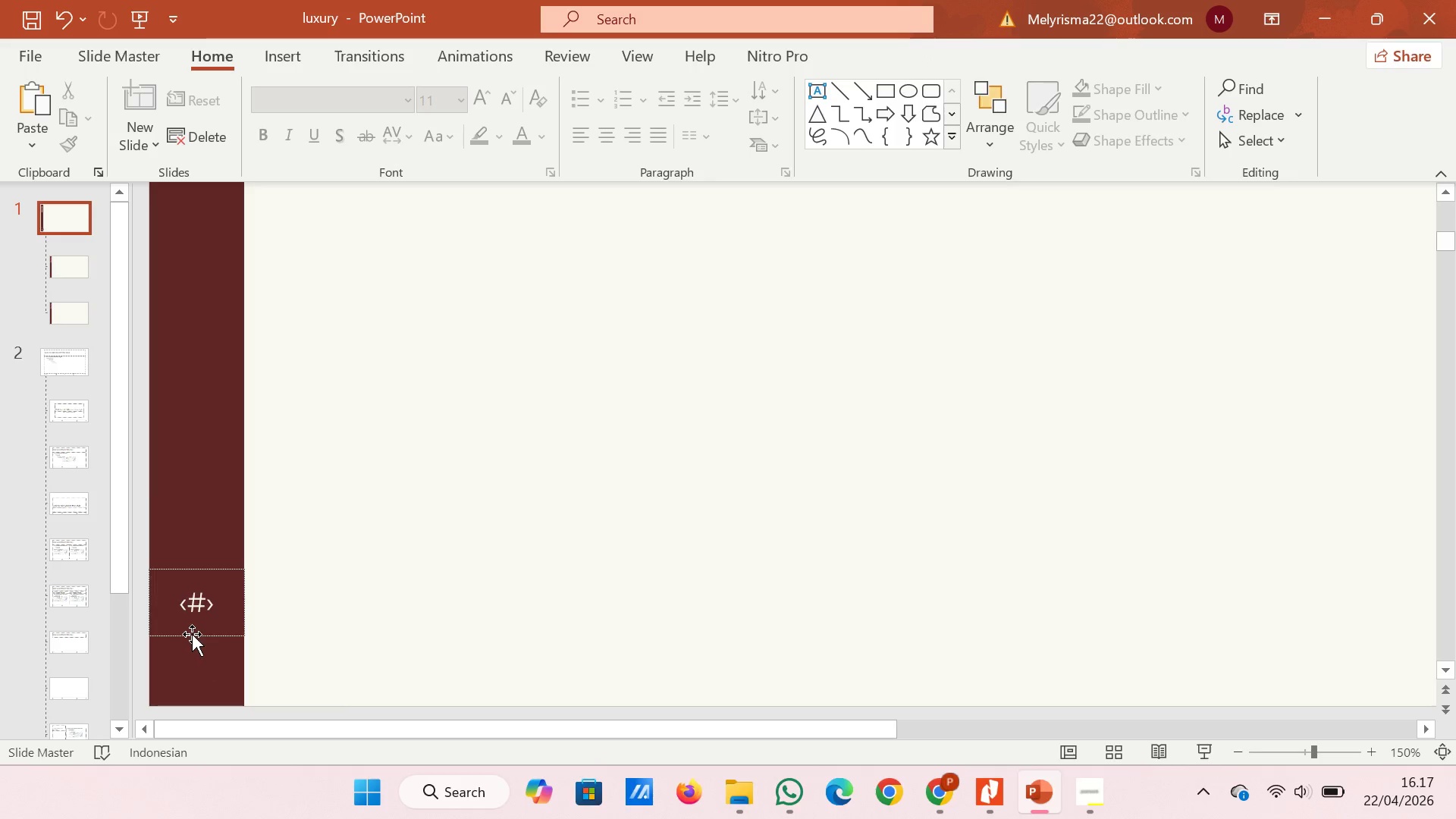 
left_click([192, 634])
 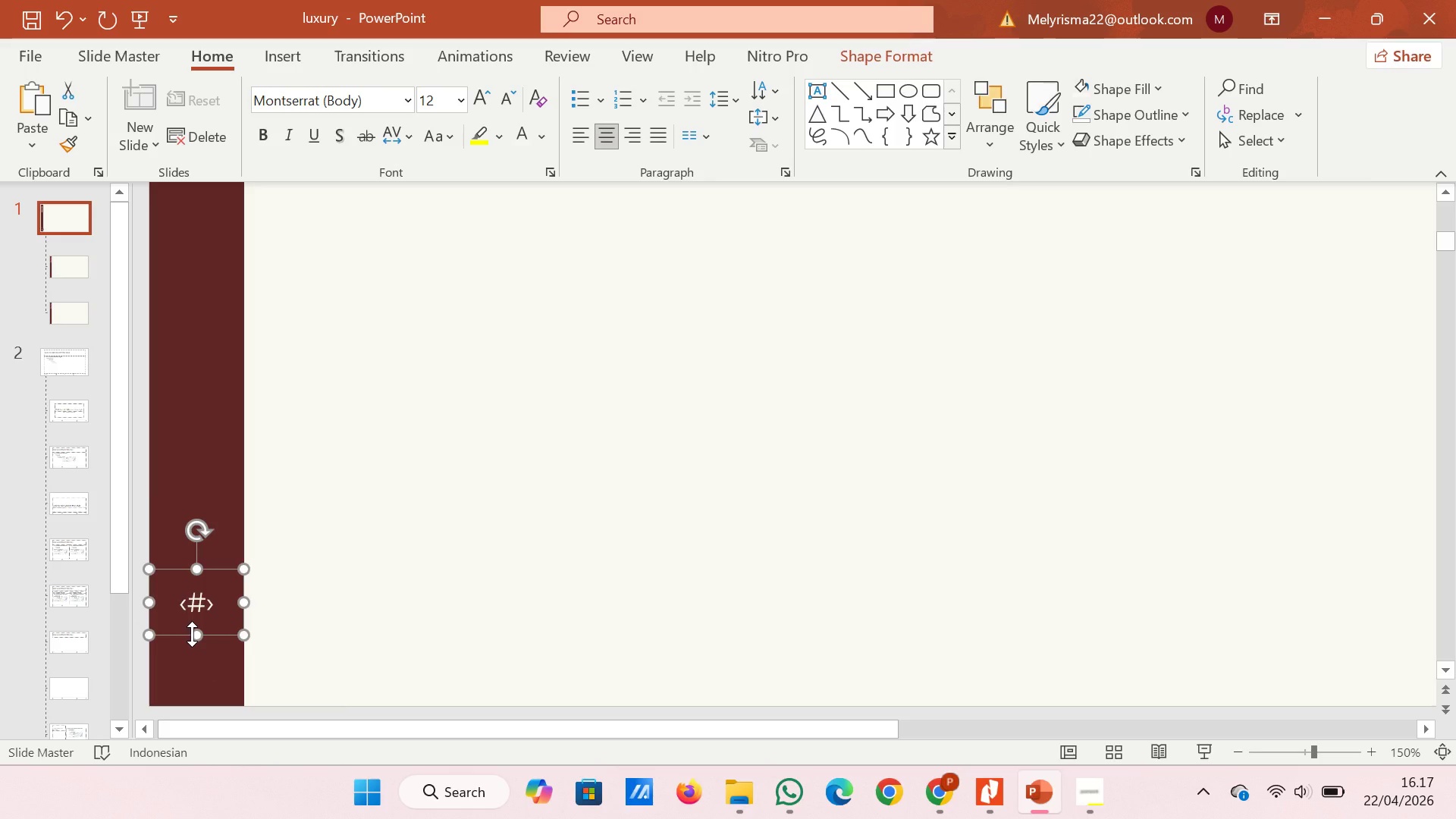 
hold_key(key=ArrowDown, duration=1.12)
 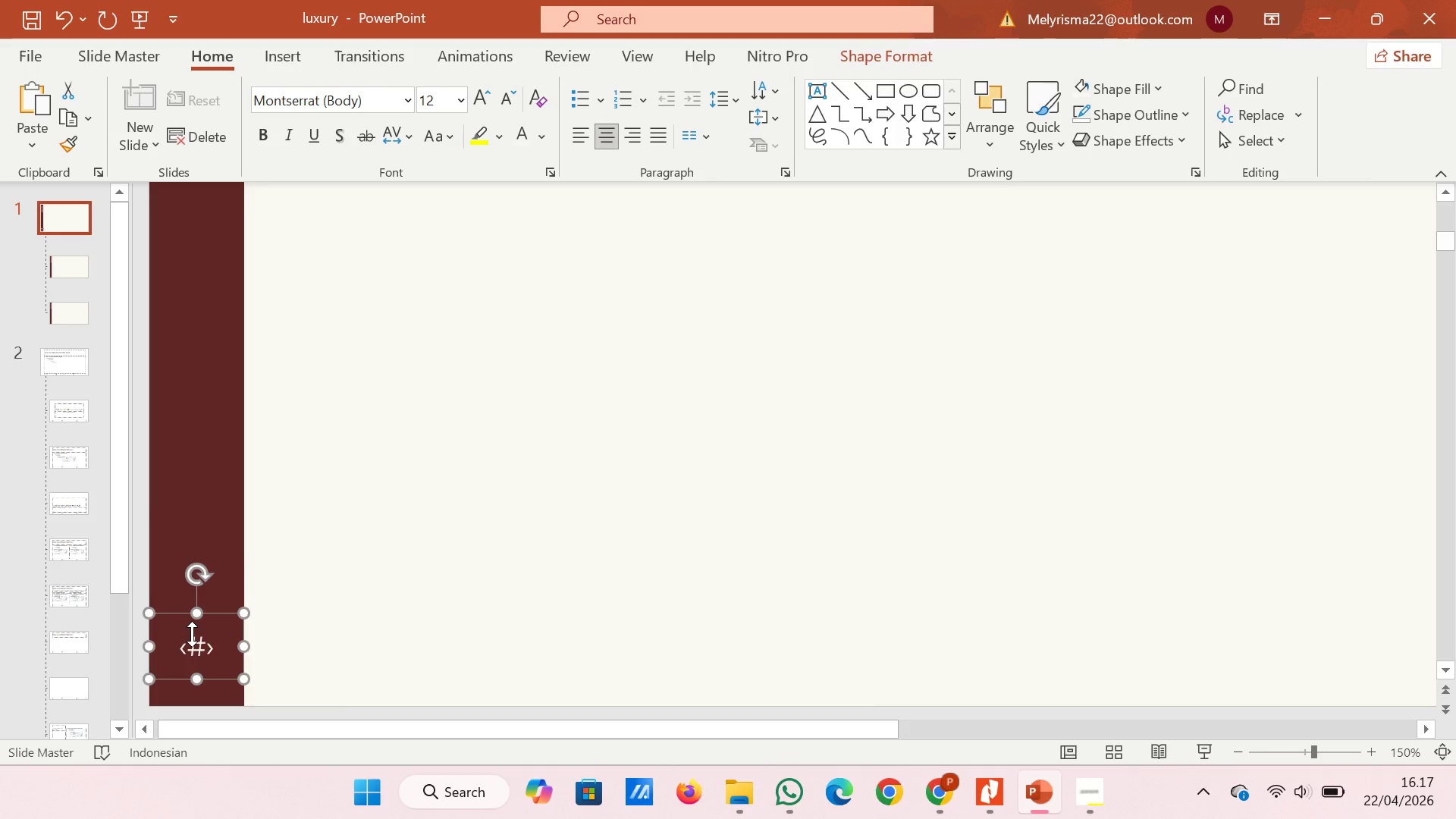 
key(ArrowDown)
 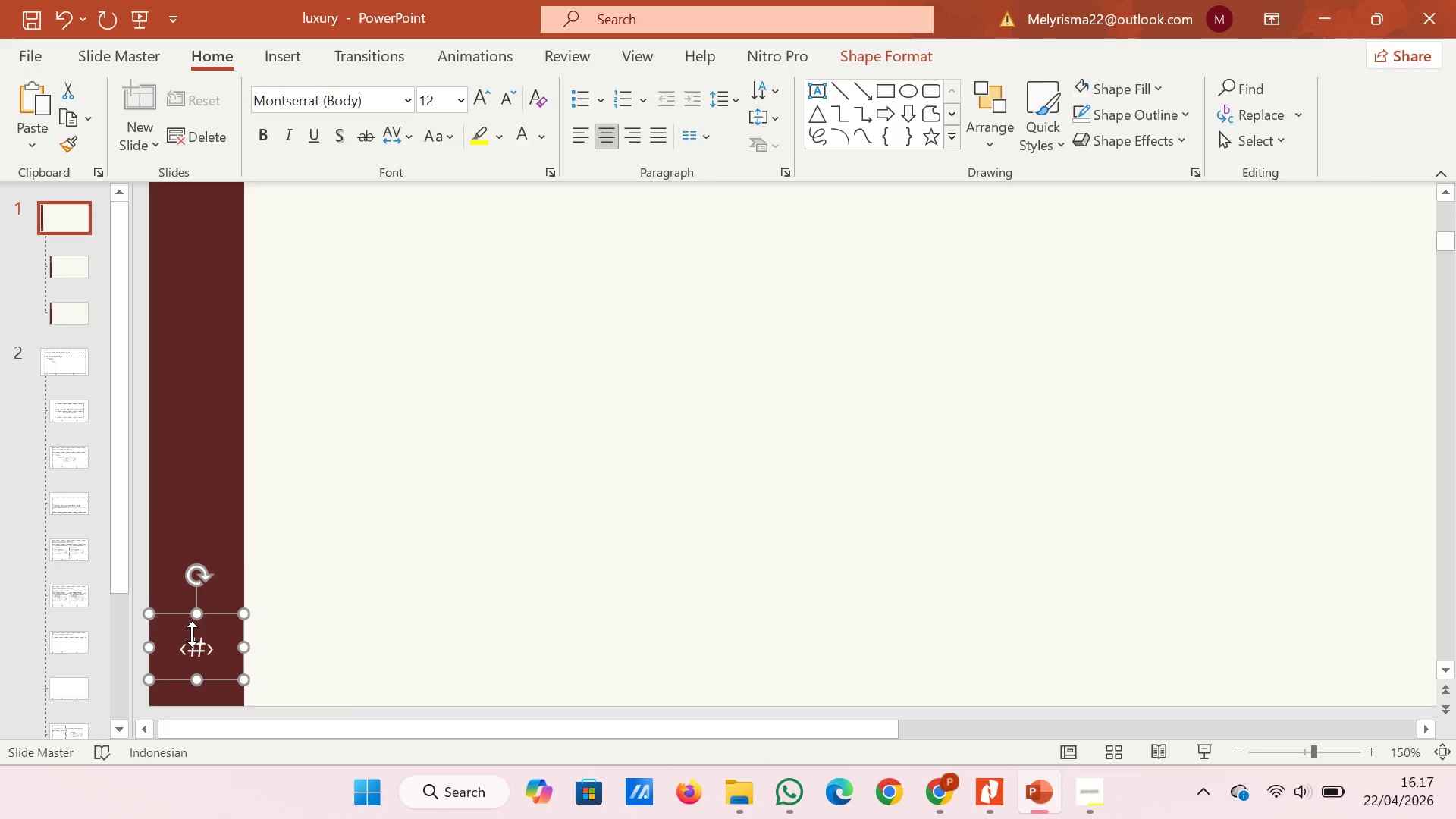 
key(ArrowDown)
 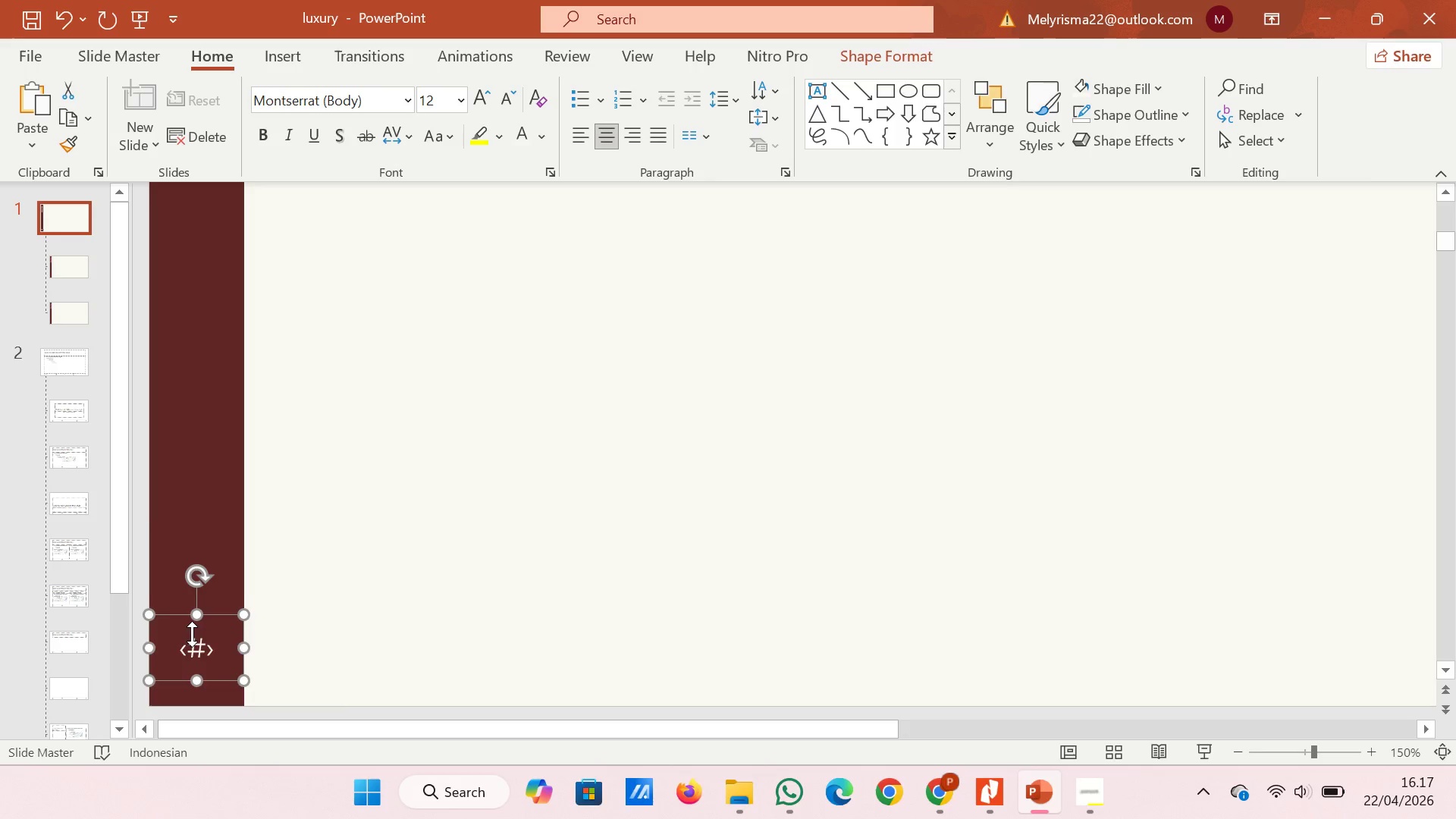 
key(ArrowDown)
 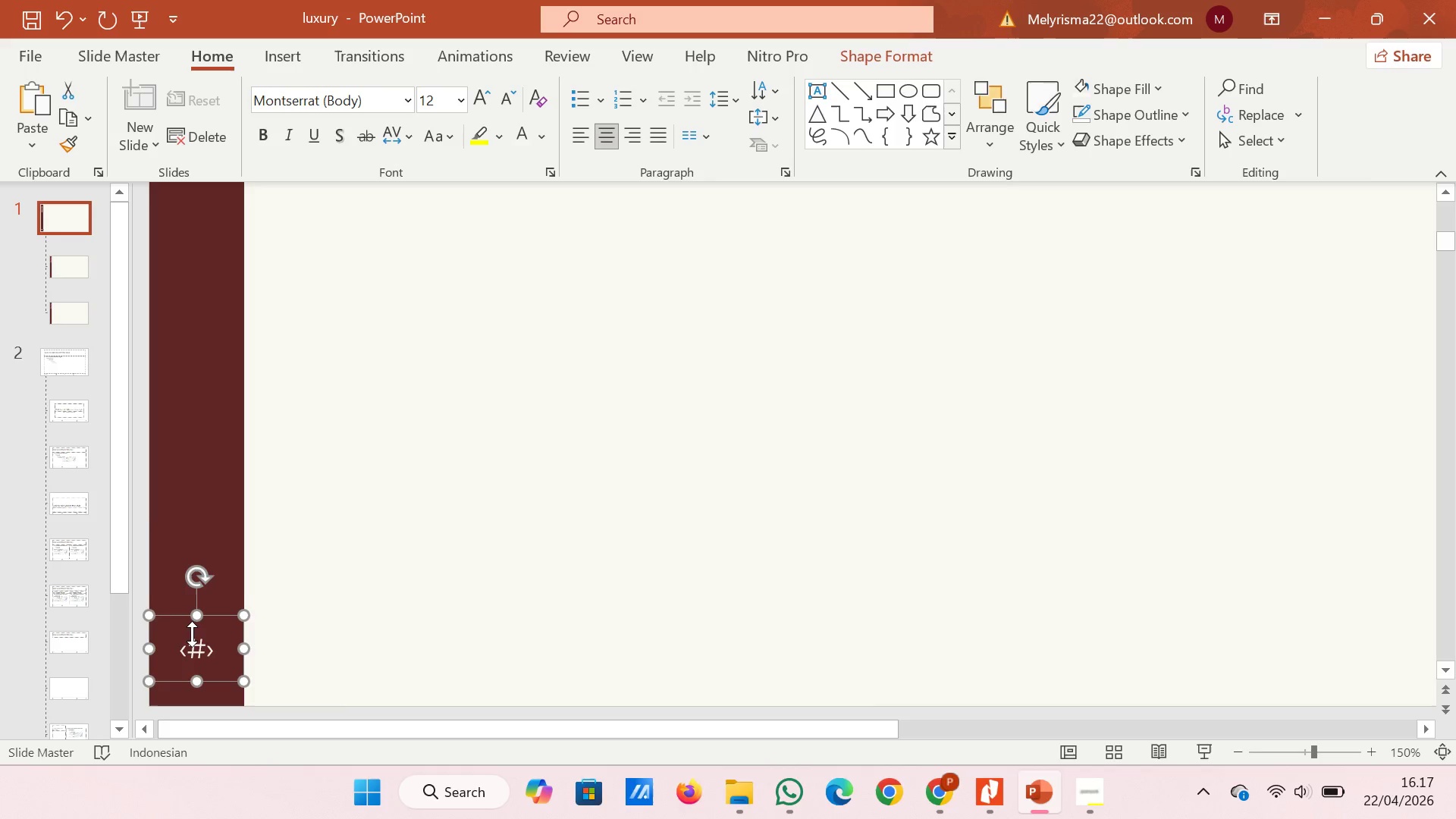 
key(ArrowDown)
 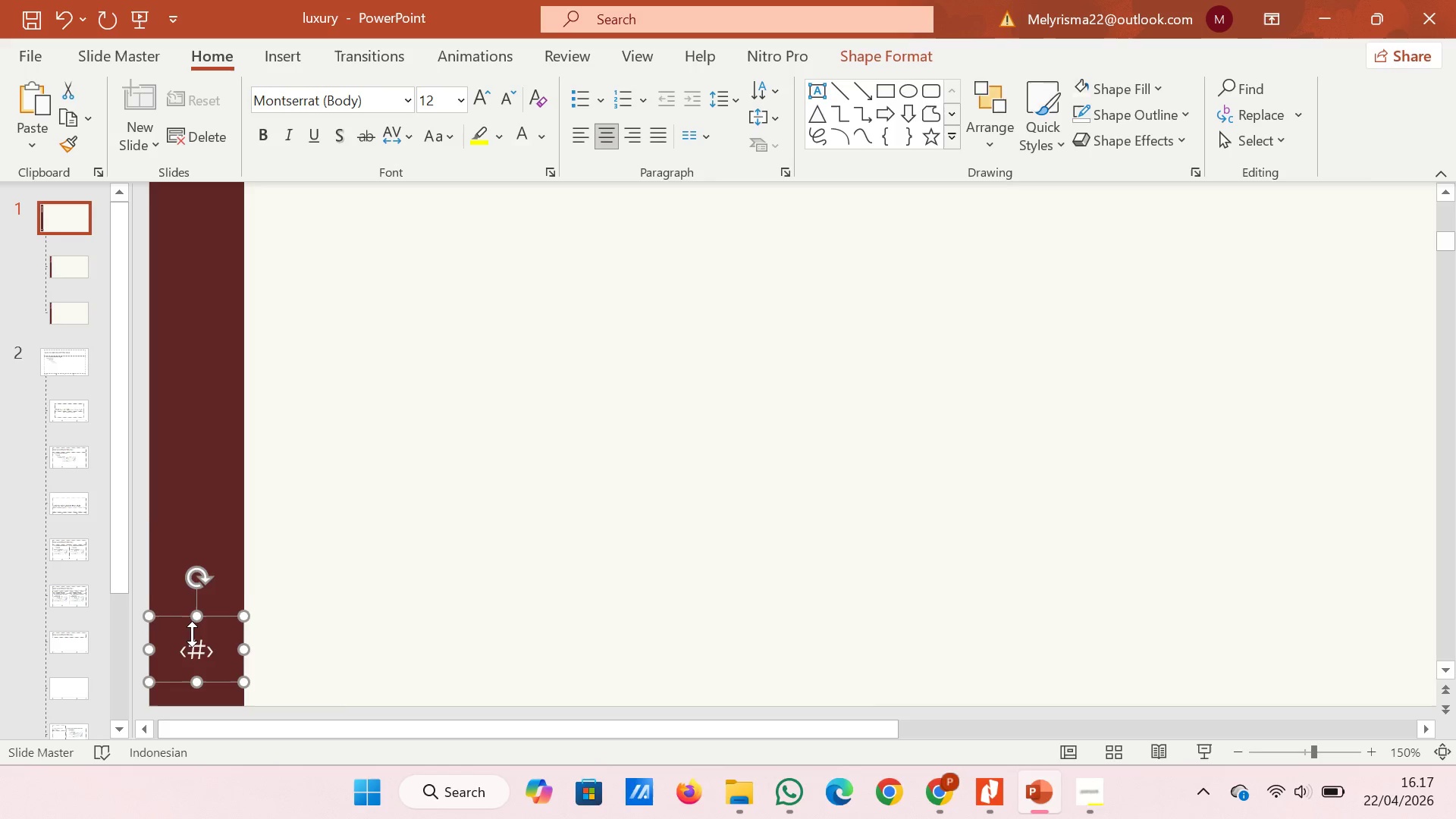 
key(ArrowDown)
 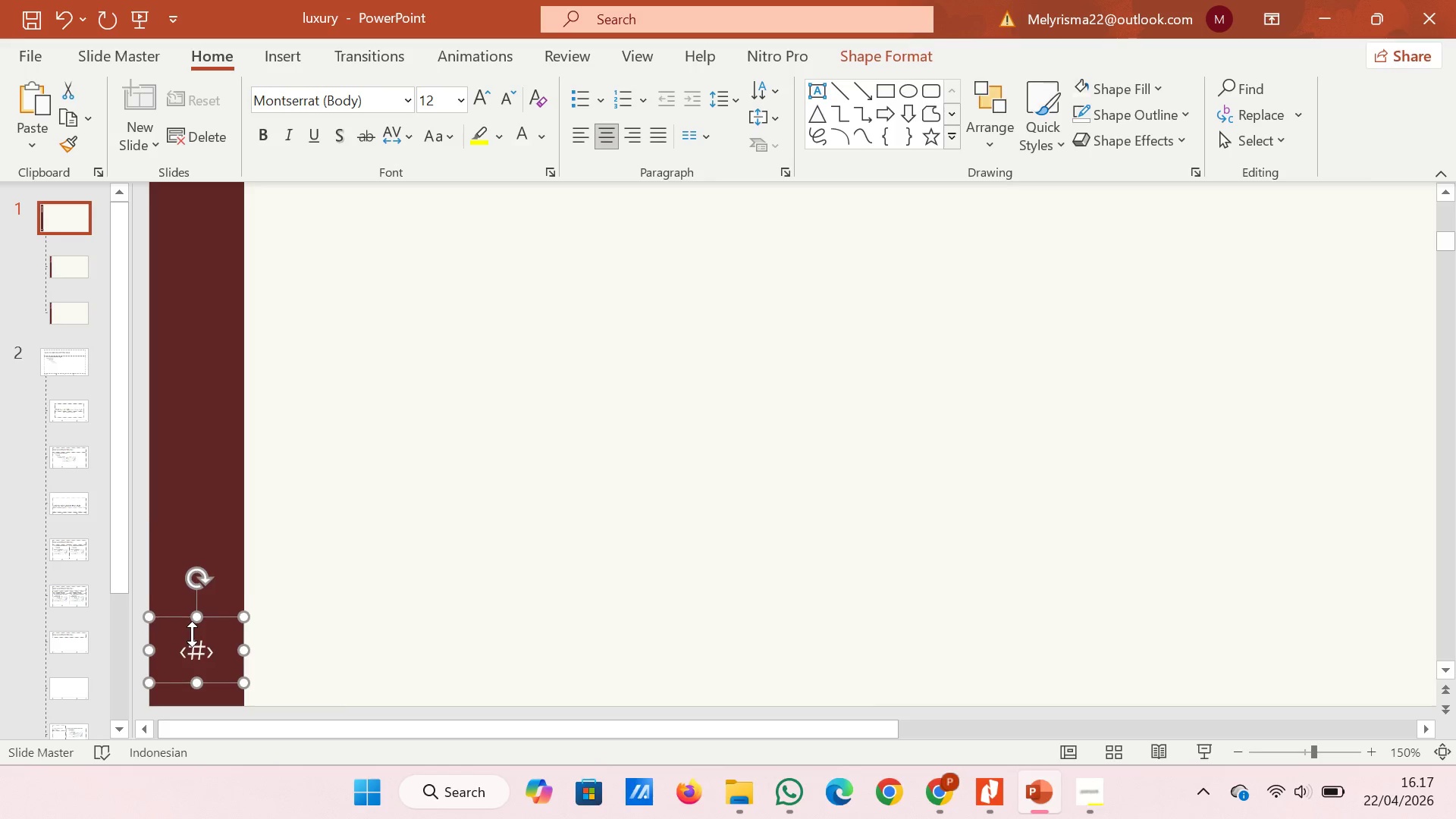 
key(ArrowDown)
 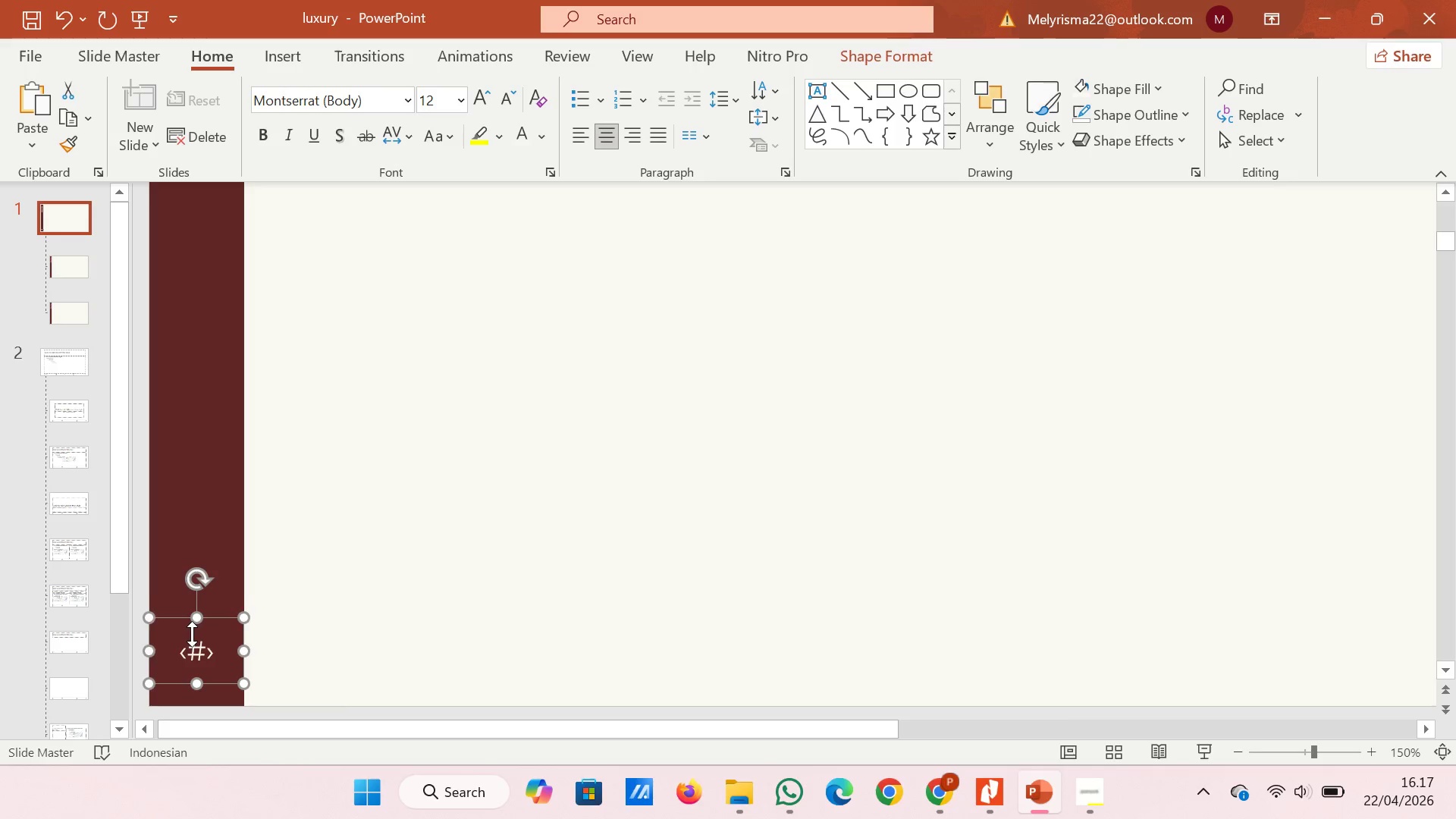 
key(ArrowDown)
 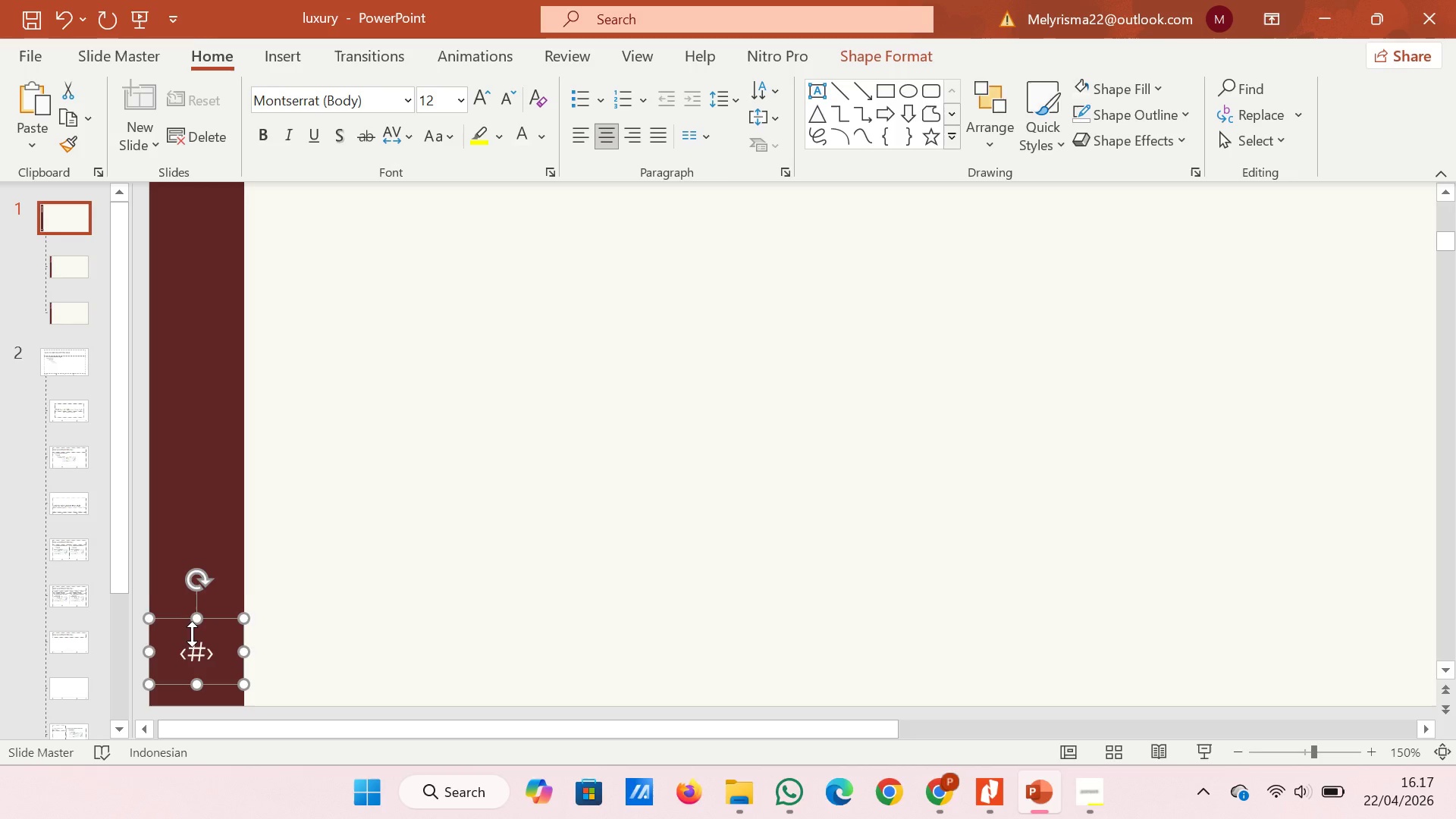 
key(ArrowDown)
 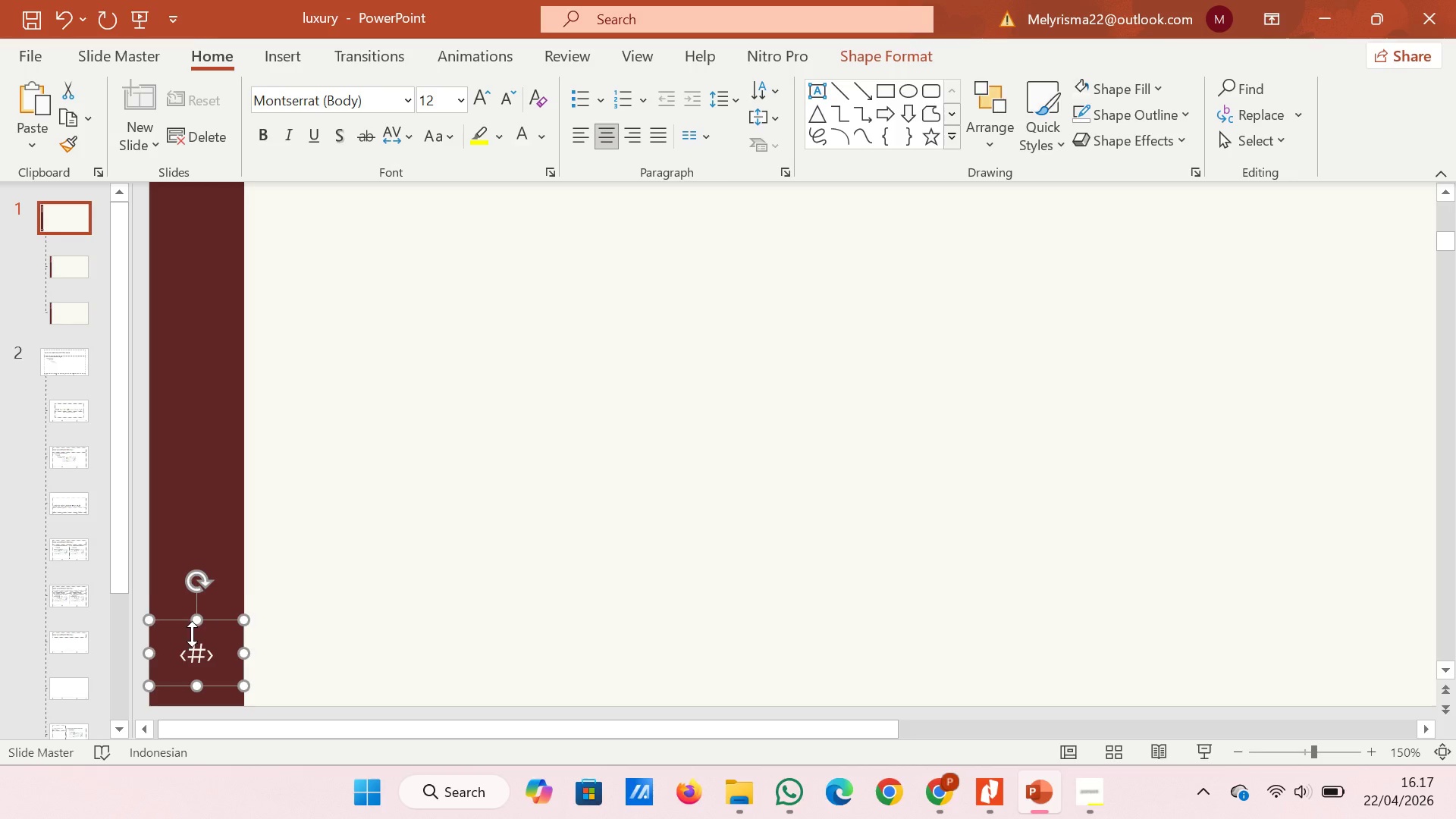 
key(ArrowDown)
 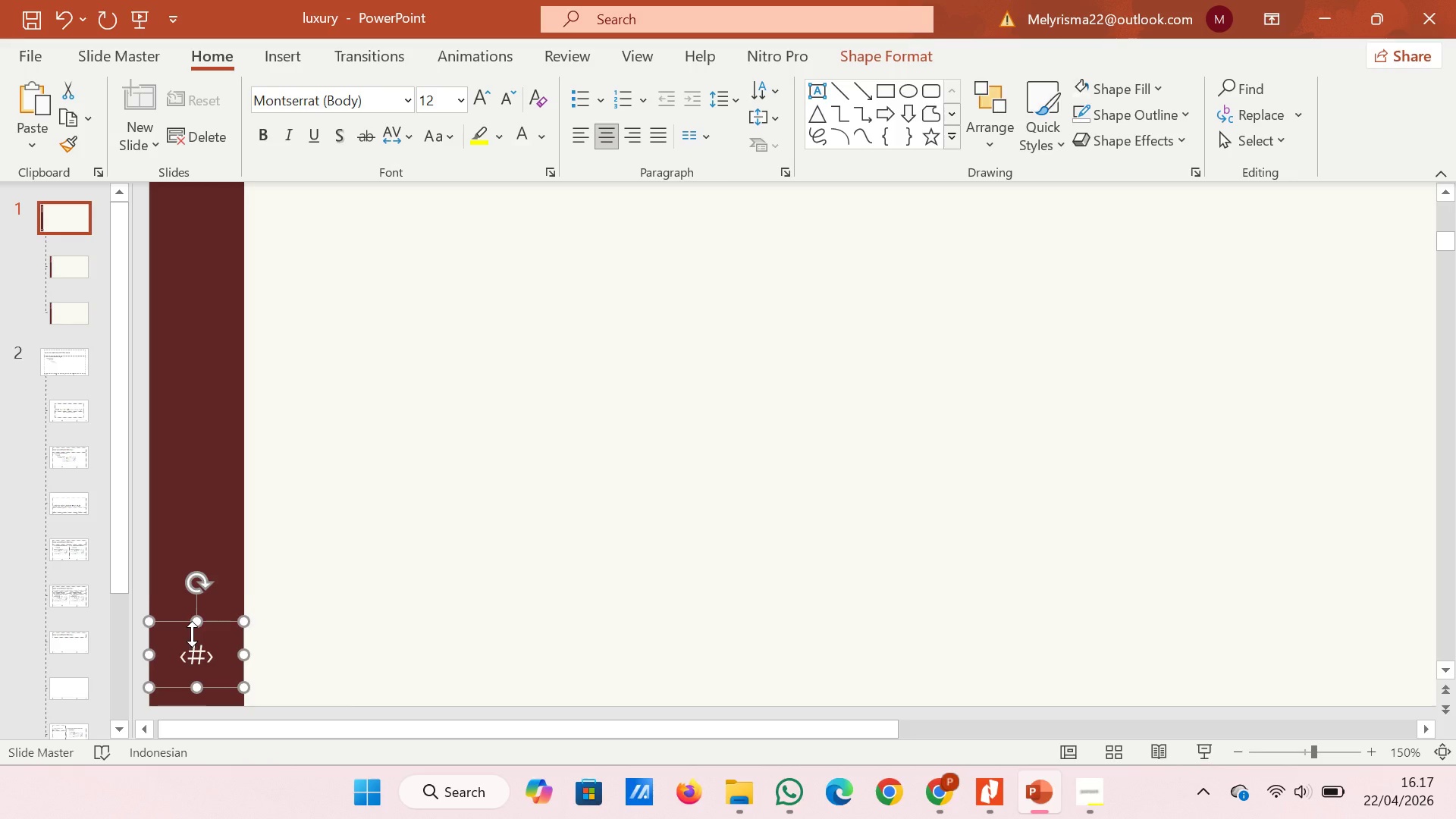 
key(ArrowDown)
 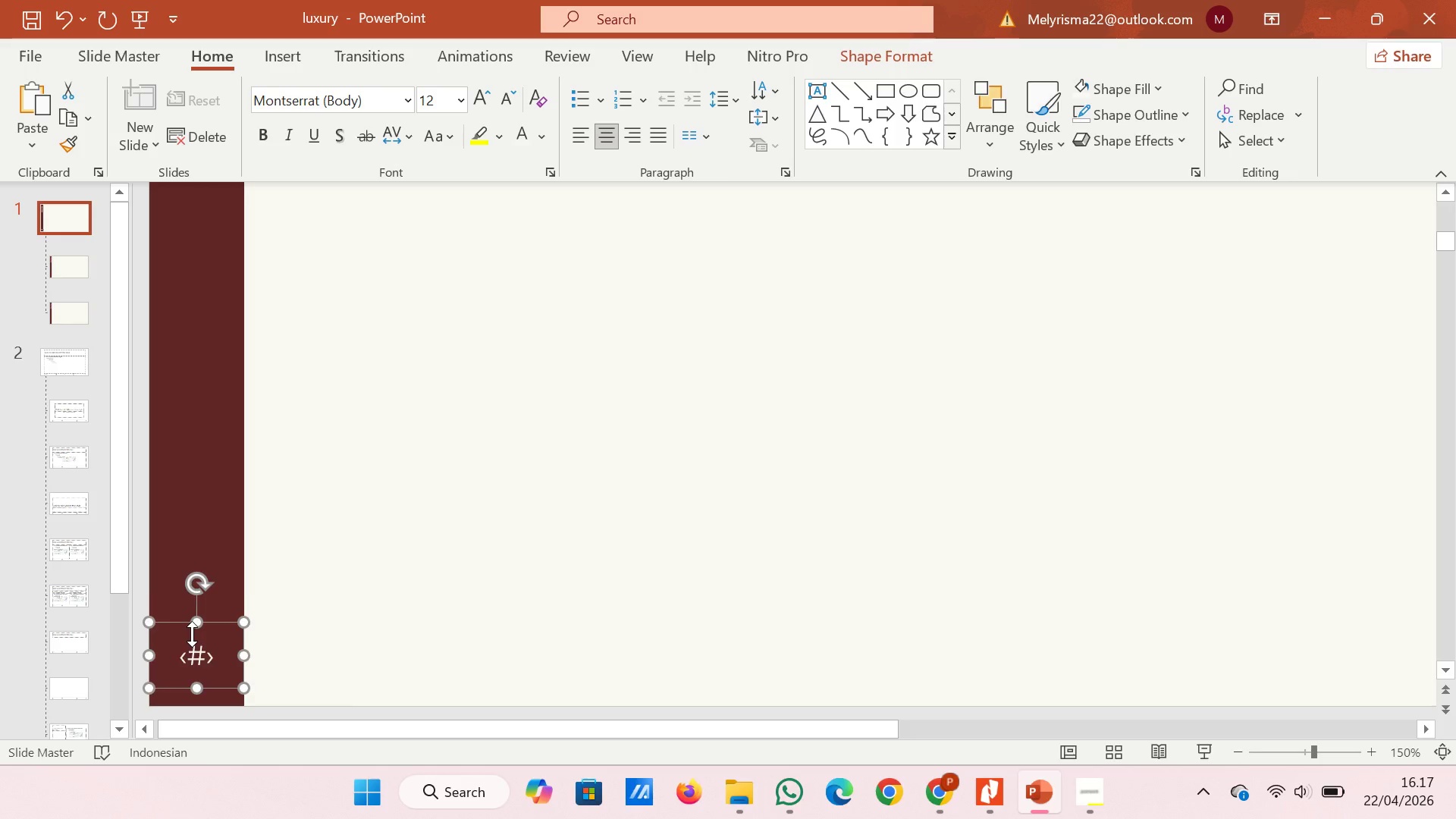 
key(ArrowDown)
 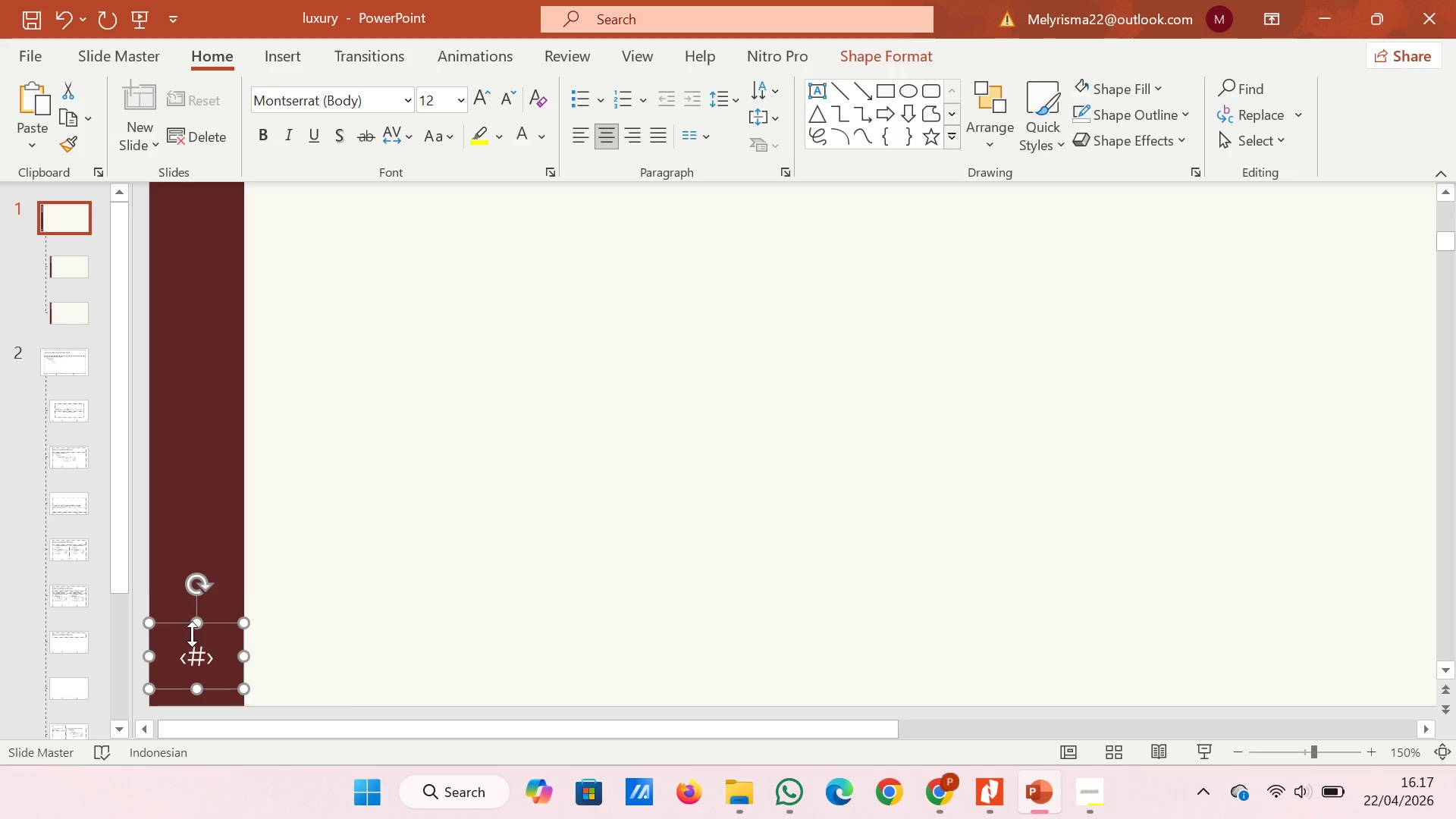 
key(ArrowDown)
 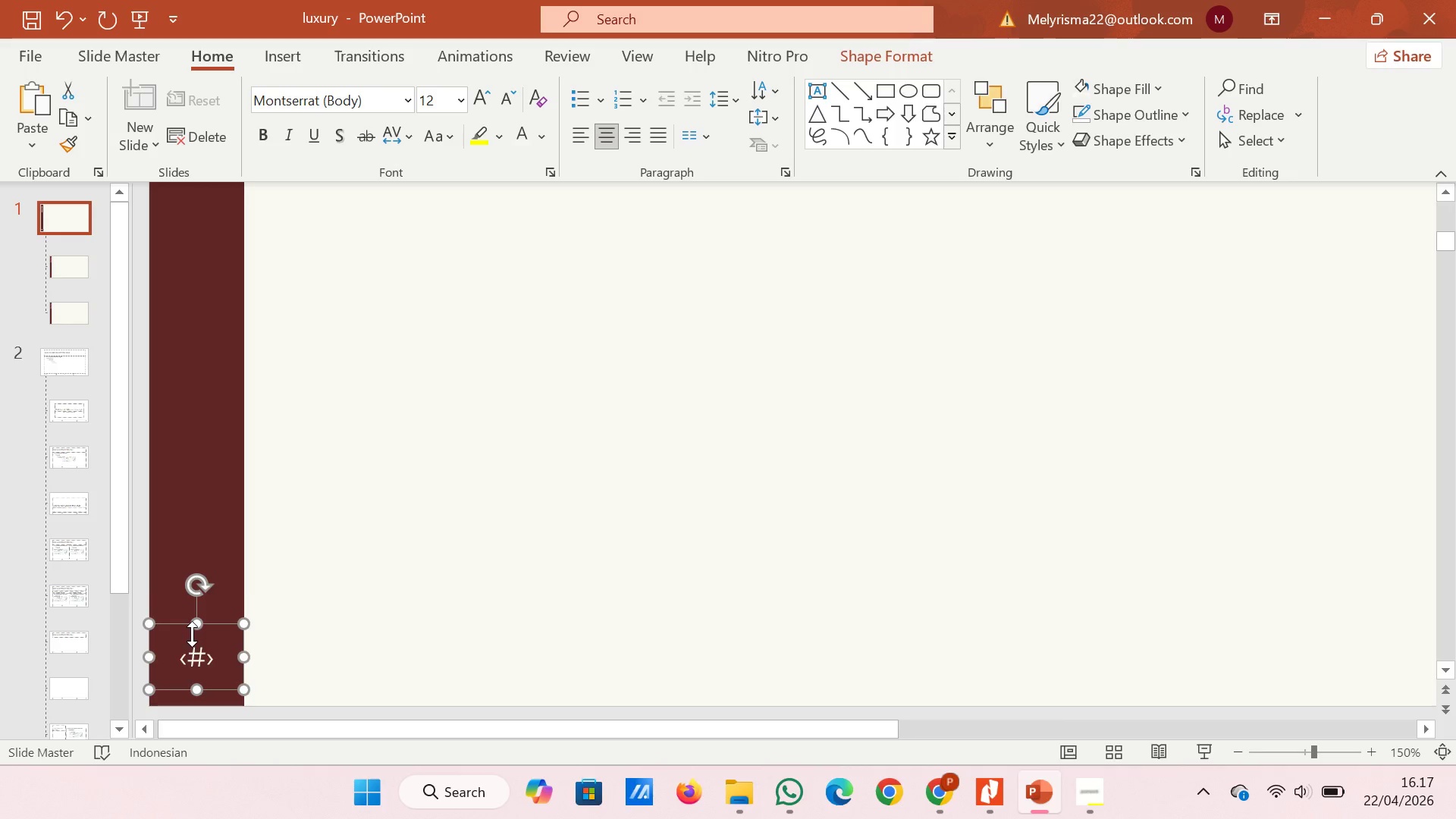 
key(ArrowDown)
 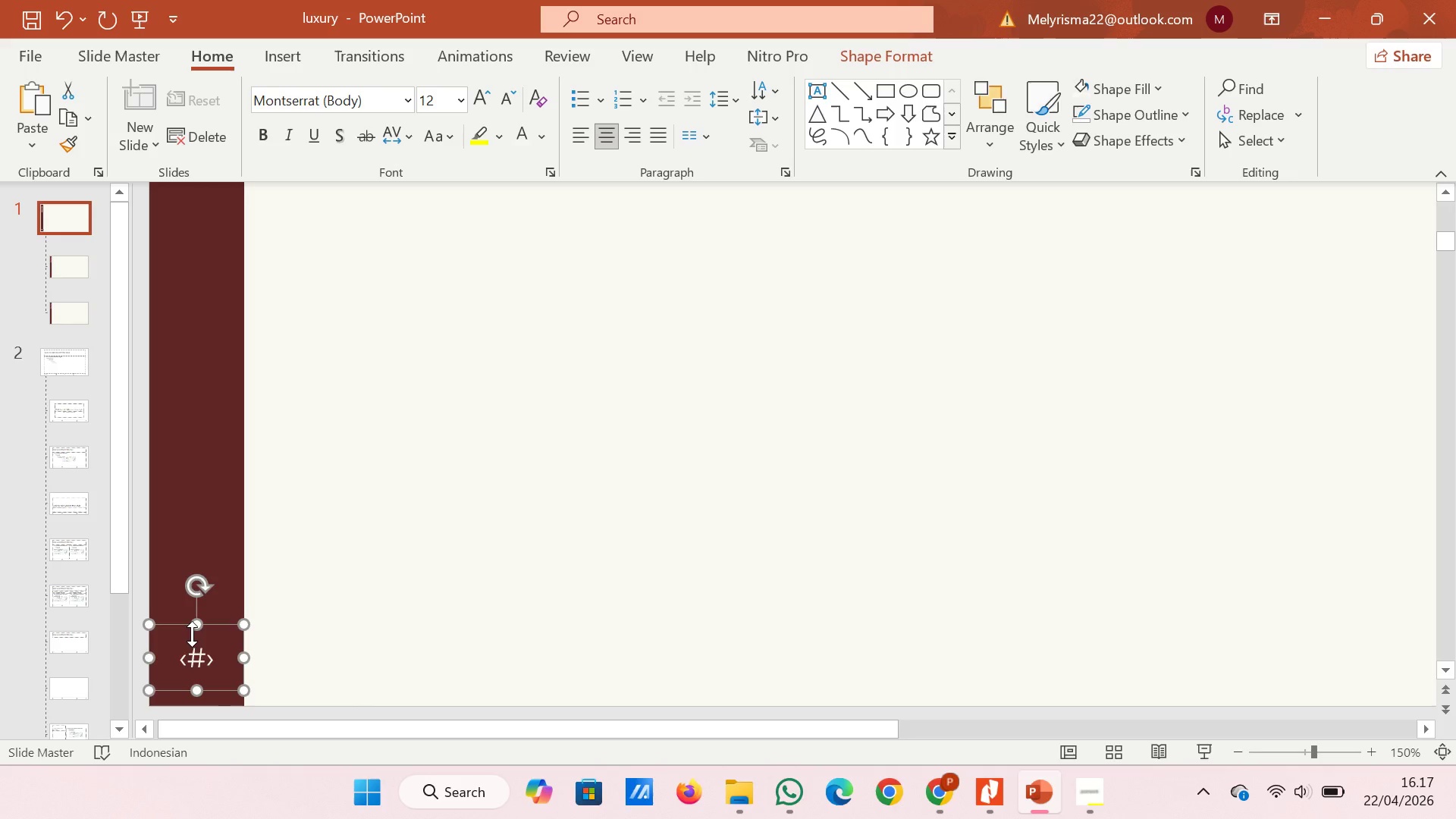 
key(ArrowDown)
 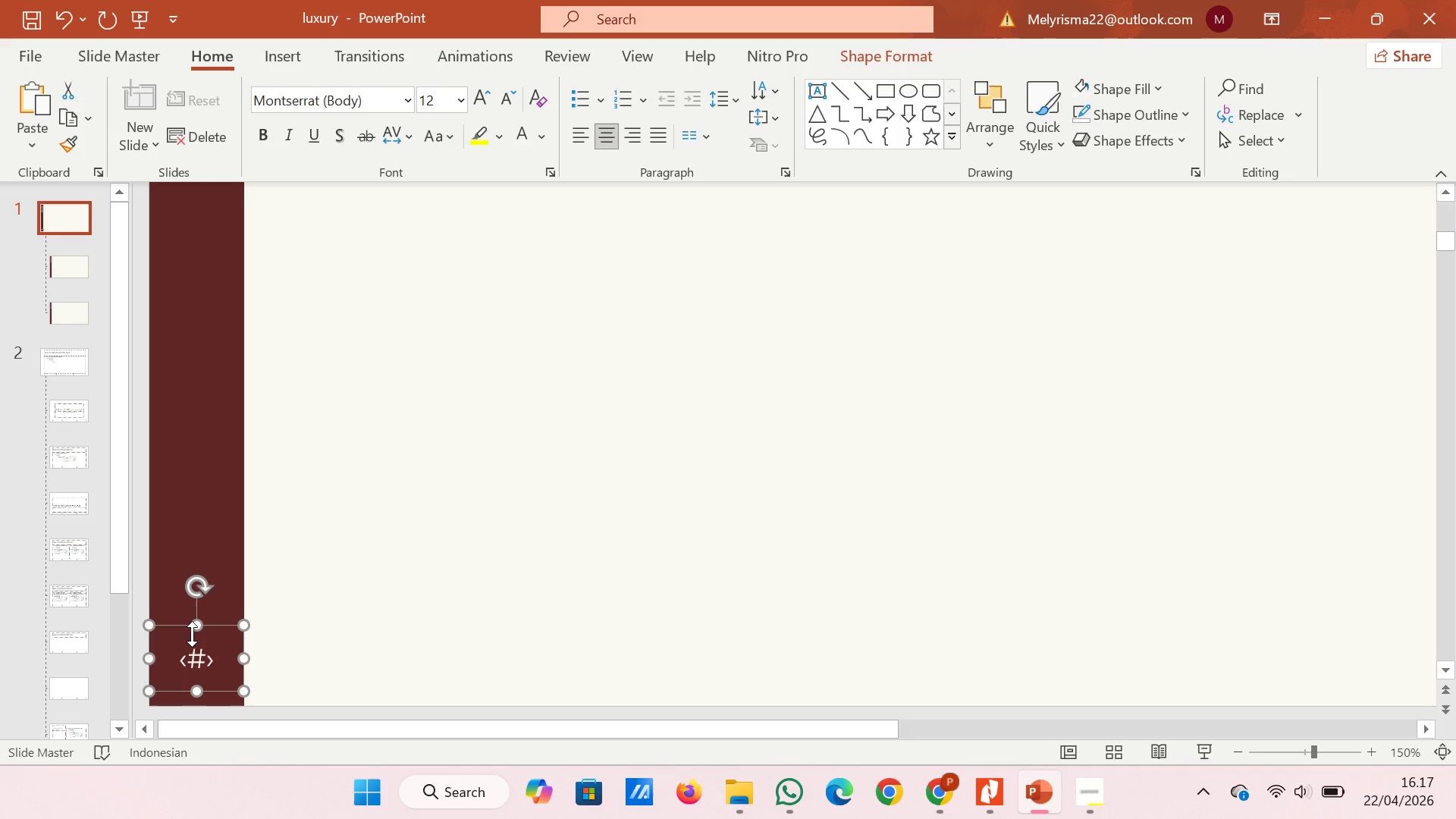 
key(ArrowDown)
 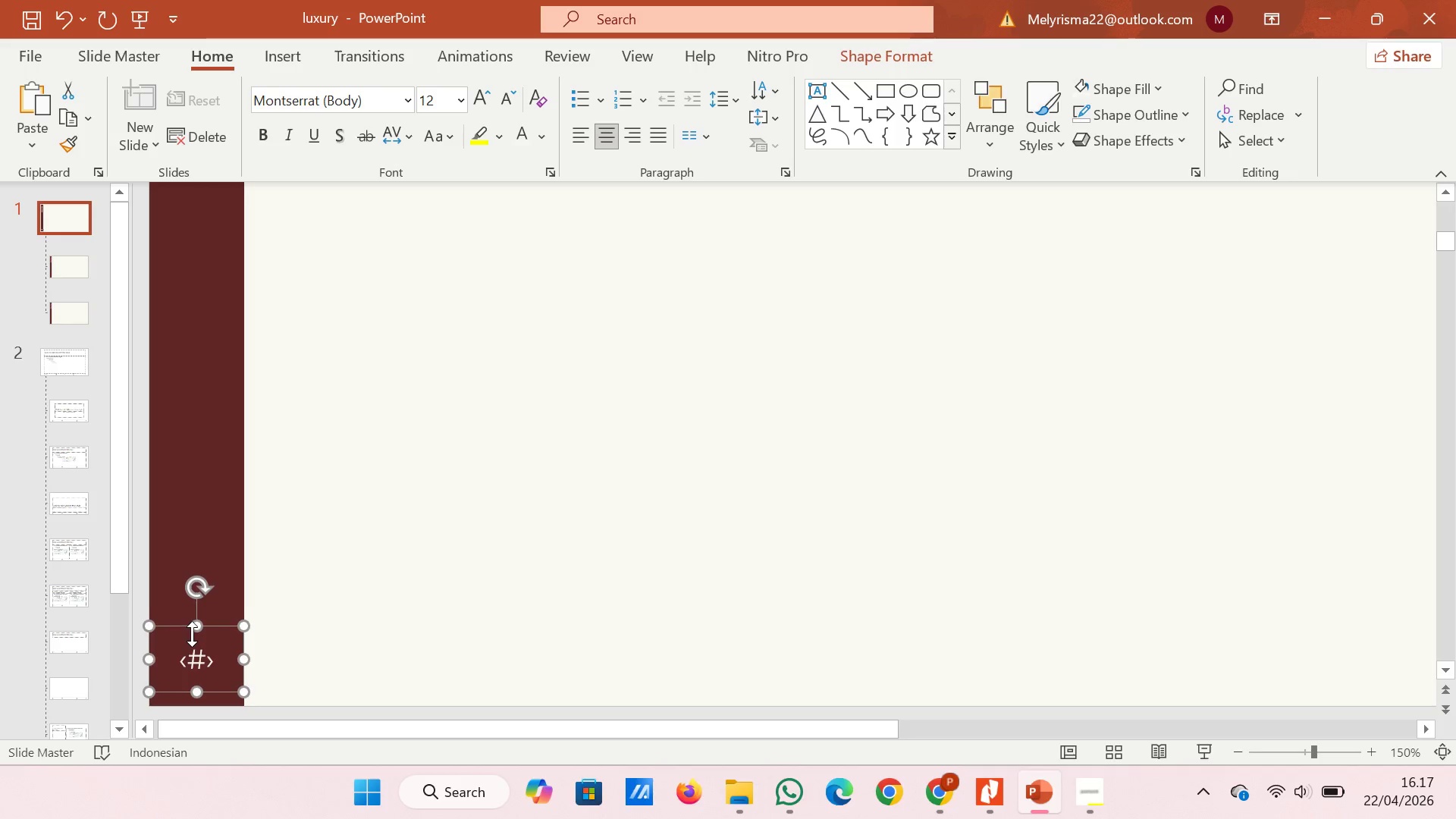 
key(ArrowDown)
 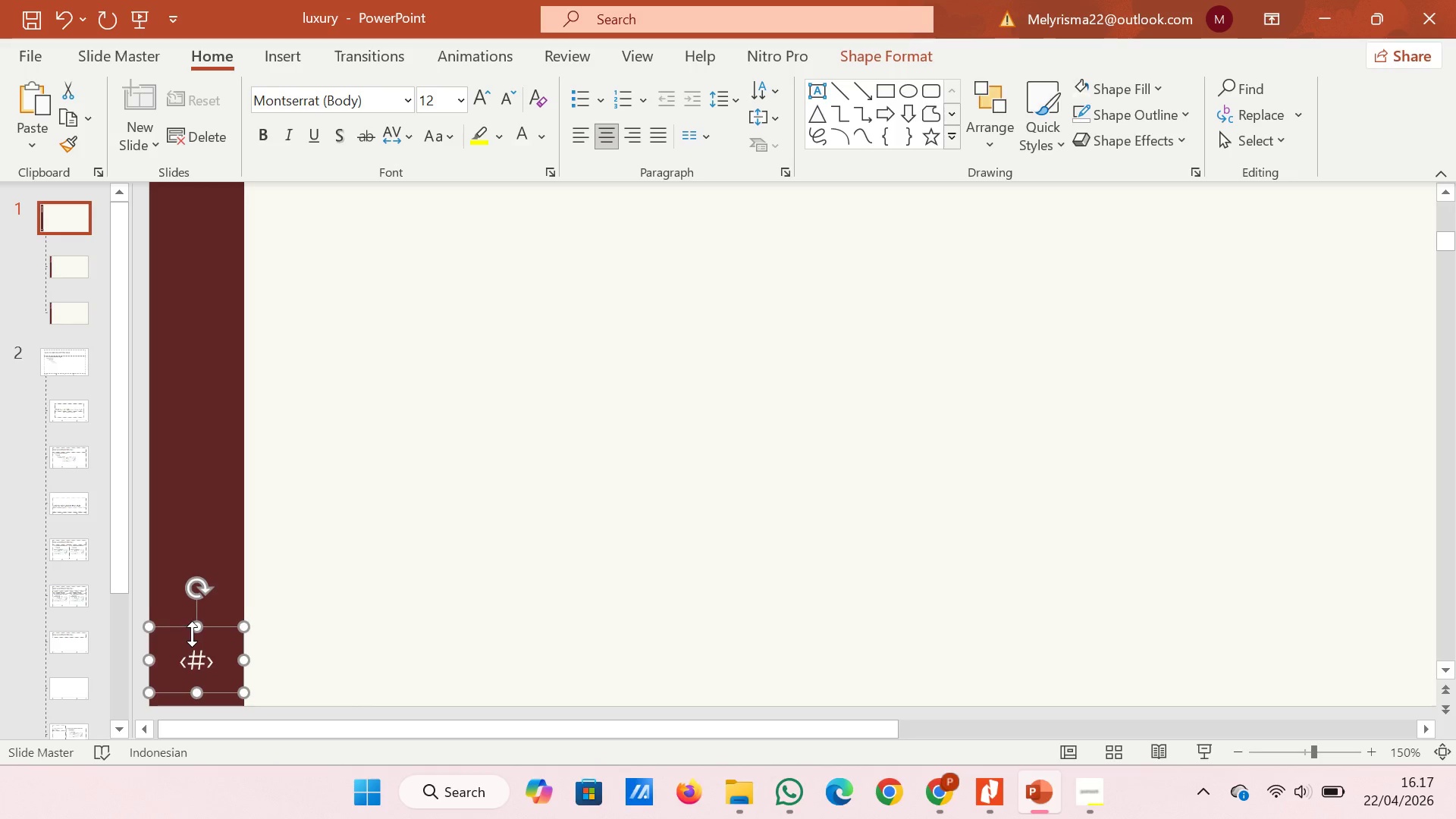 
key(ArrowDown)
 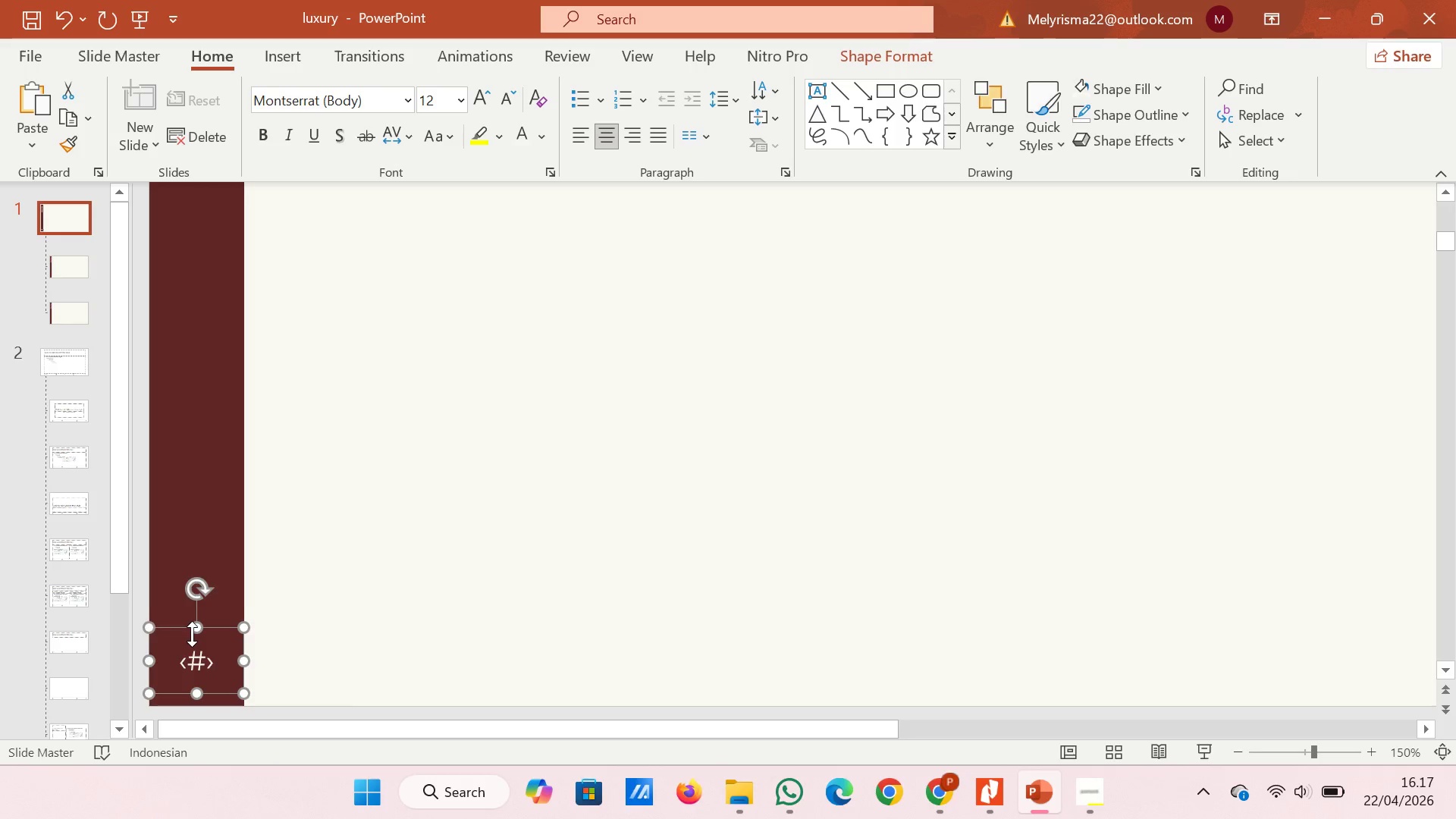 
key(ArrowDown)
 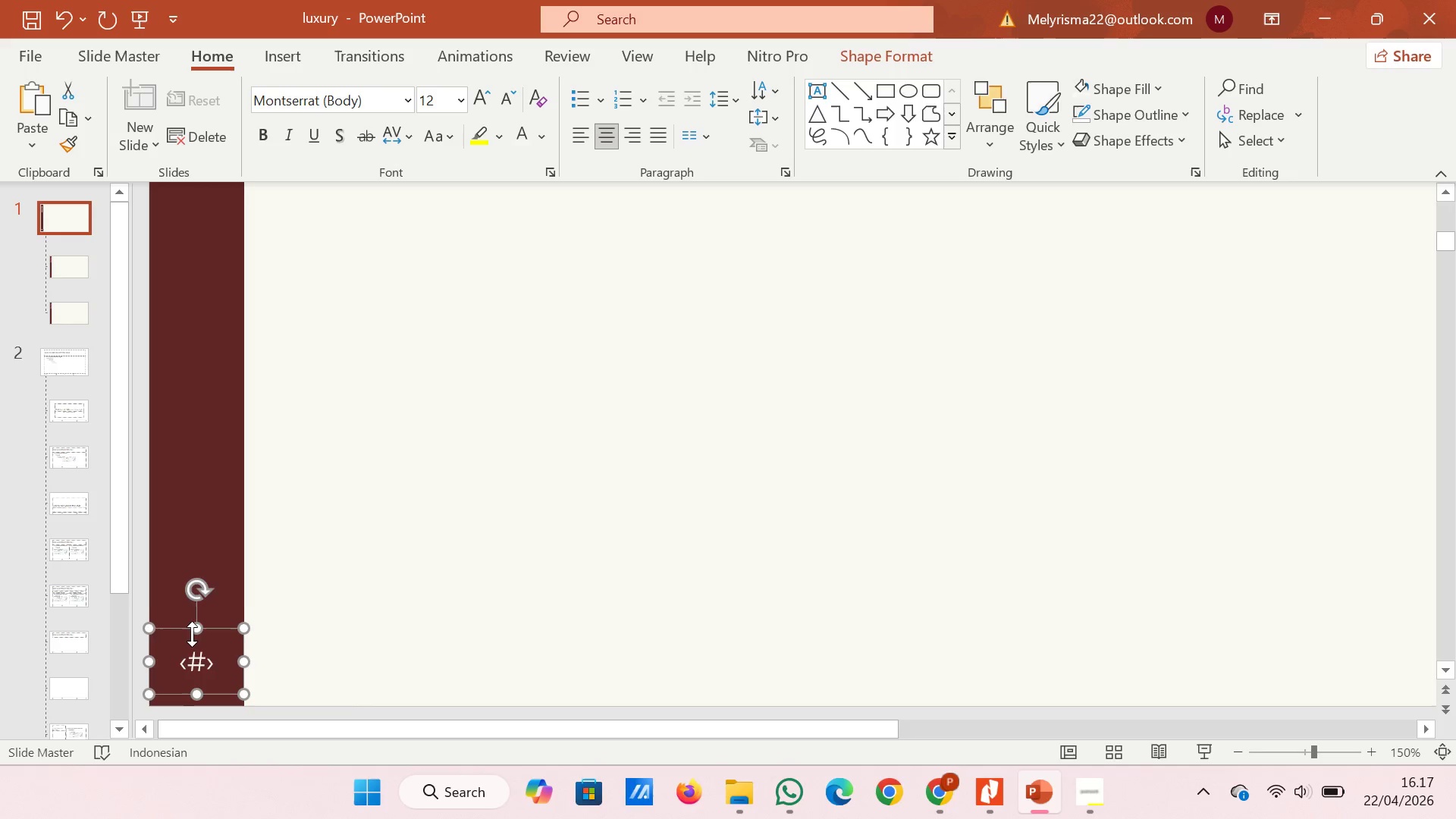 
key(ArrowDown)
 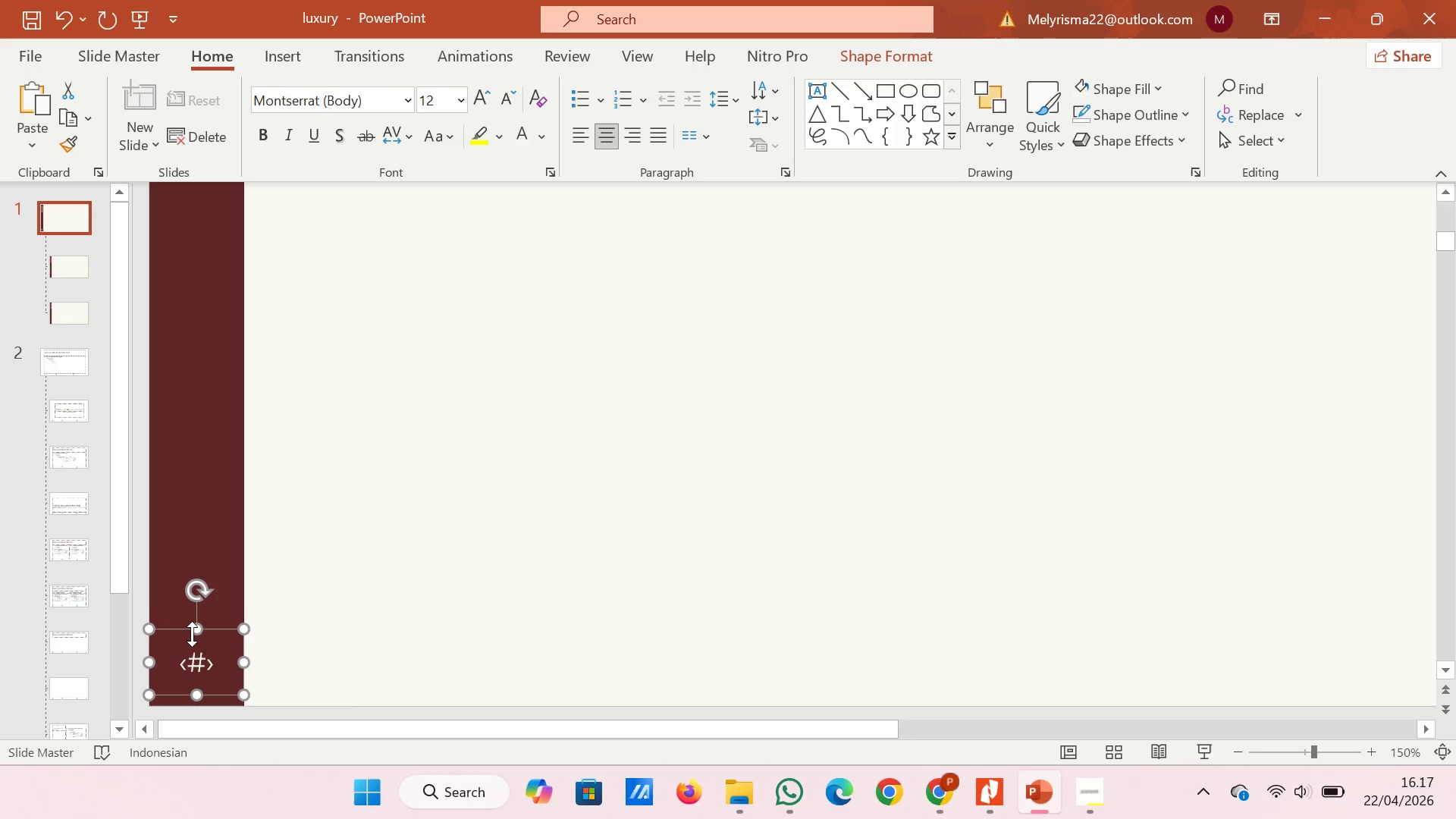 
key(ArrowDown)
 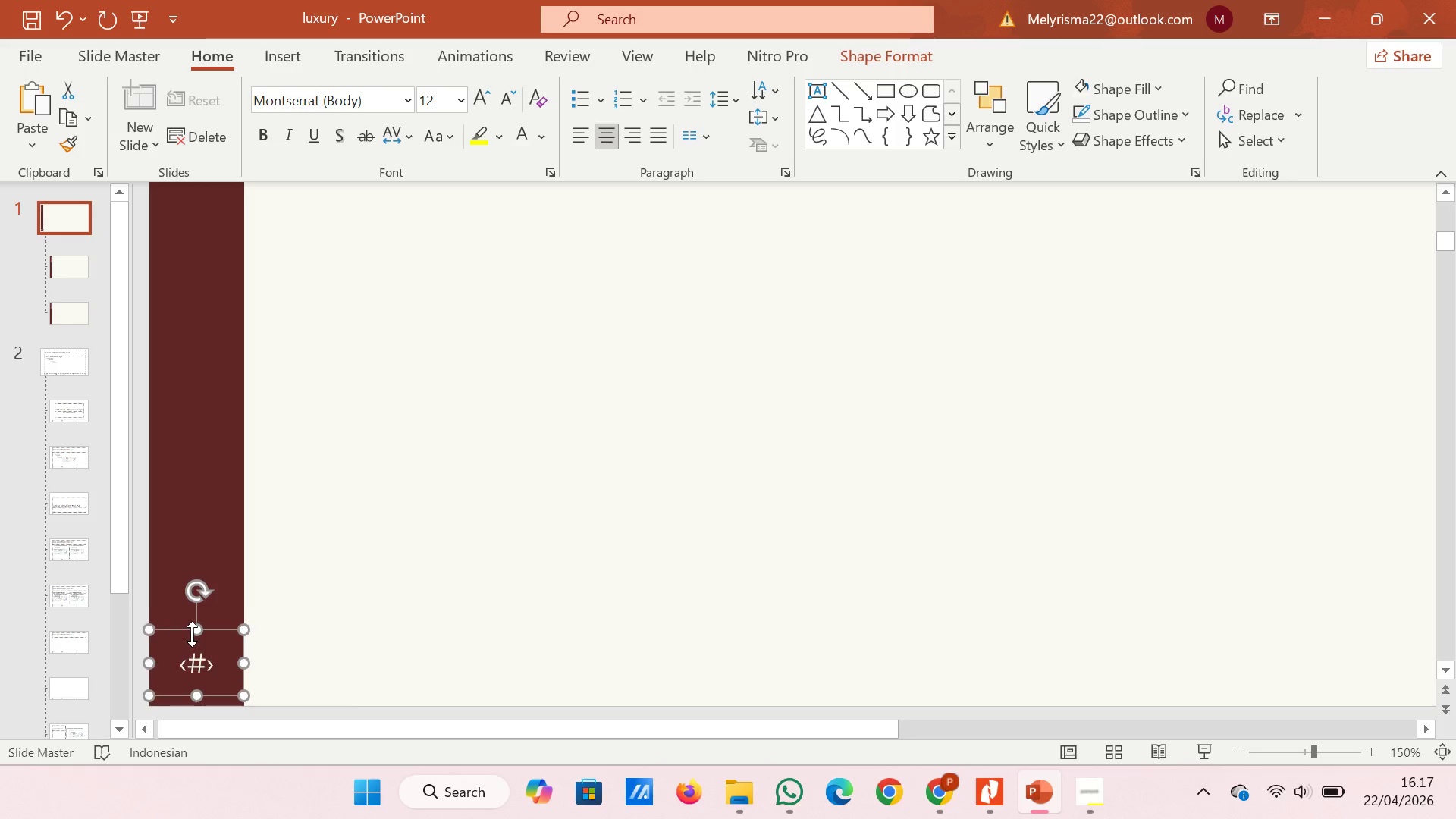 
key(ArrowDown)
 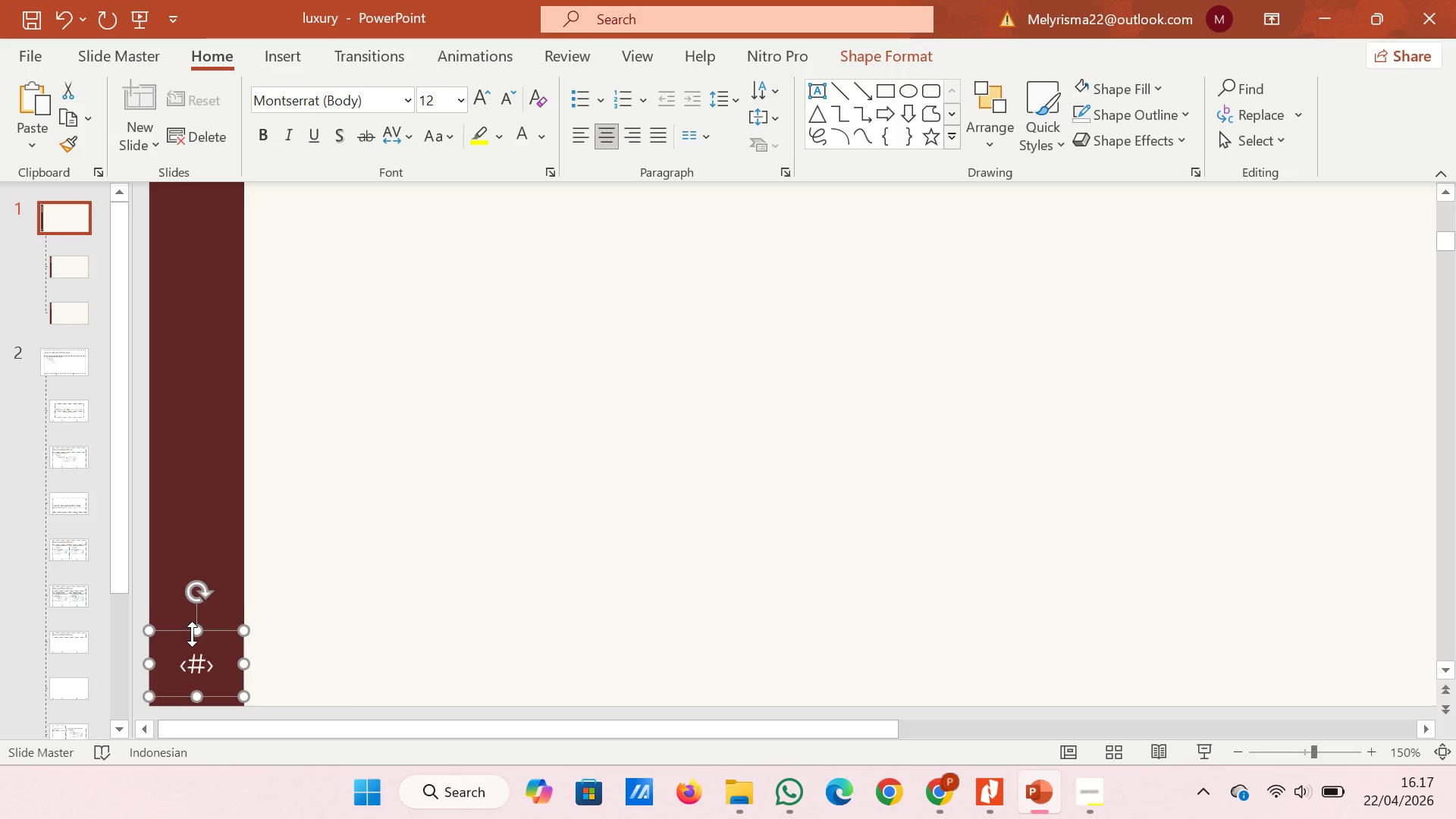 
key(ArrowDown)
 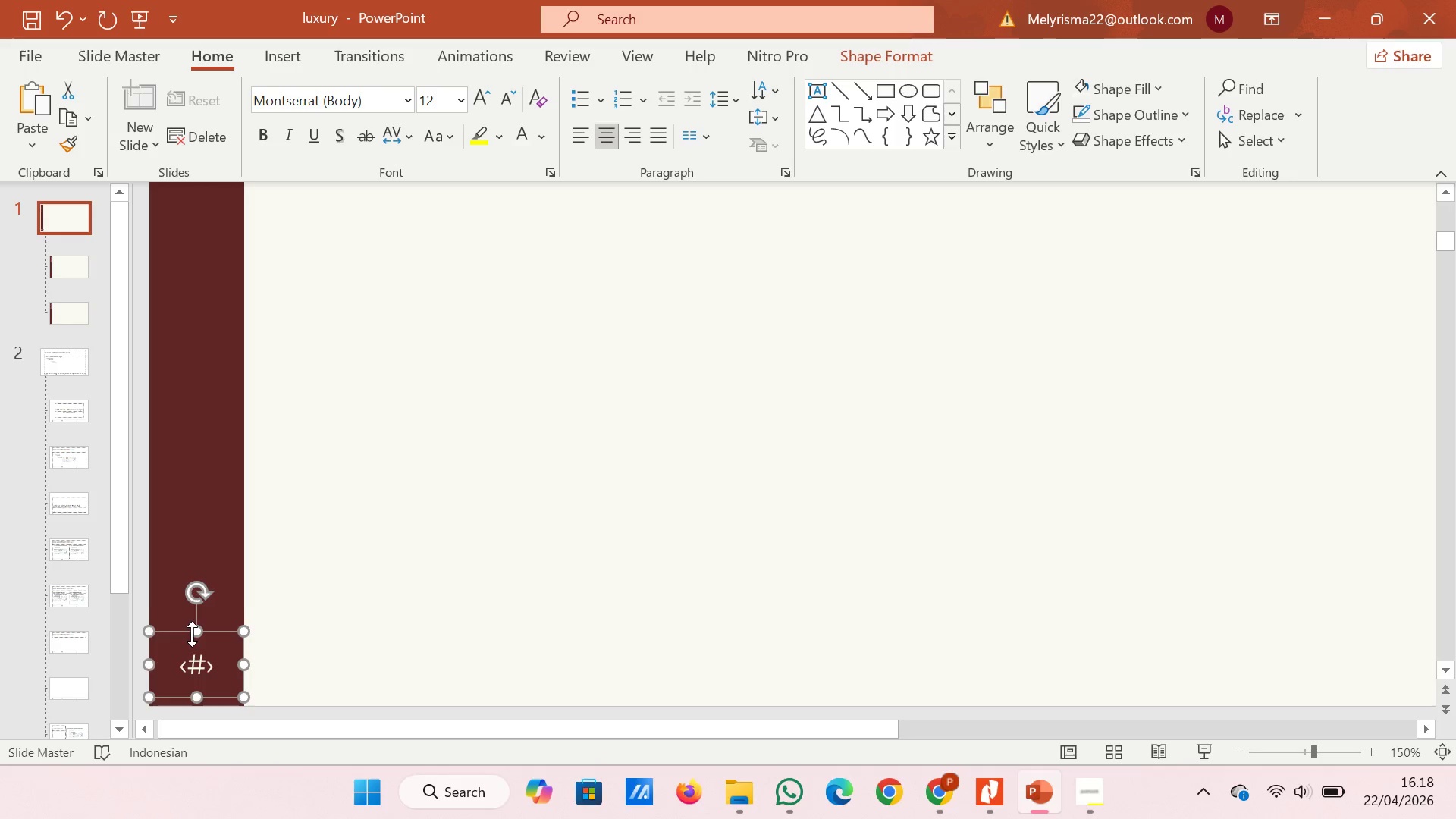 
key(ArrowDown)
 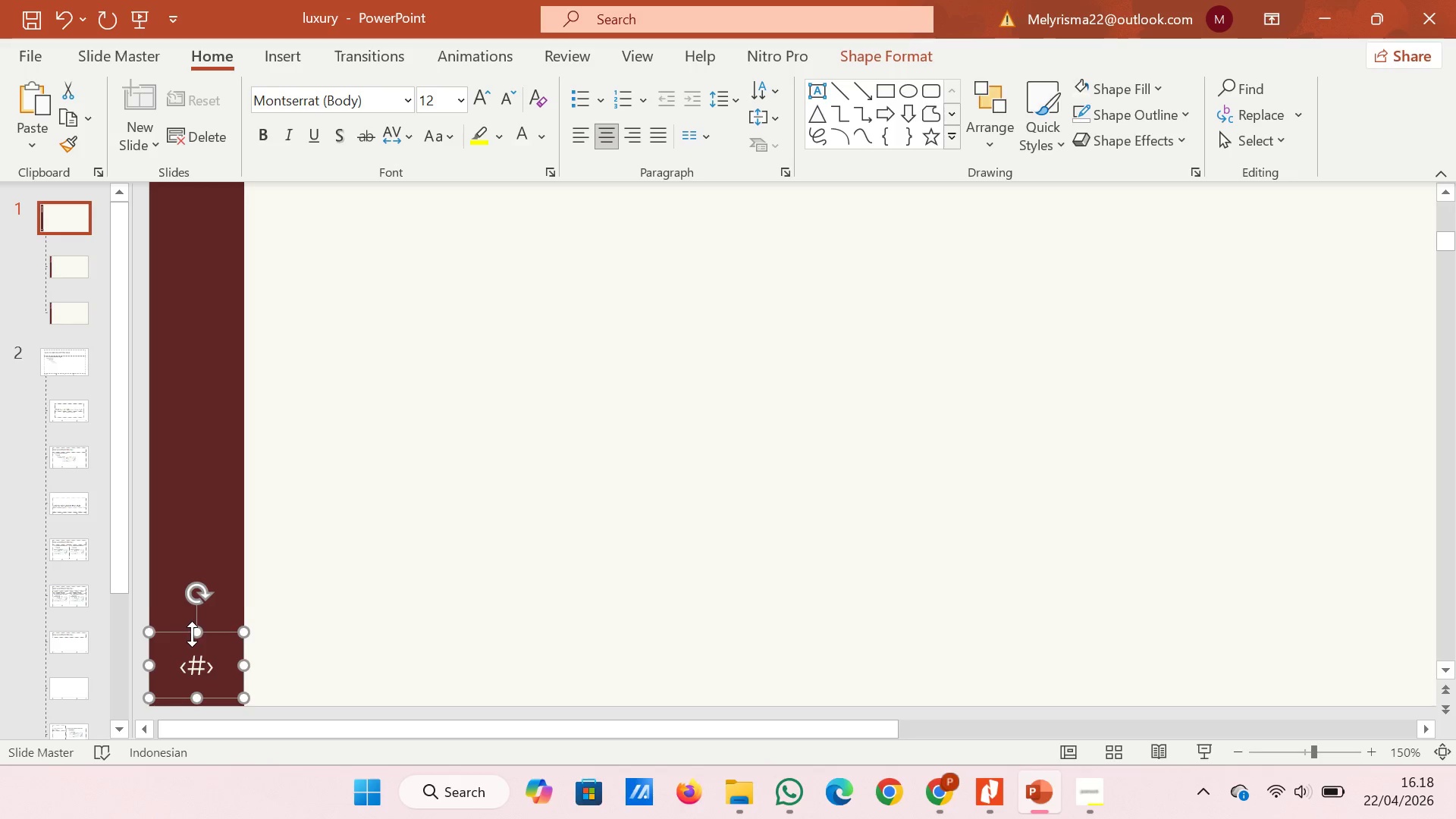 
key(ArrowDown)
 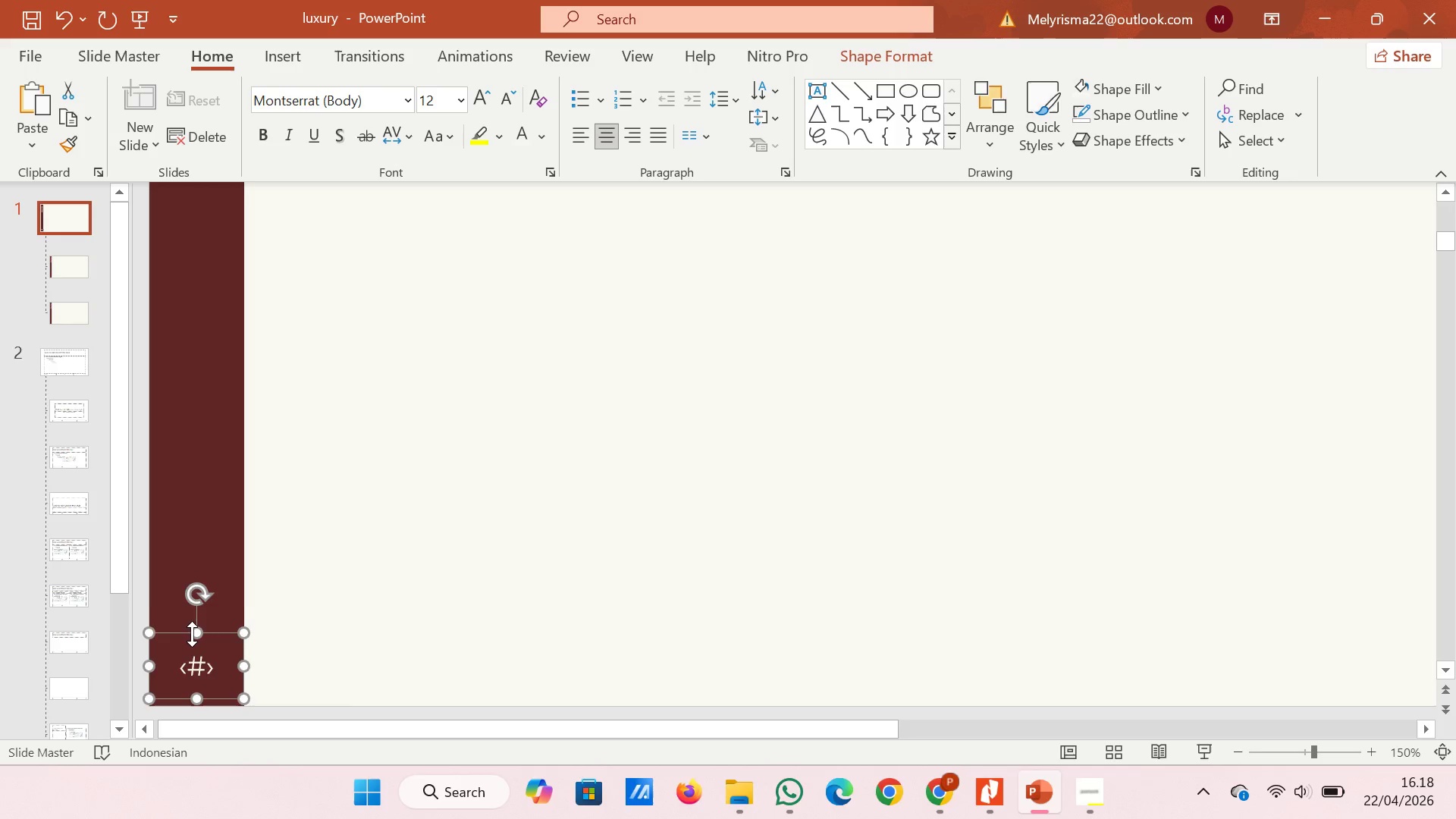 
key(ArrowDown)
 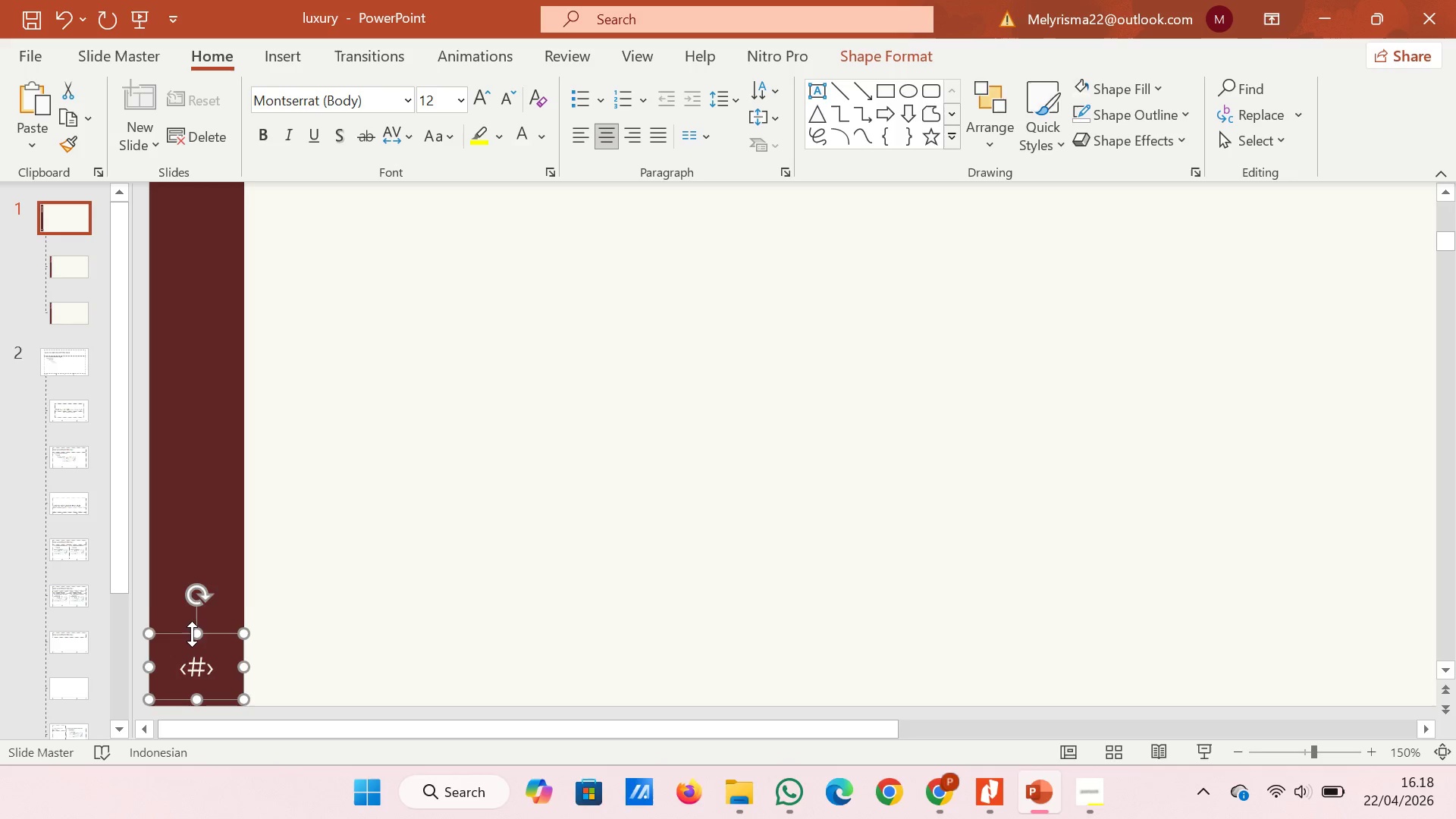 
key(ArrowDown)
 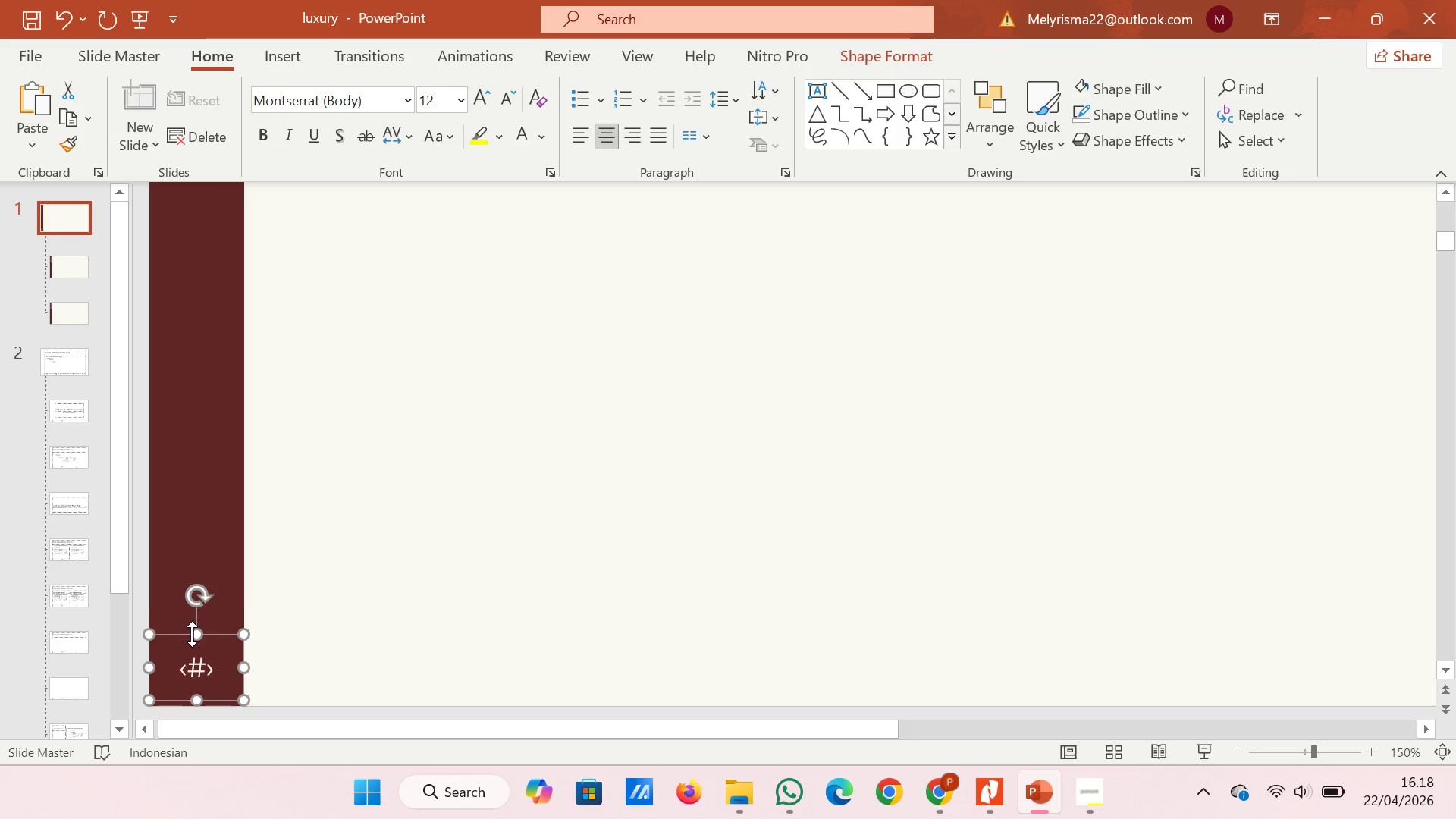 
key(ArrowDown)
 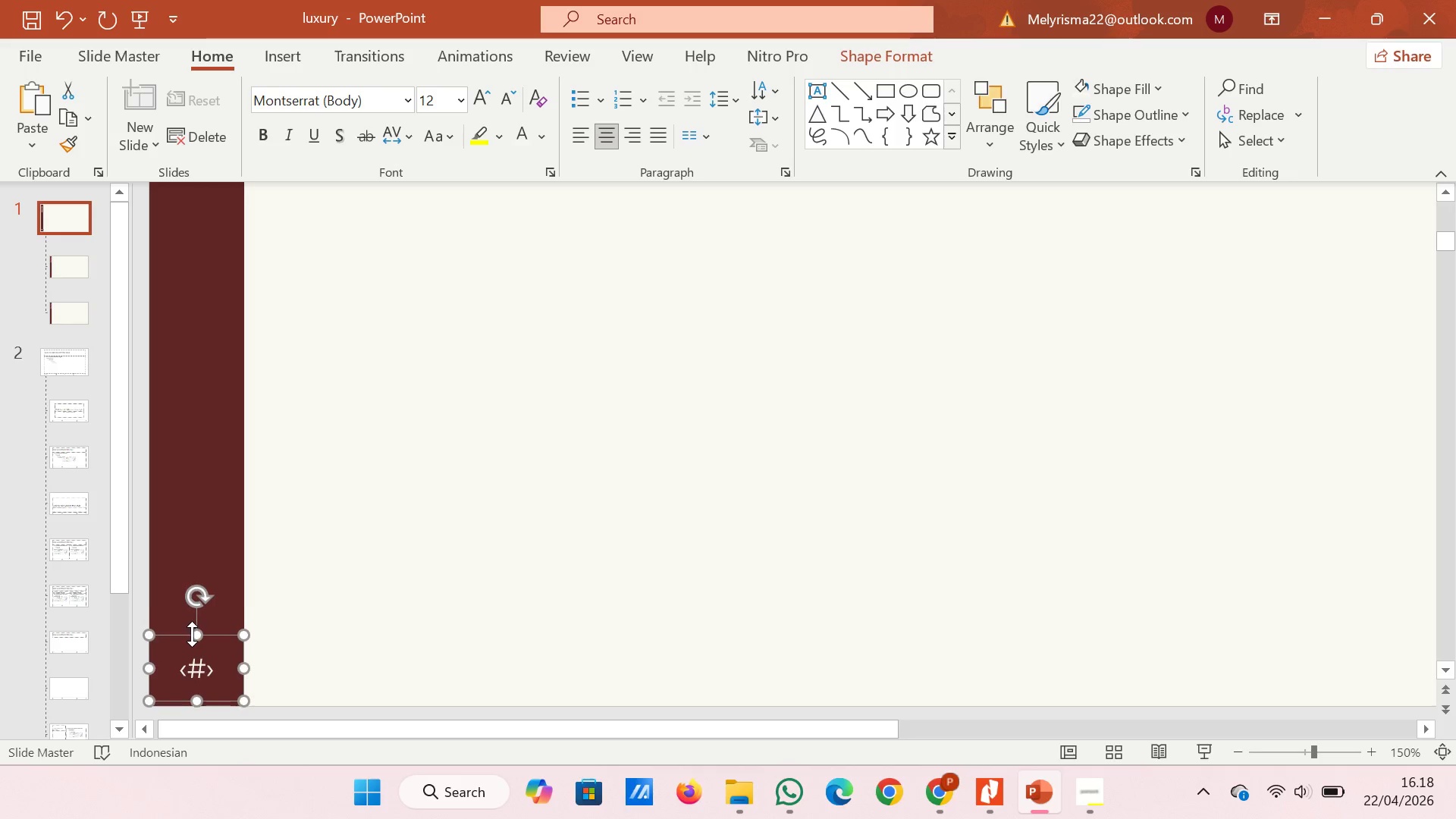 
key(ArrowDown)
 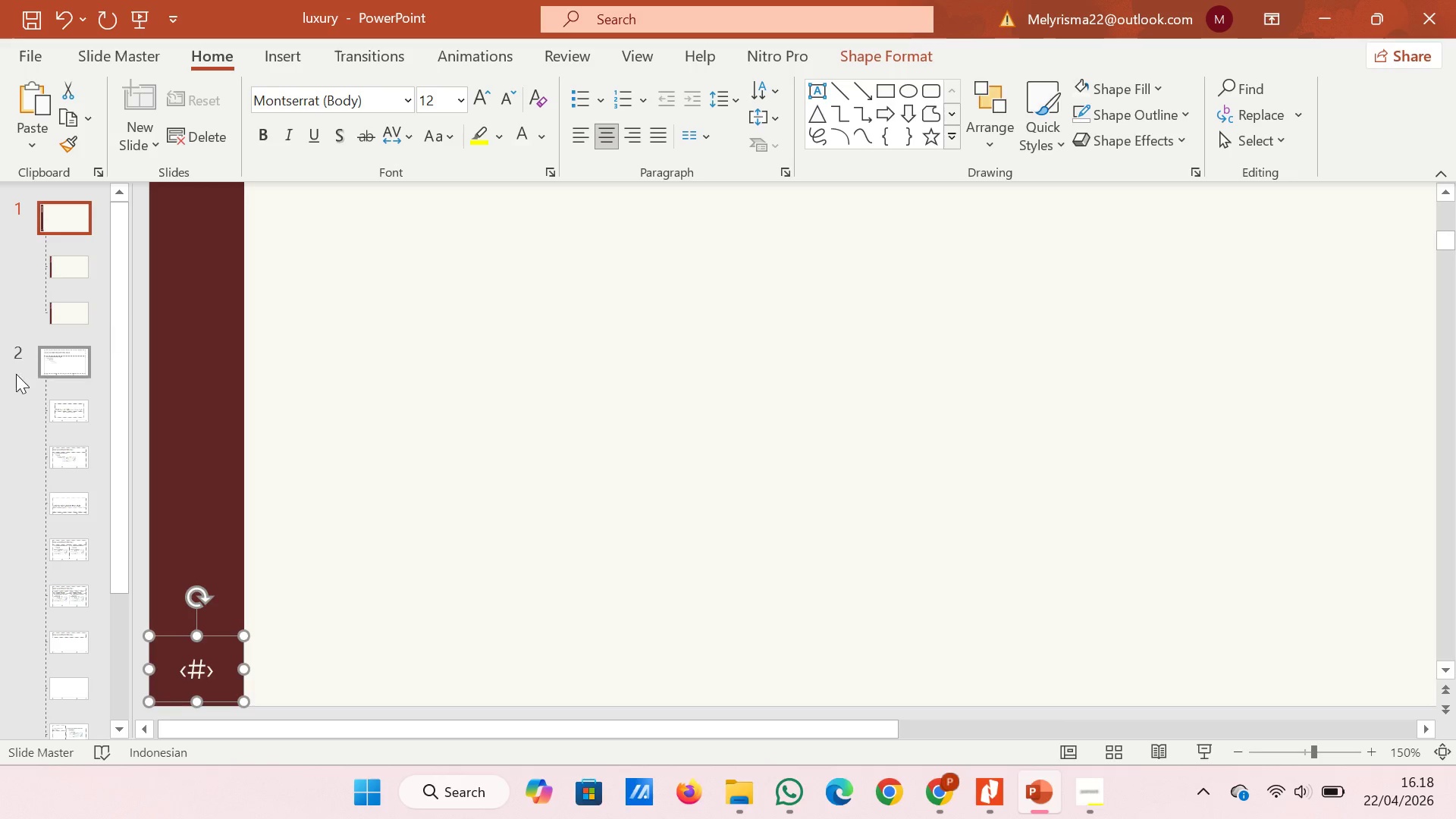 
left_click([63, 369])
 